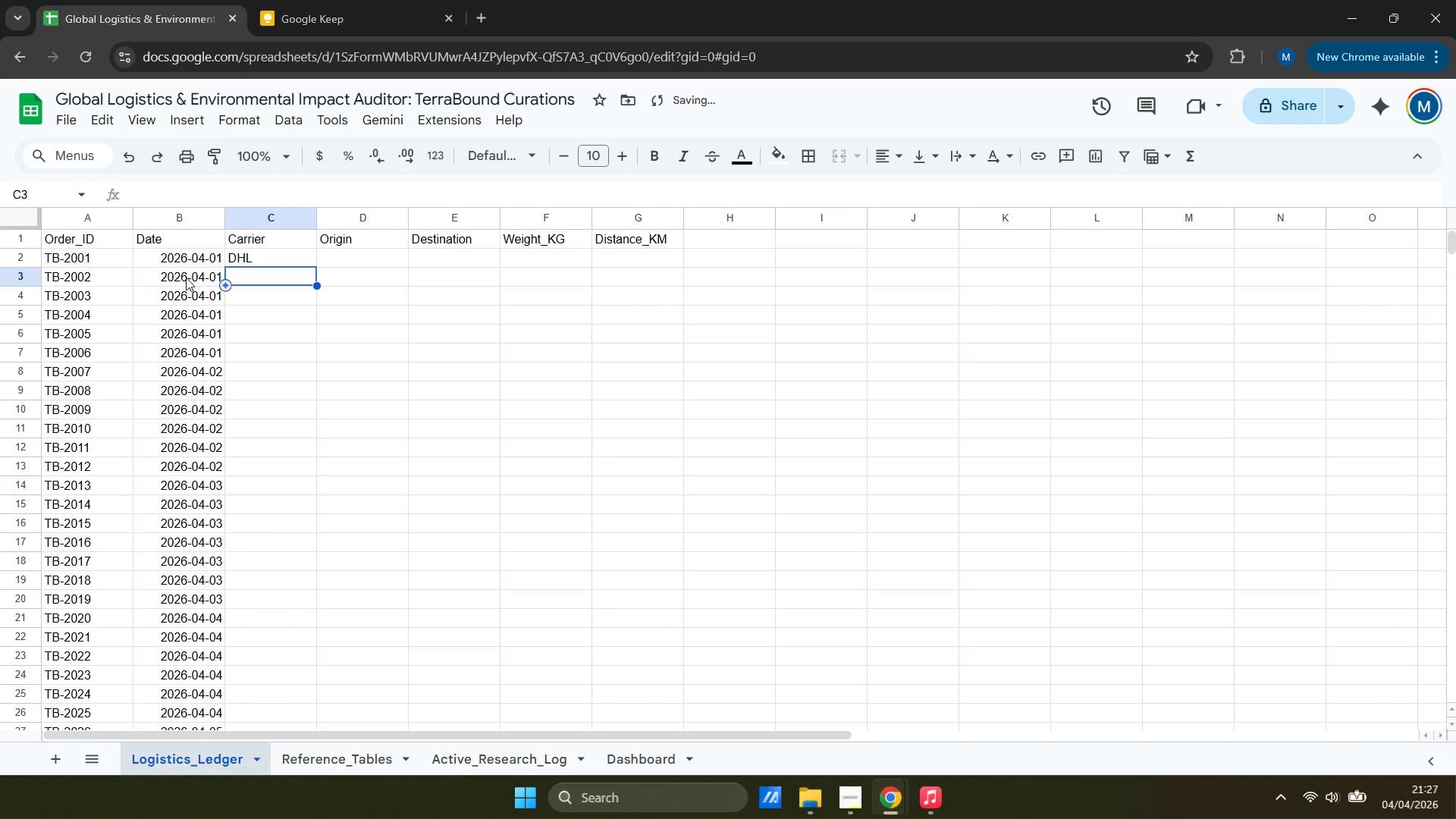 
type(FedEx)
 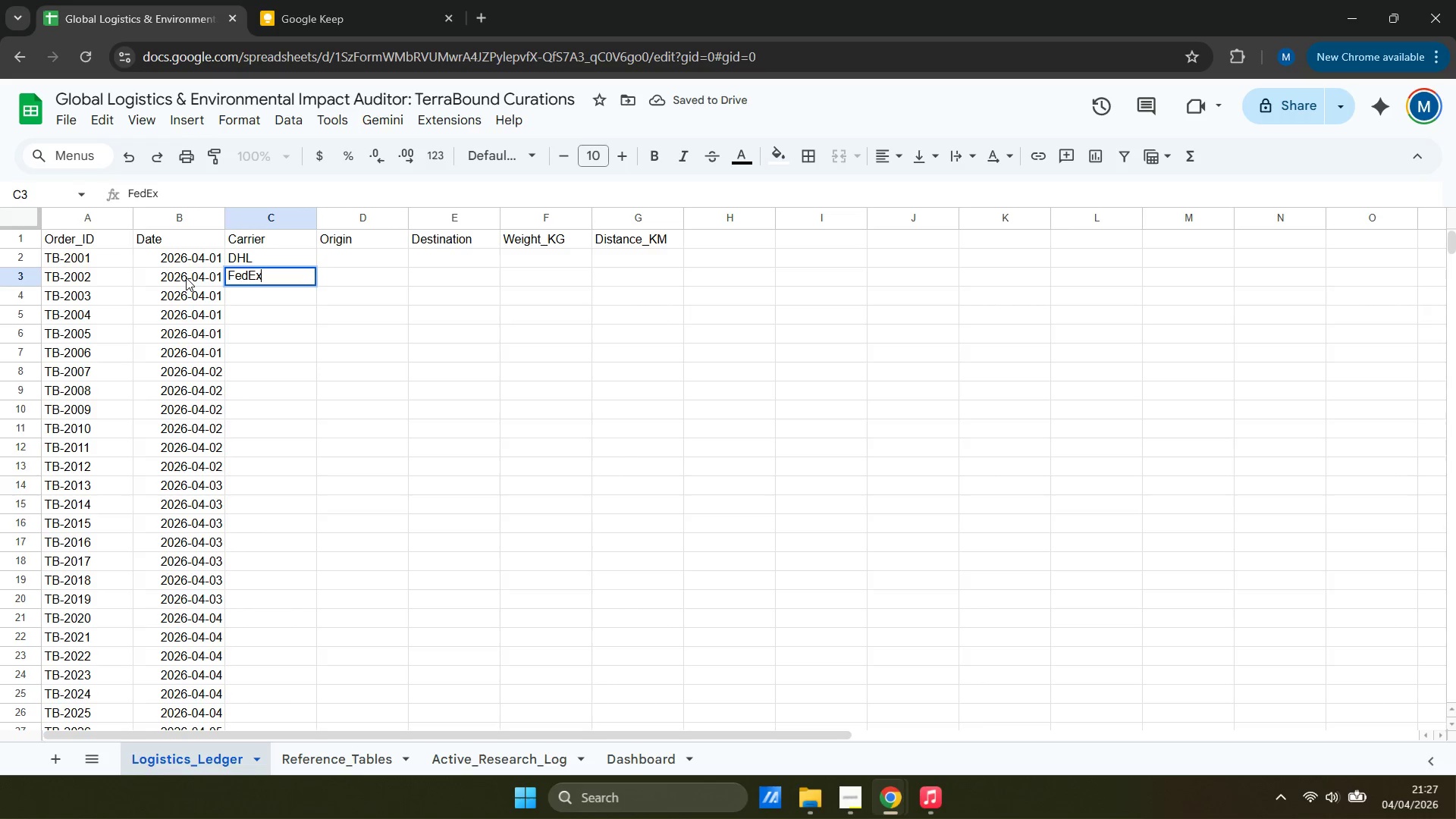 
key(ArrowDown)
 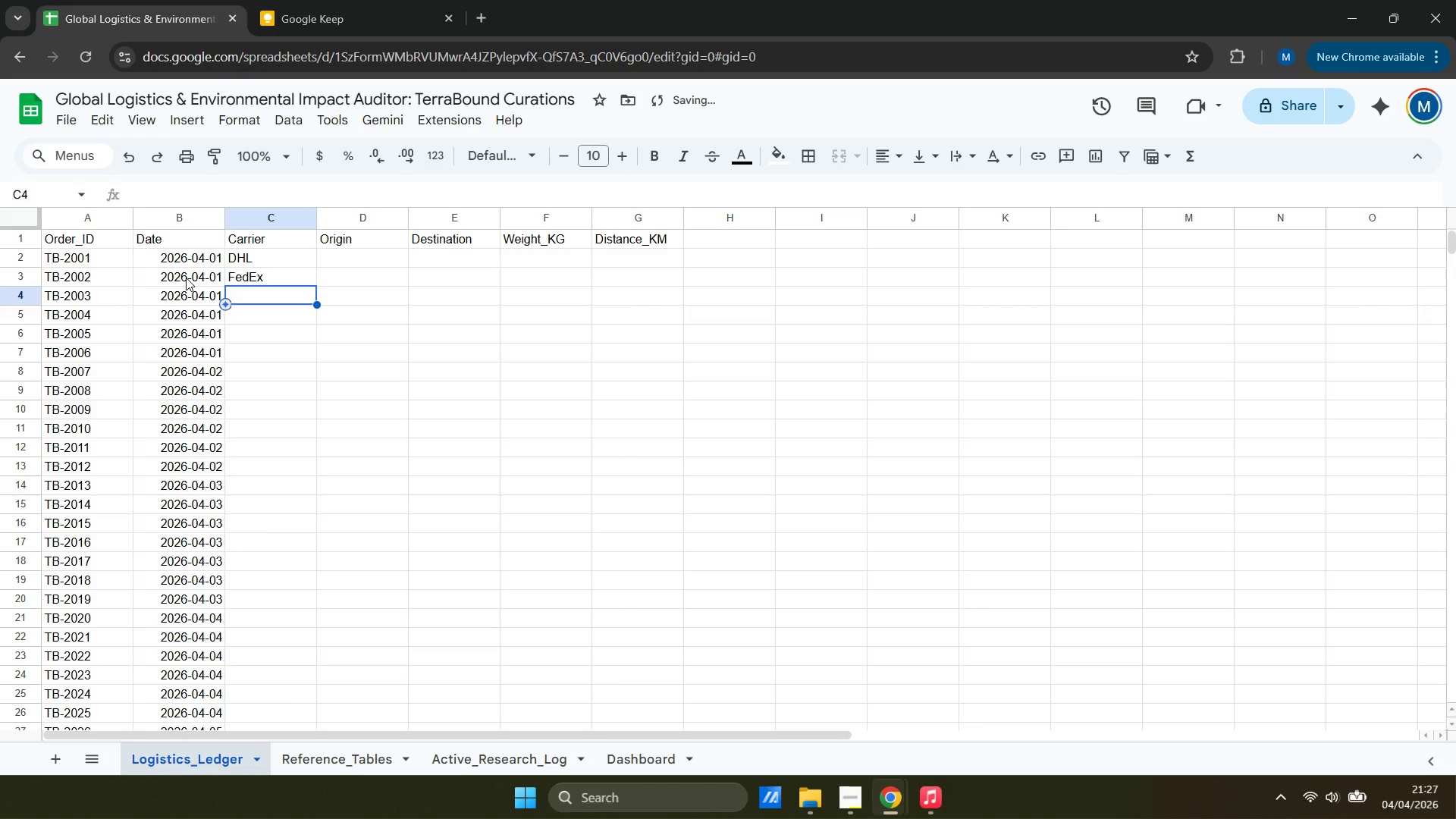 
type(EcoParcel)
 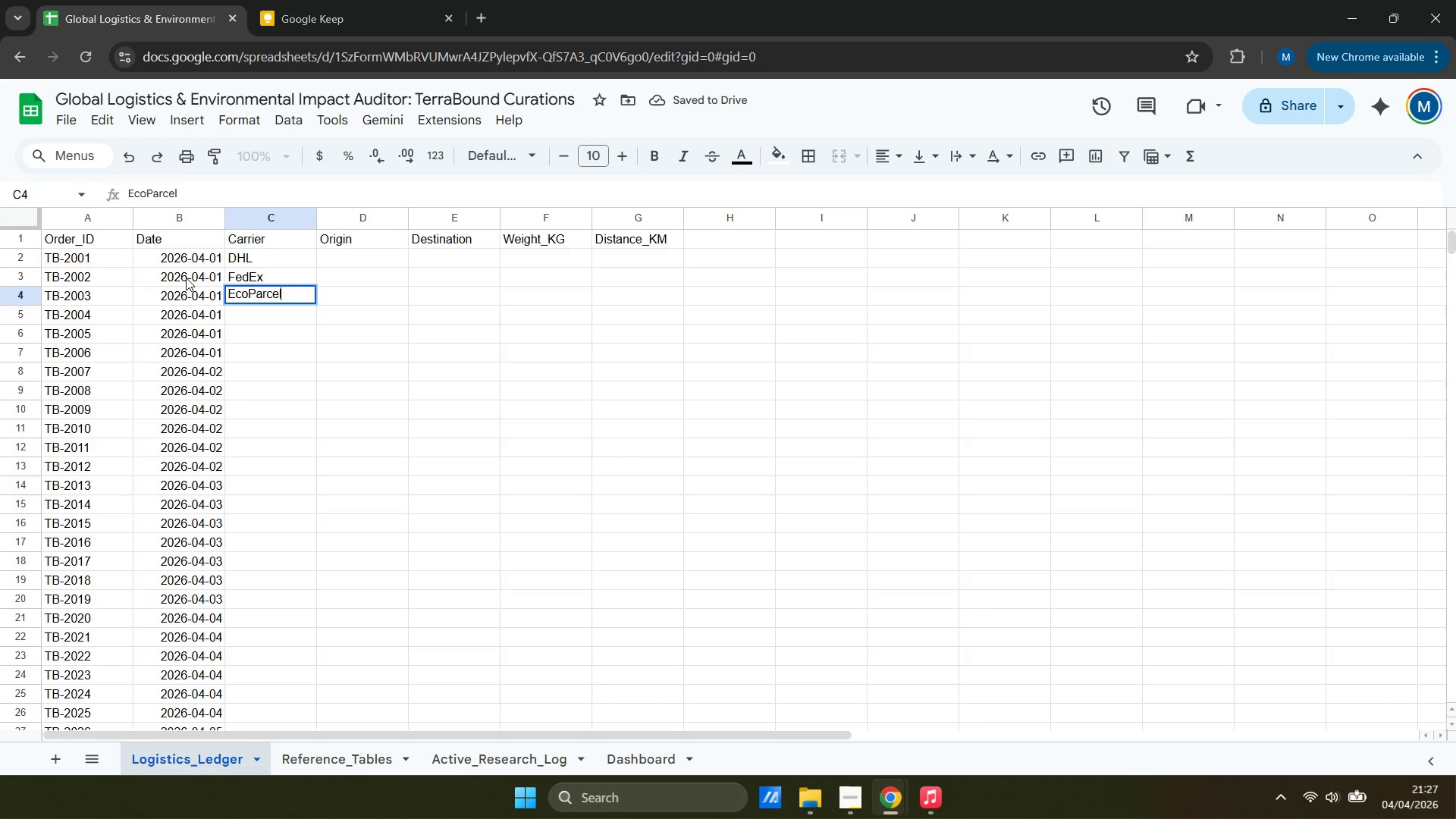 
key(ArrowDown)
 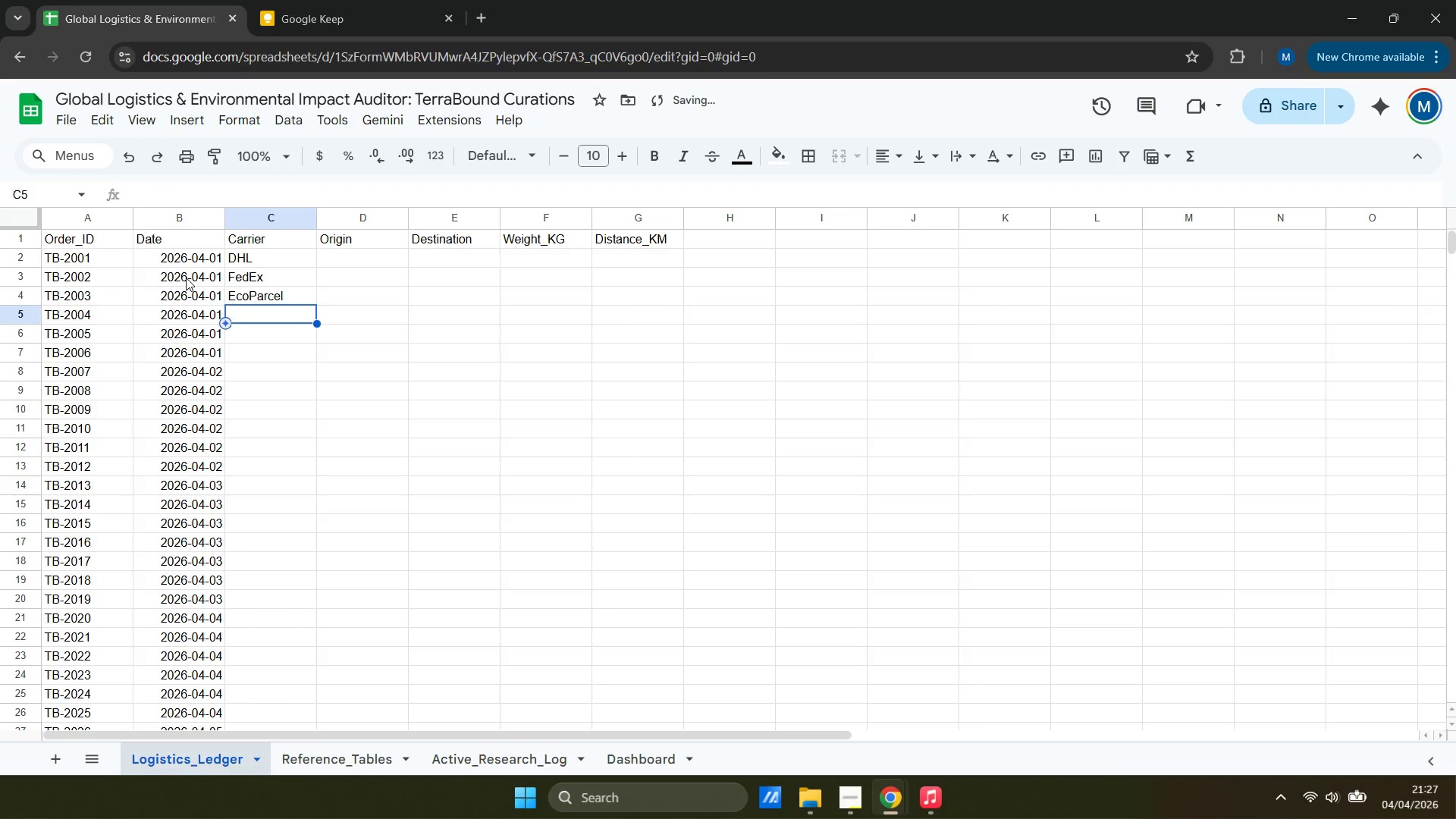 
type(DHL)
 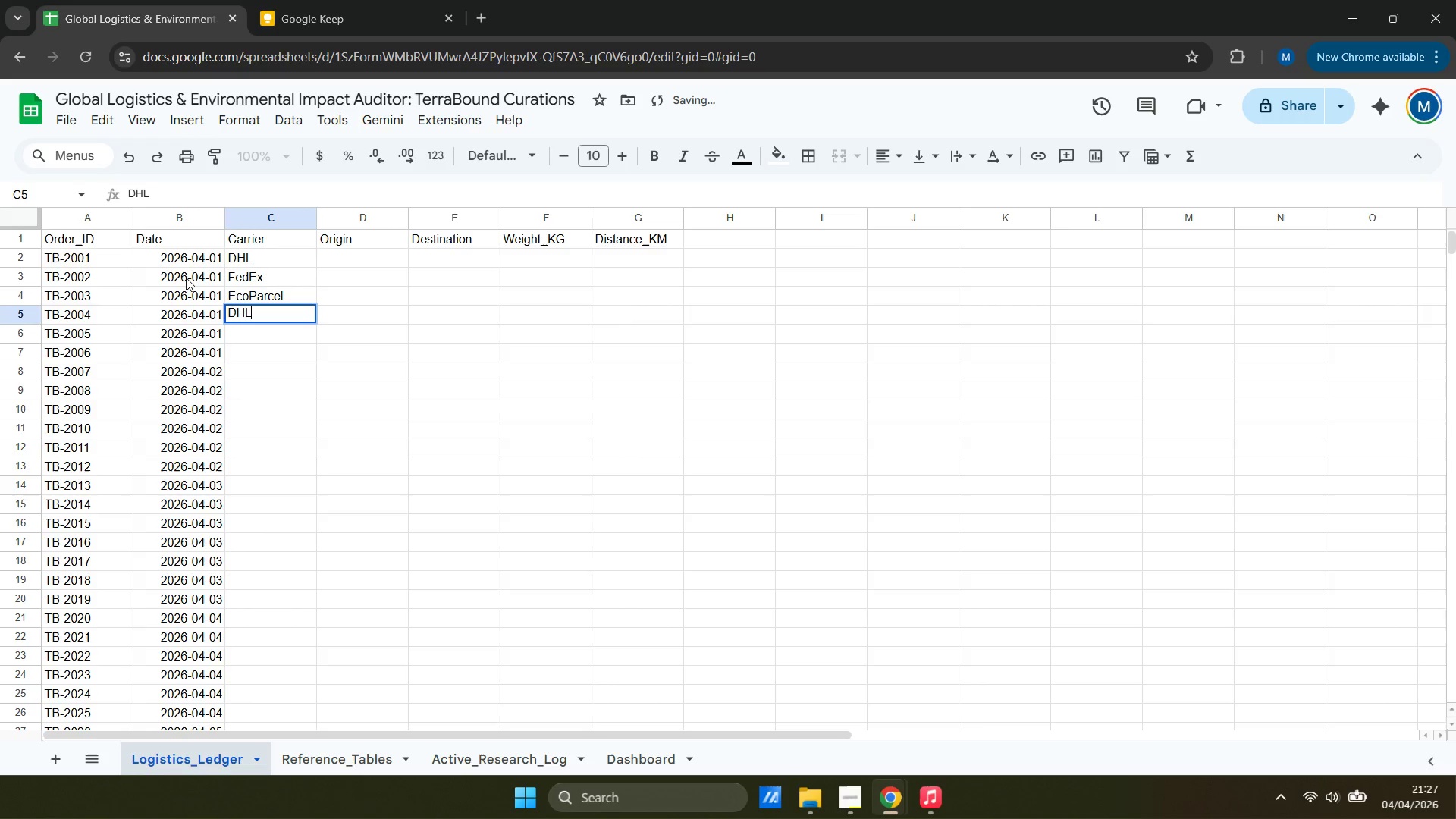 
key(ArrowDown)
 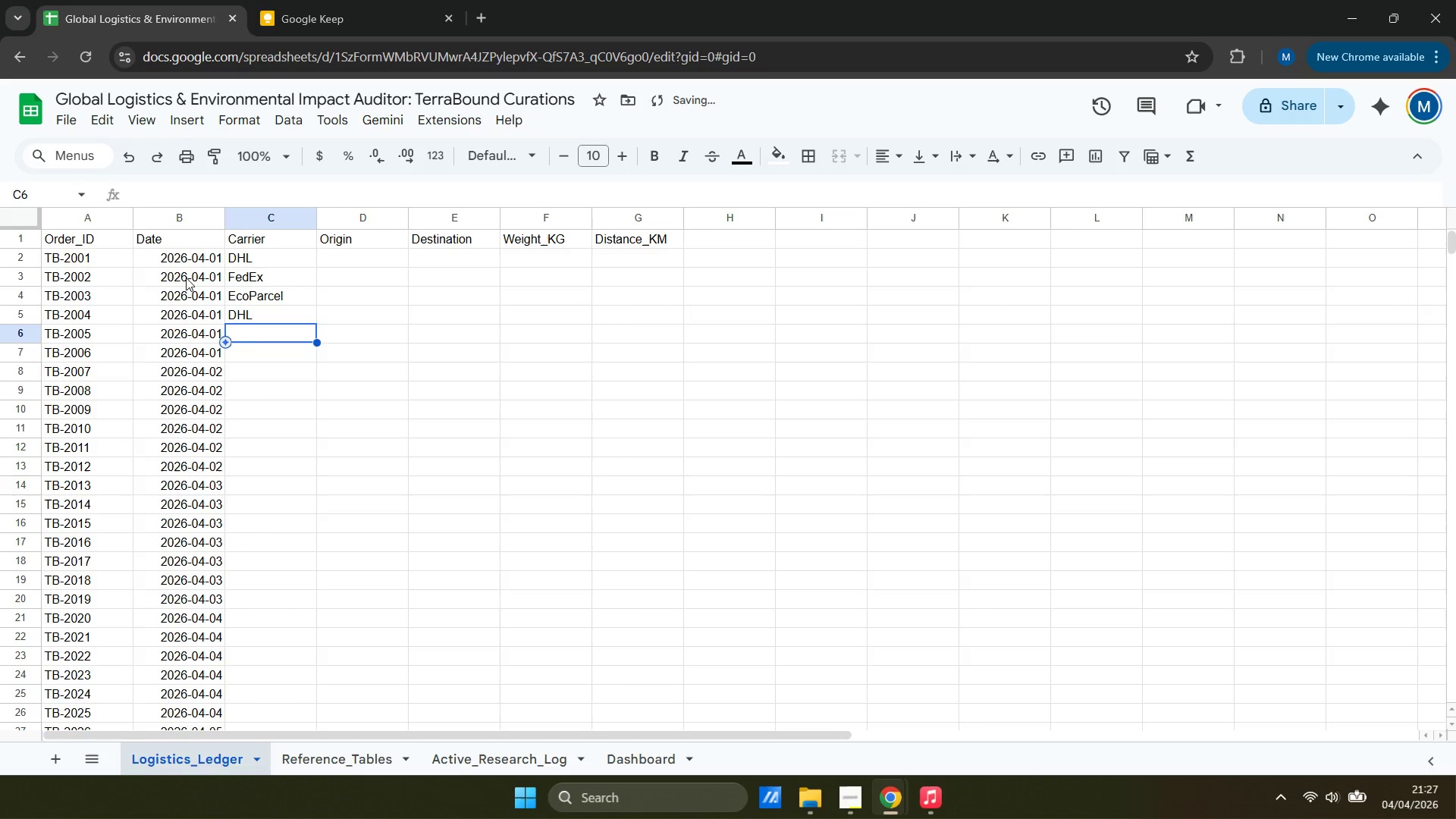 
type(FedEx)
 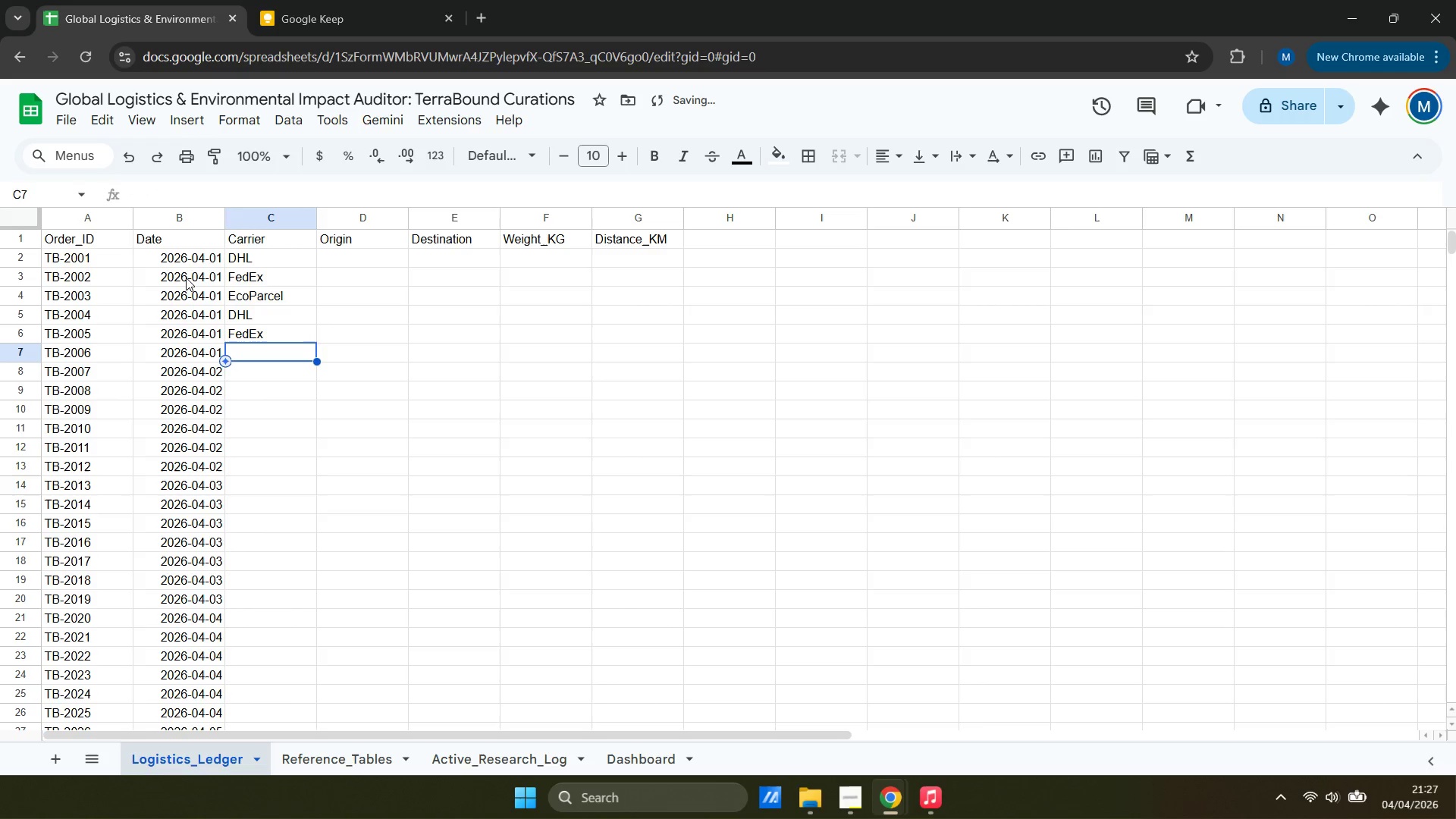 
 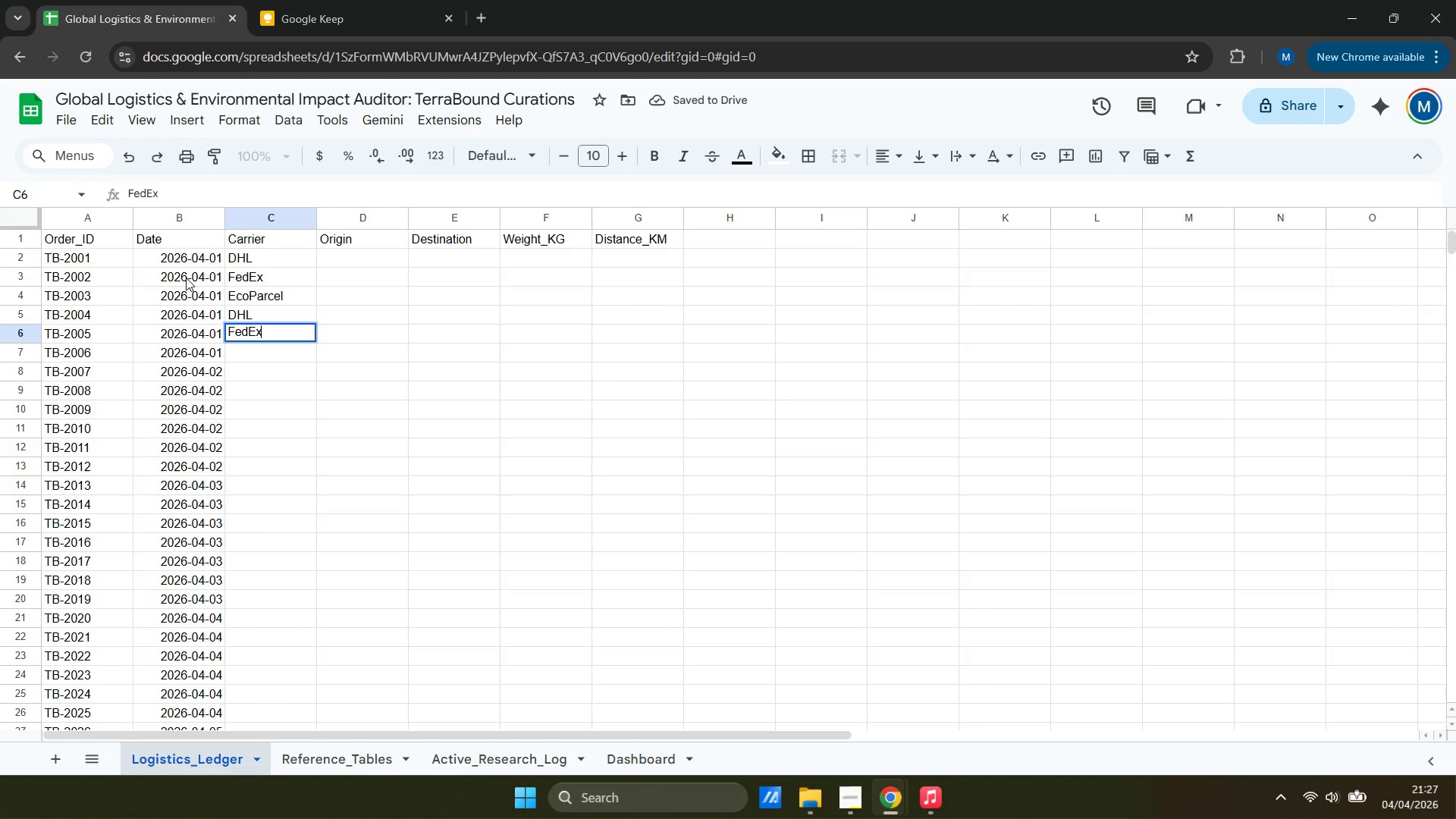 
key(ArrowDown)
 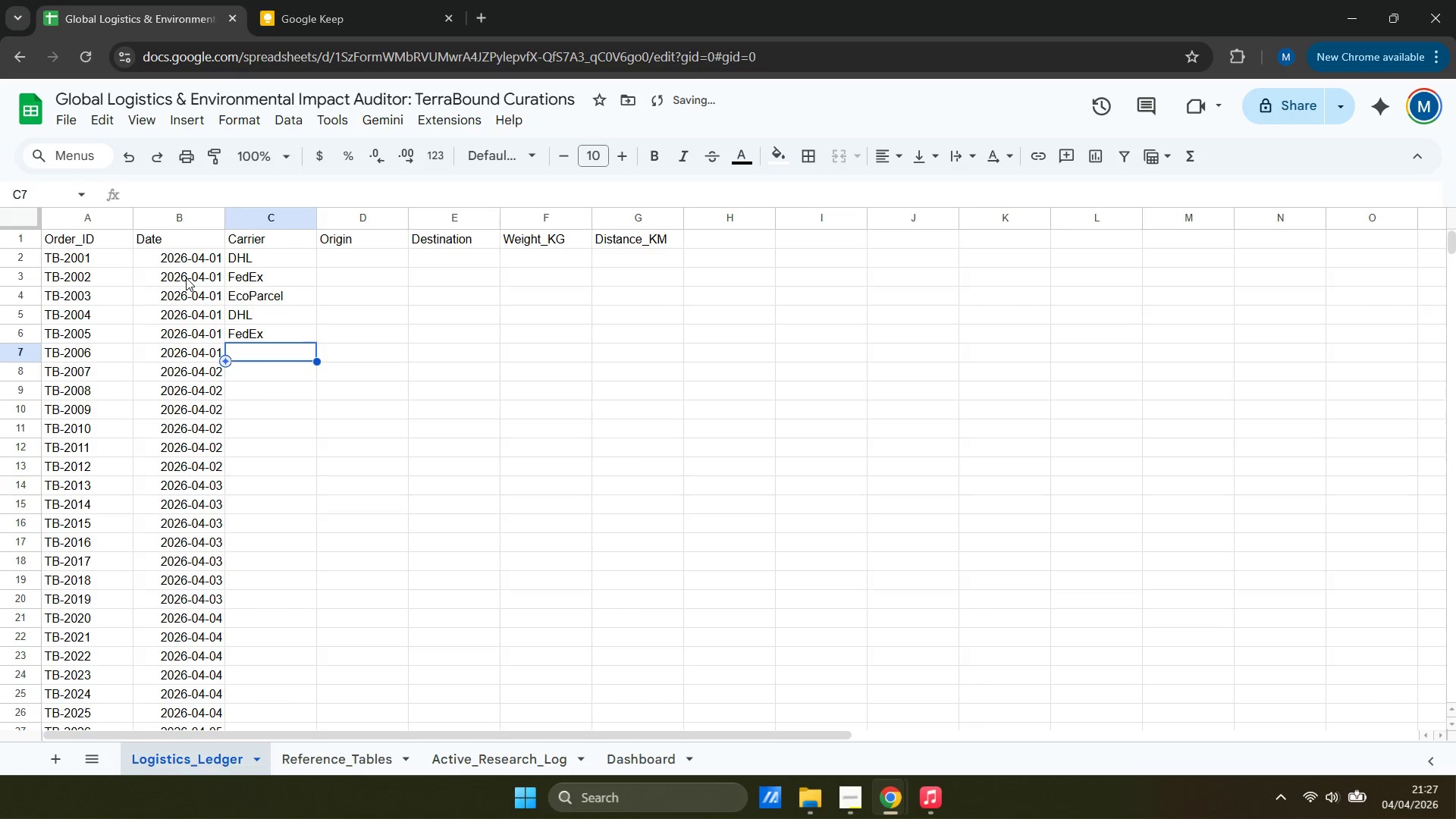 
type(EcoParcel)
 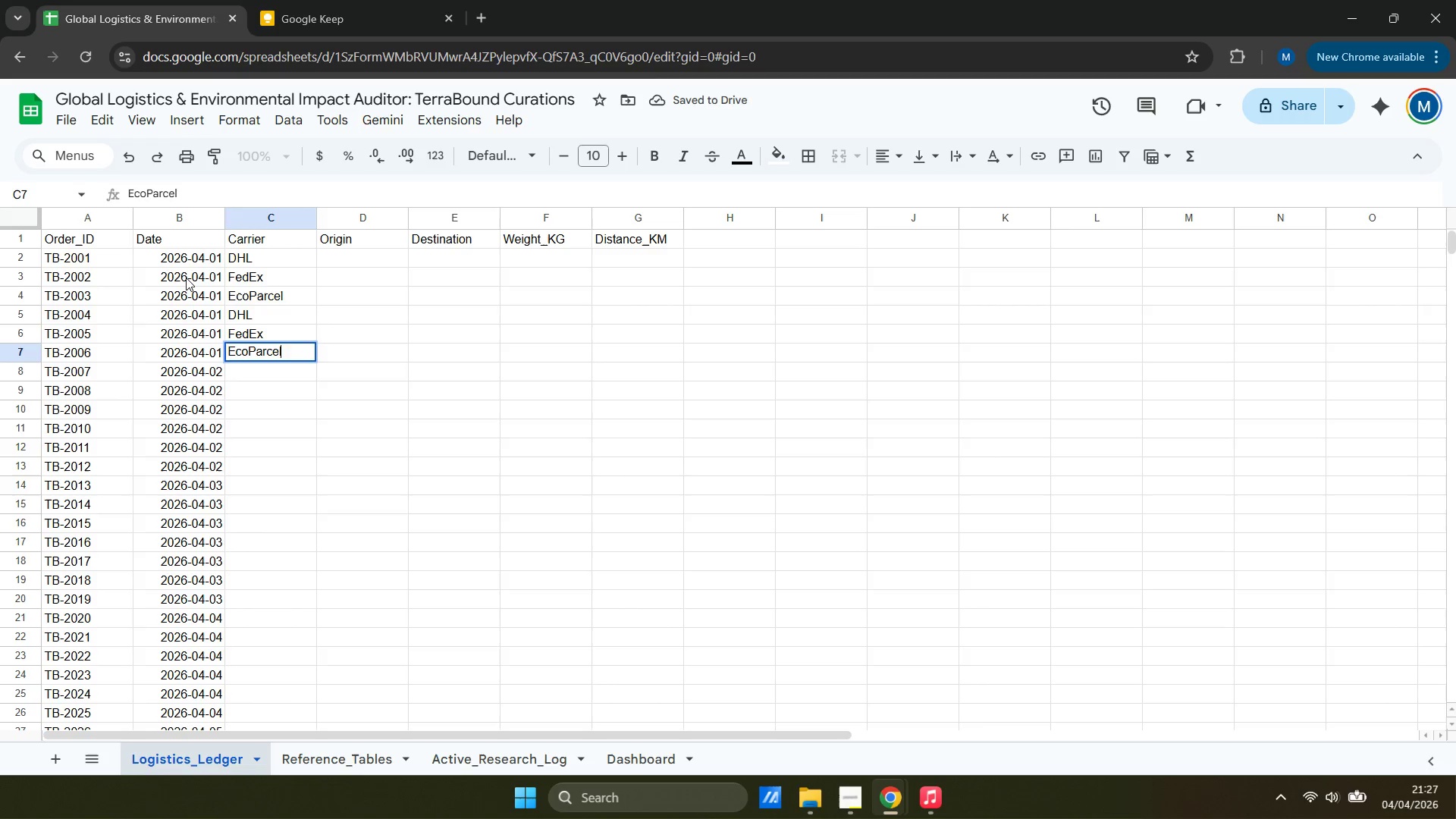 
 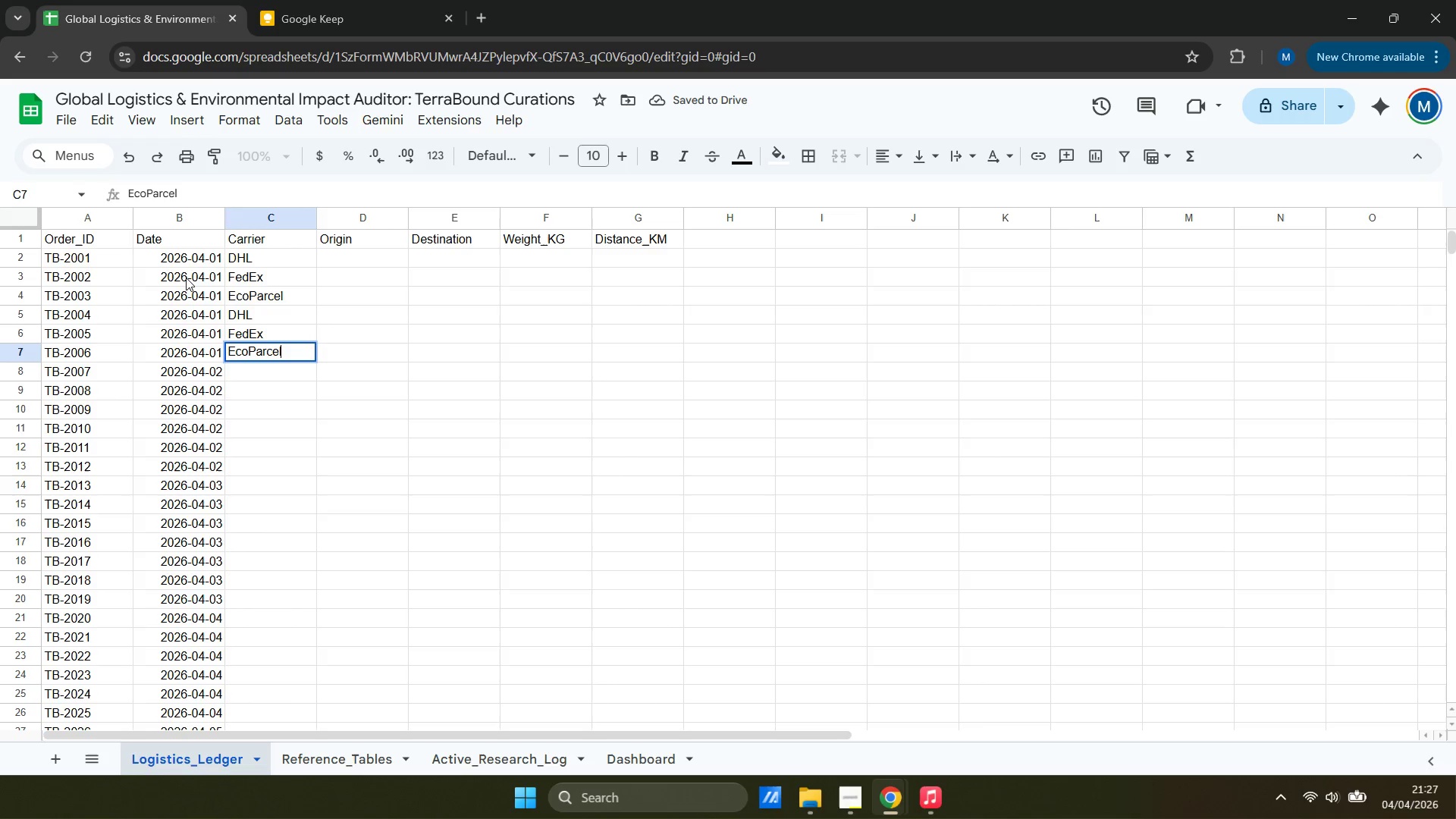 
key(ArrowDown)
 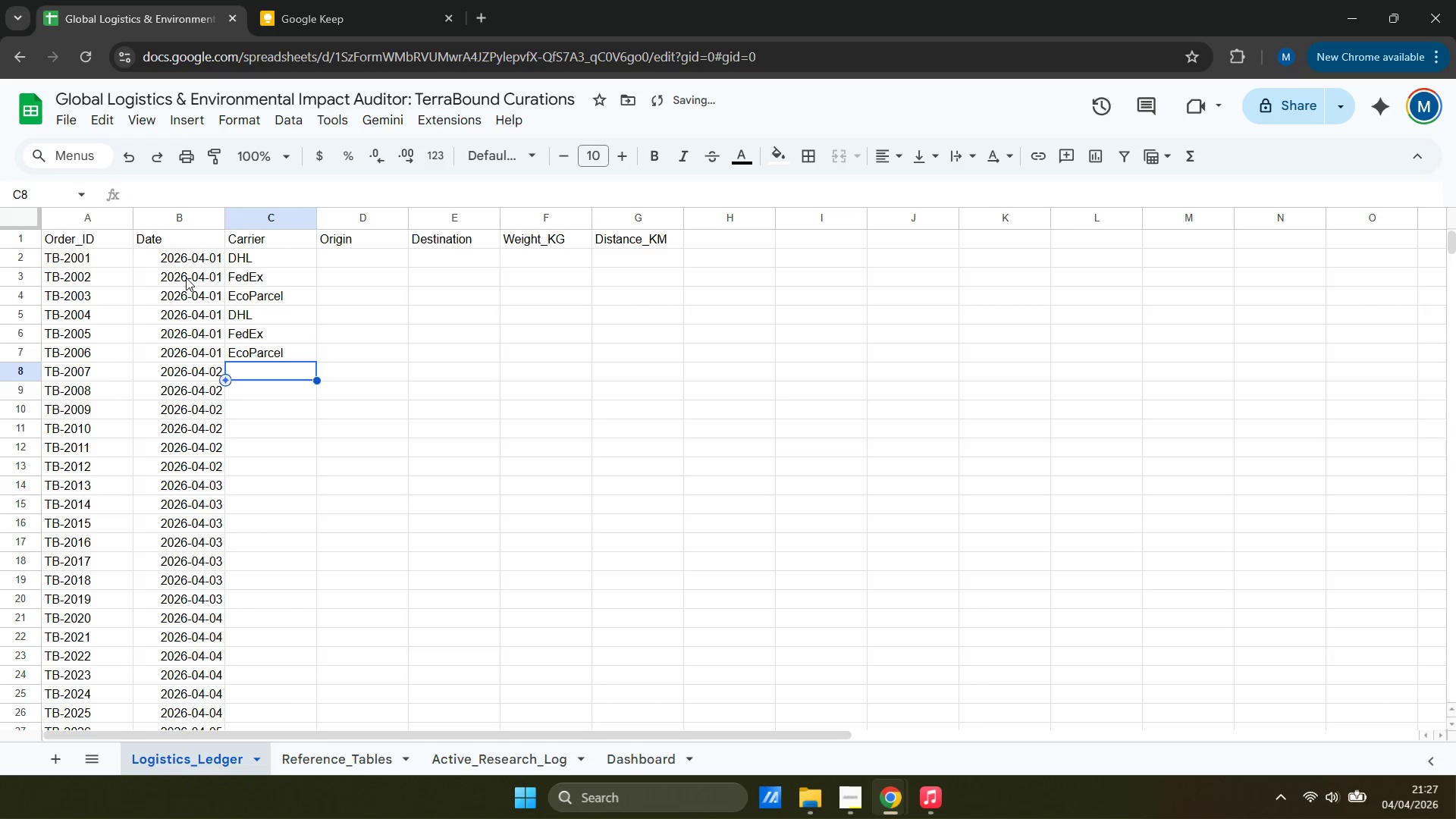 
type(DHLL)
 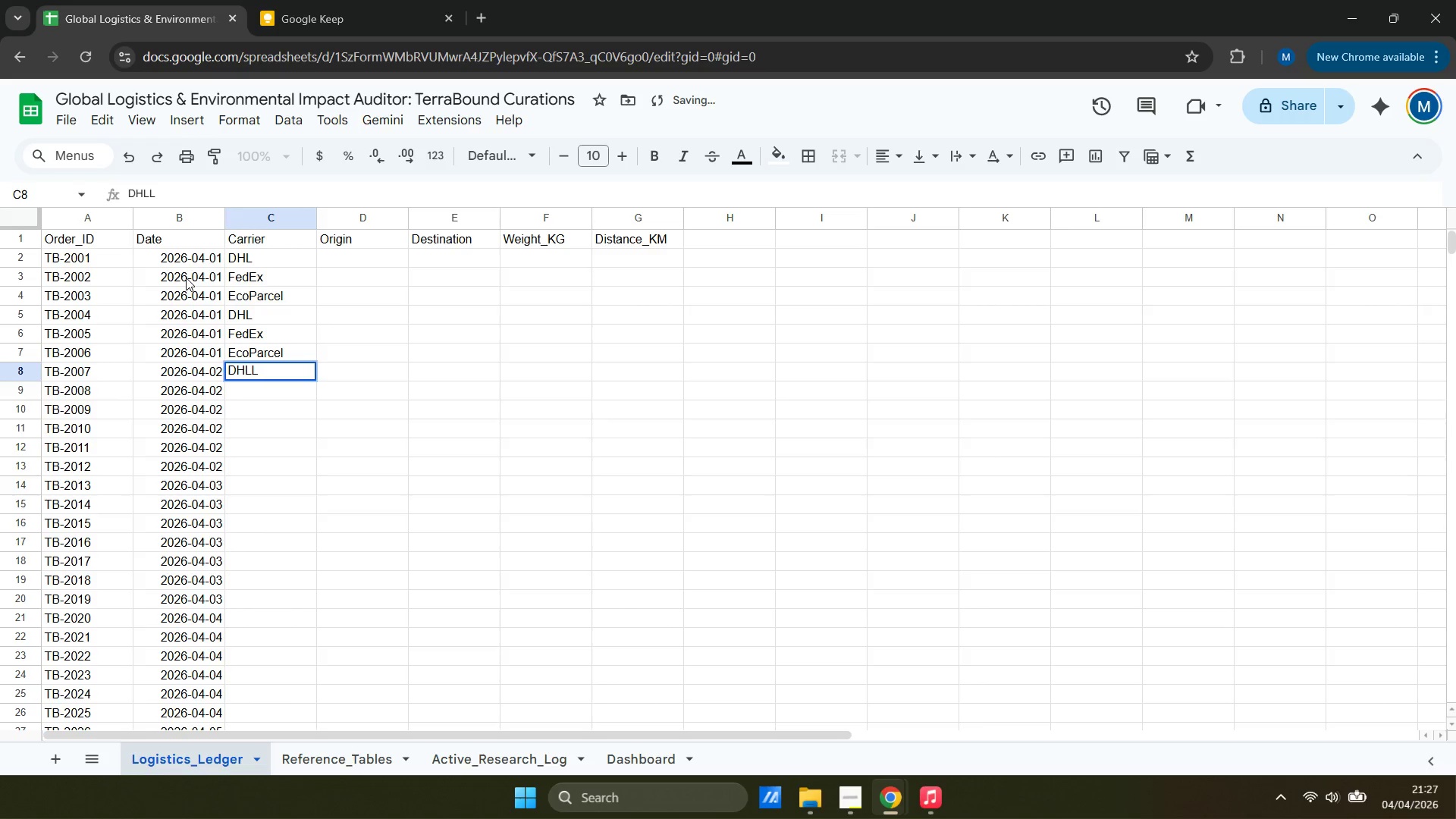 
key(ArrowDown)
 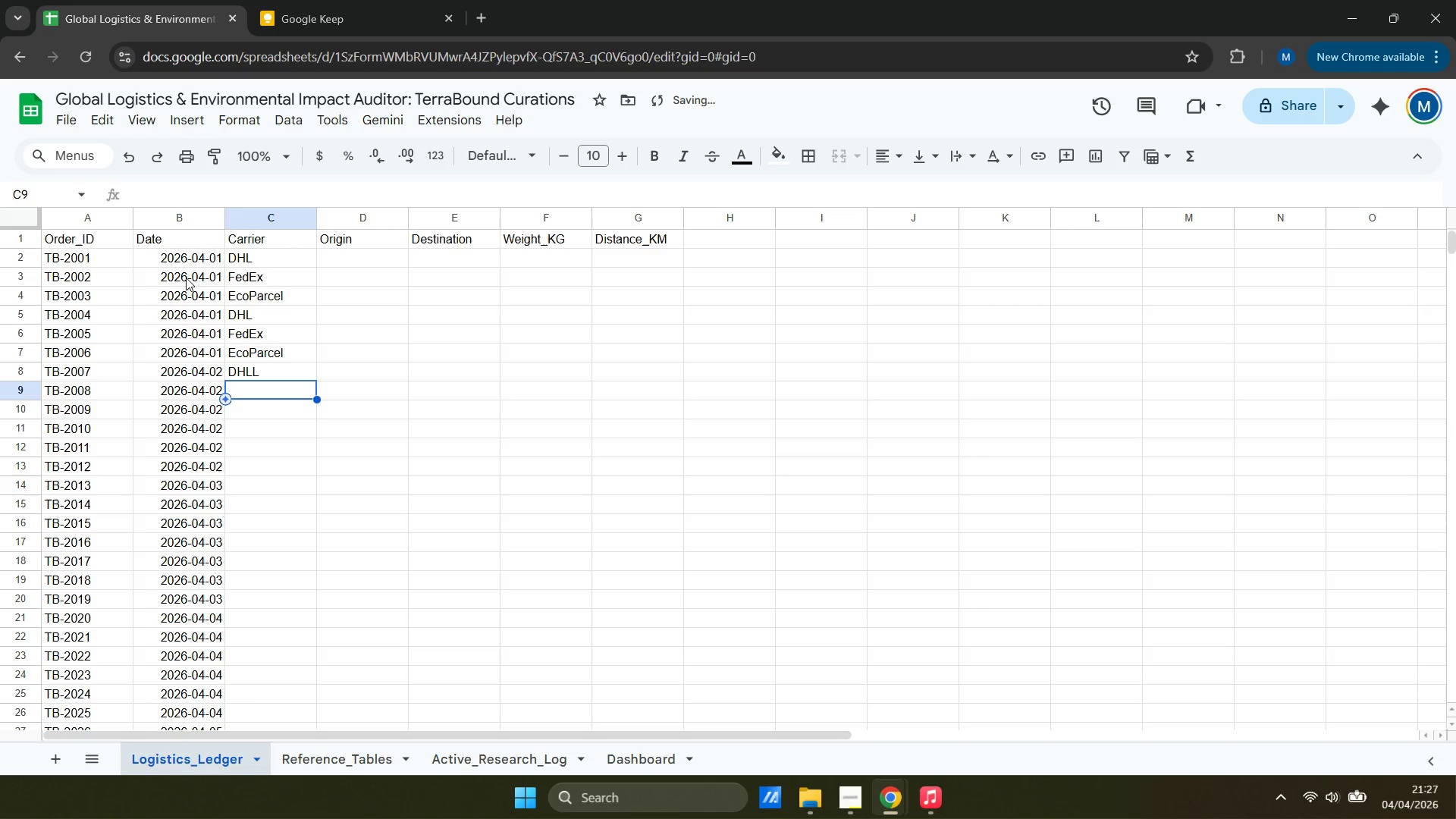 
type(FEdEx)
 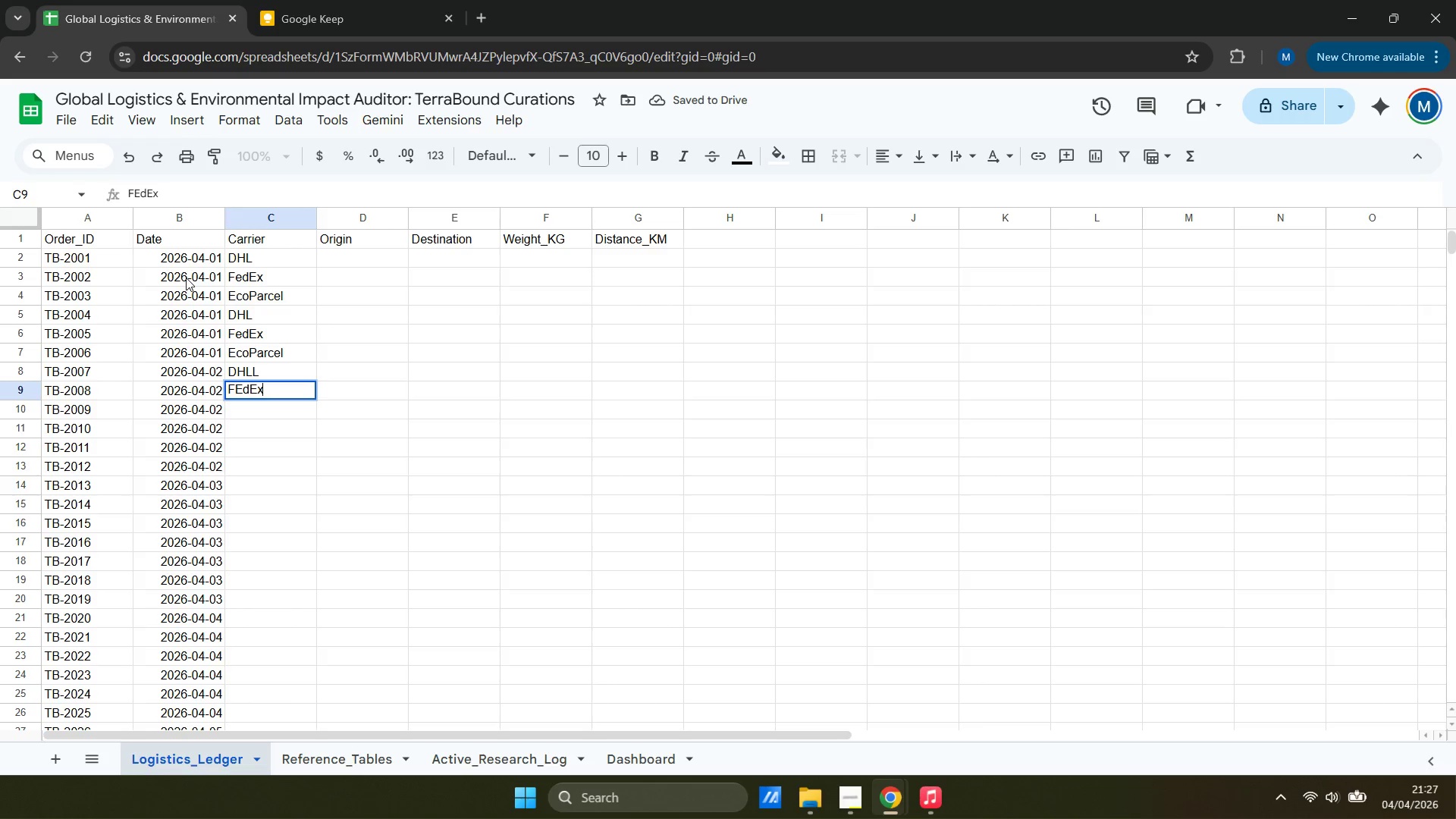 
key(ArrowDown)
 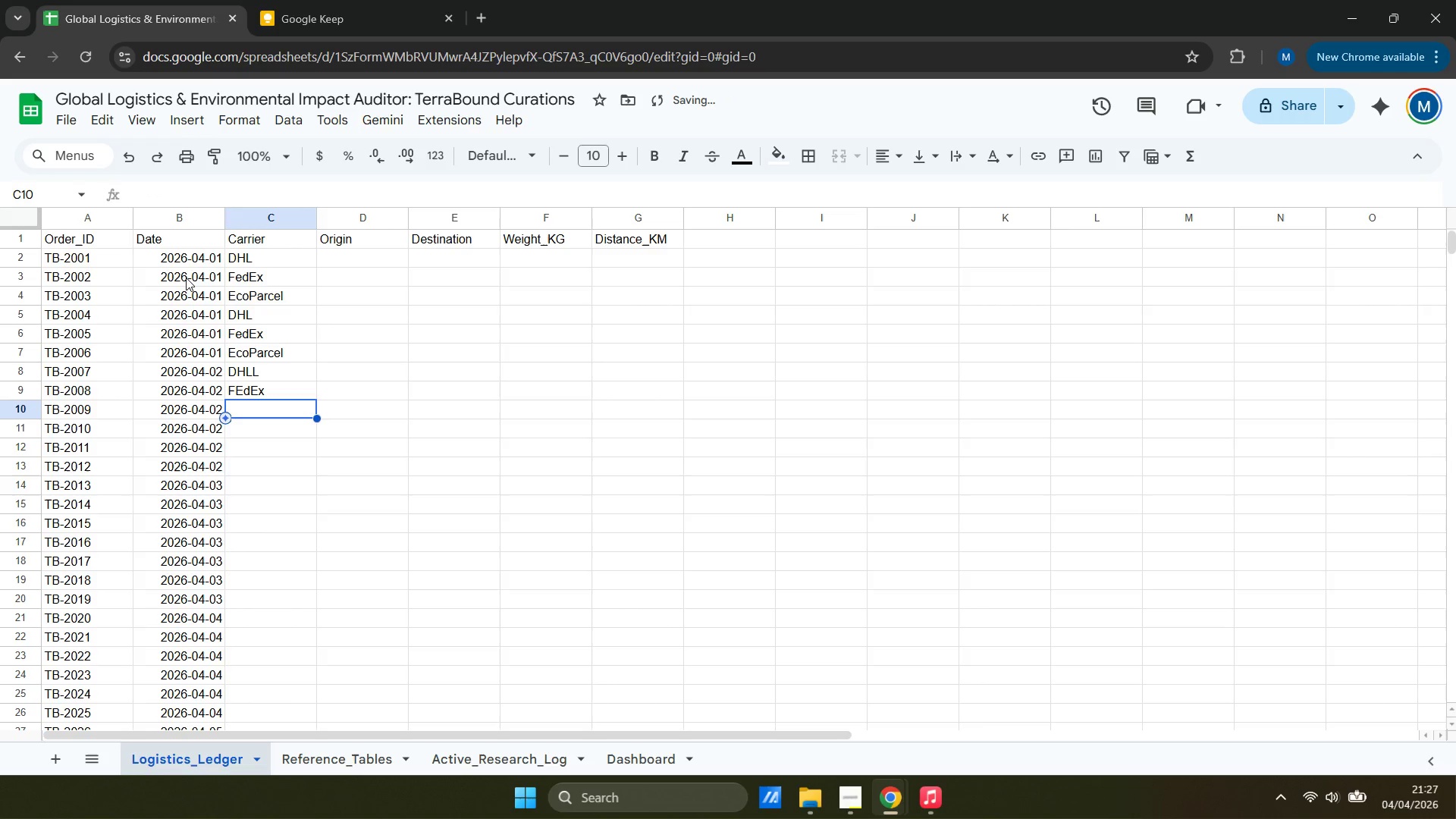 
type(EcoParcel)
 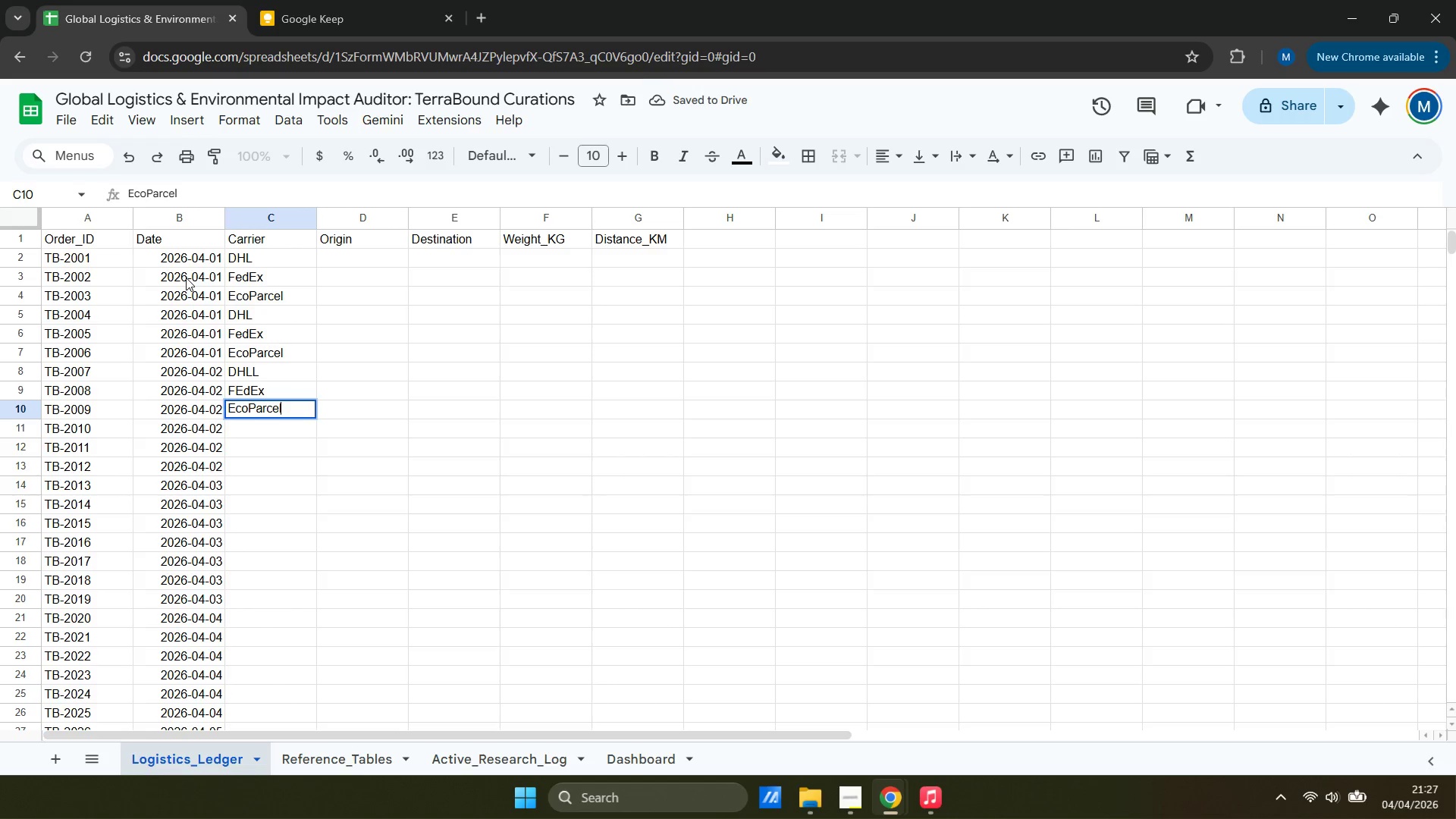 
 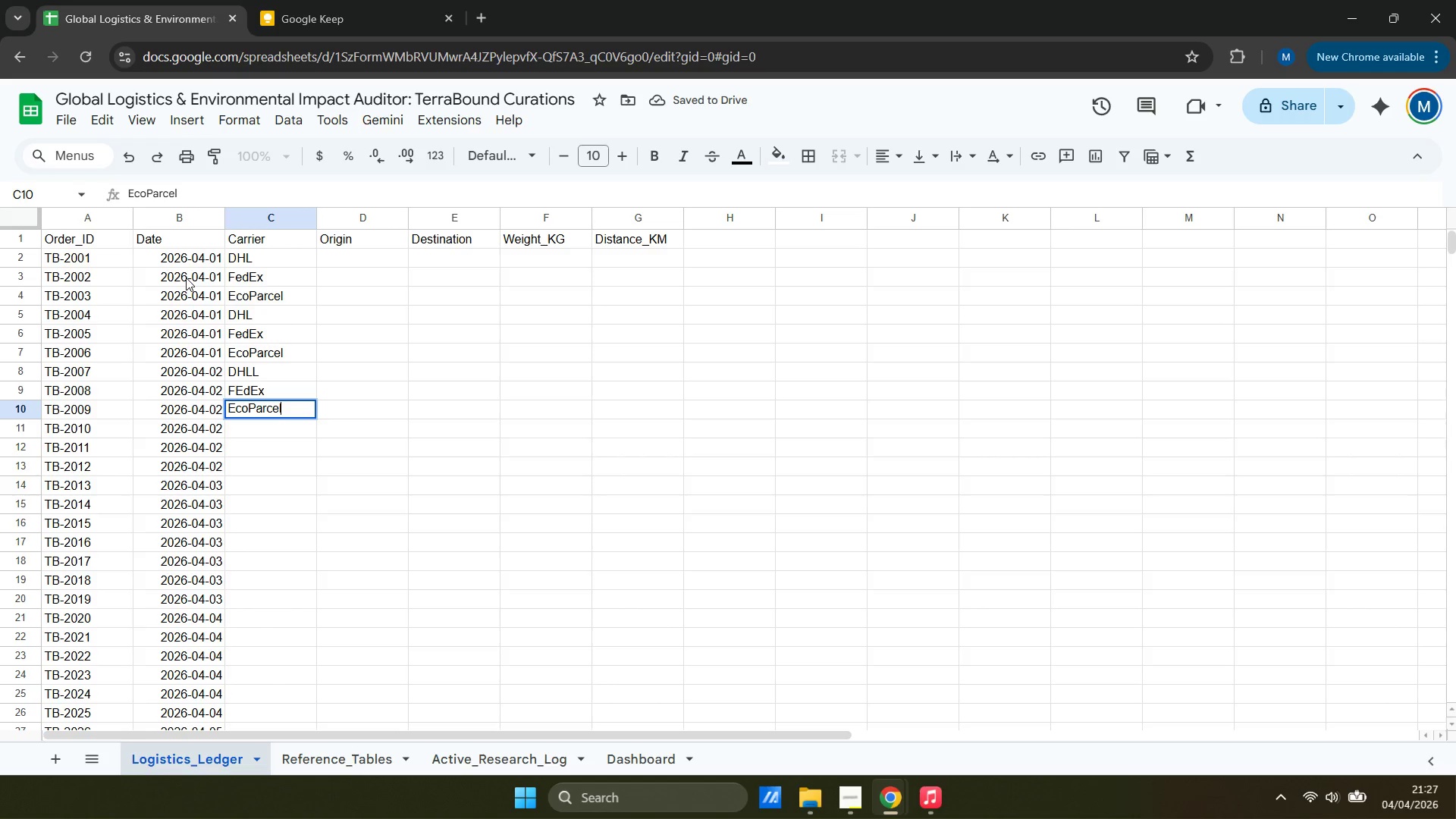 
key(ArrowDown)
 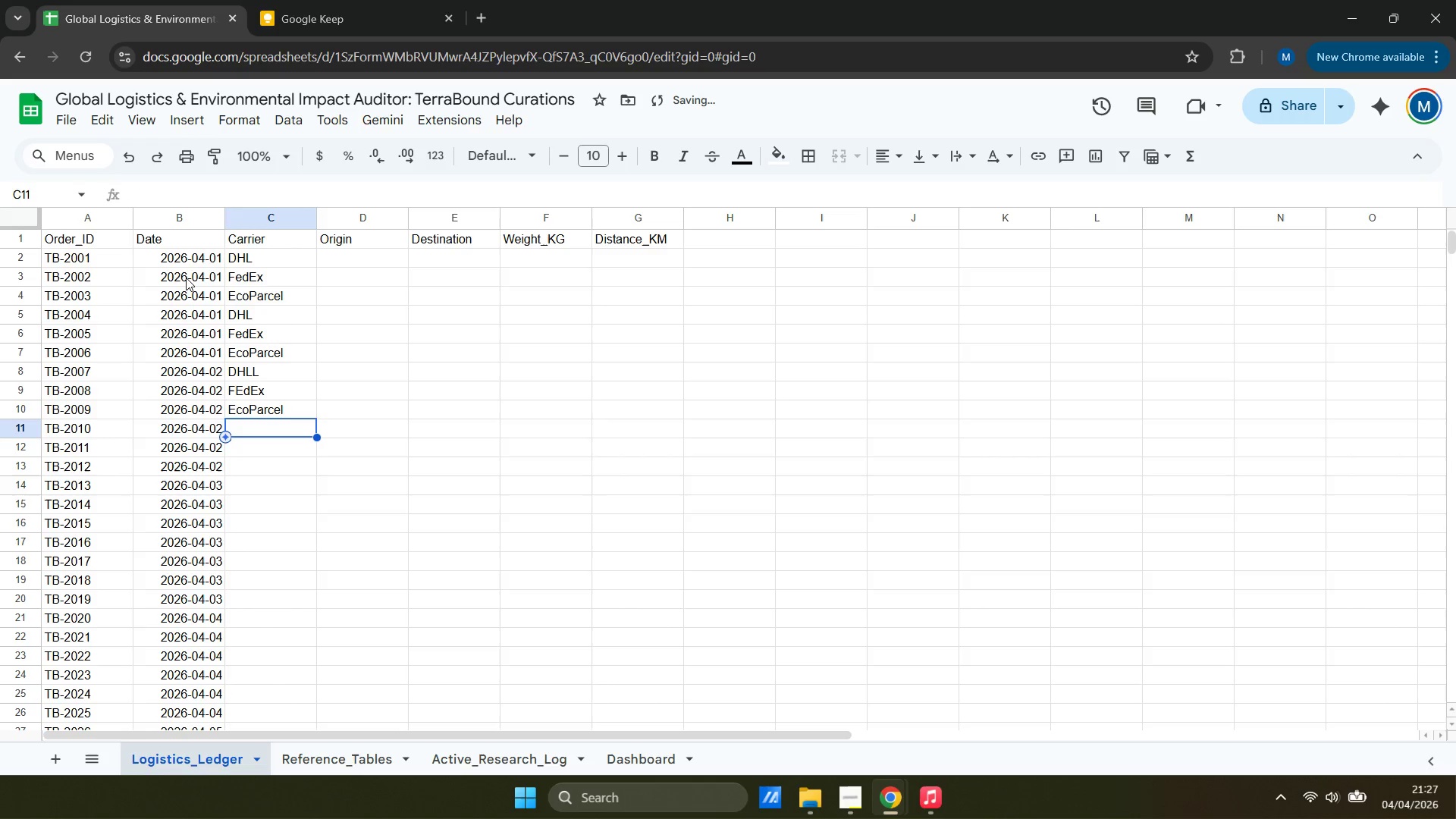 
type(DHL)
 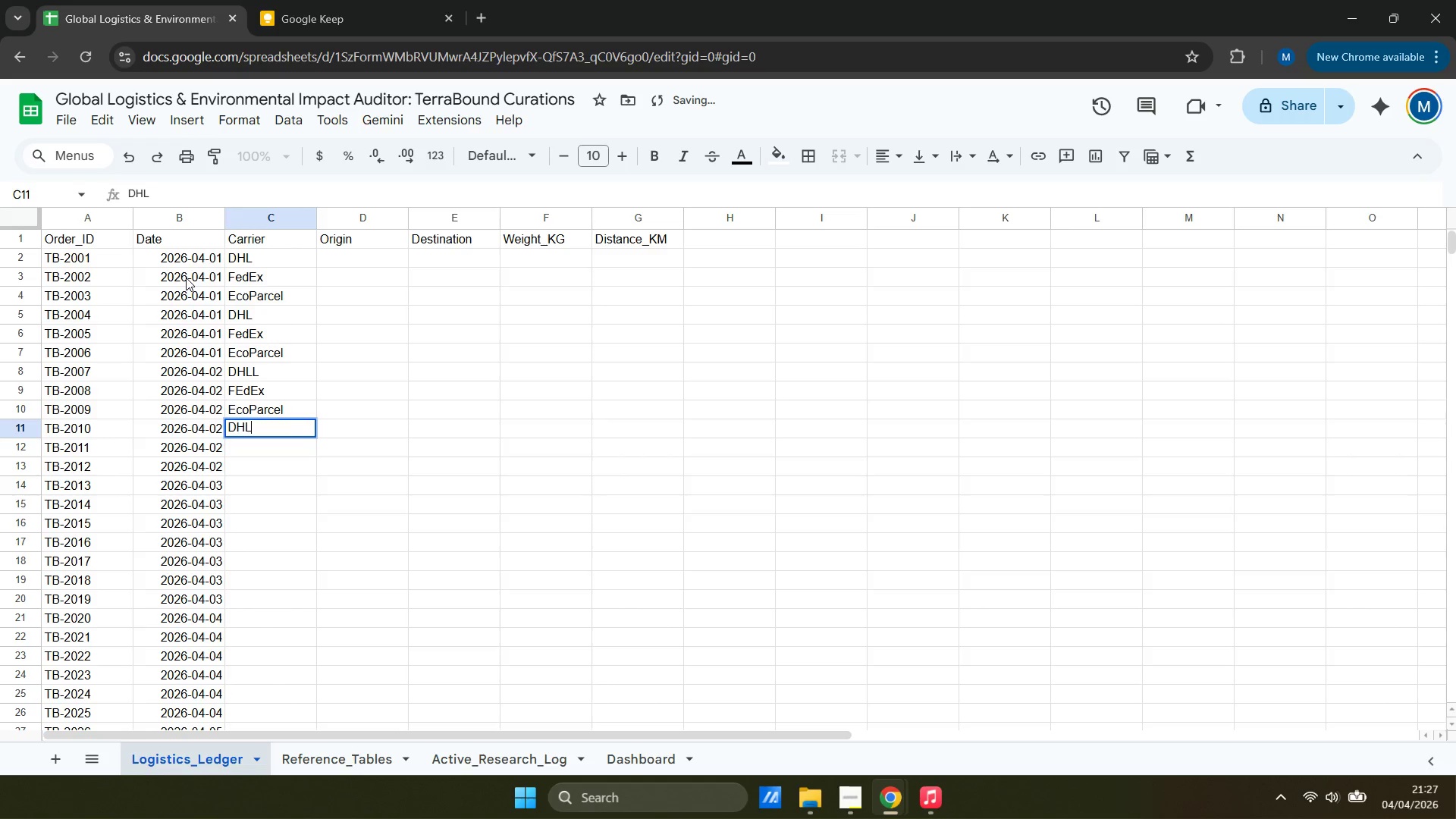 
key(ArrowDown)
 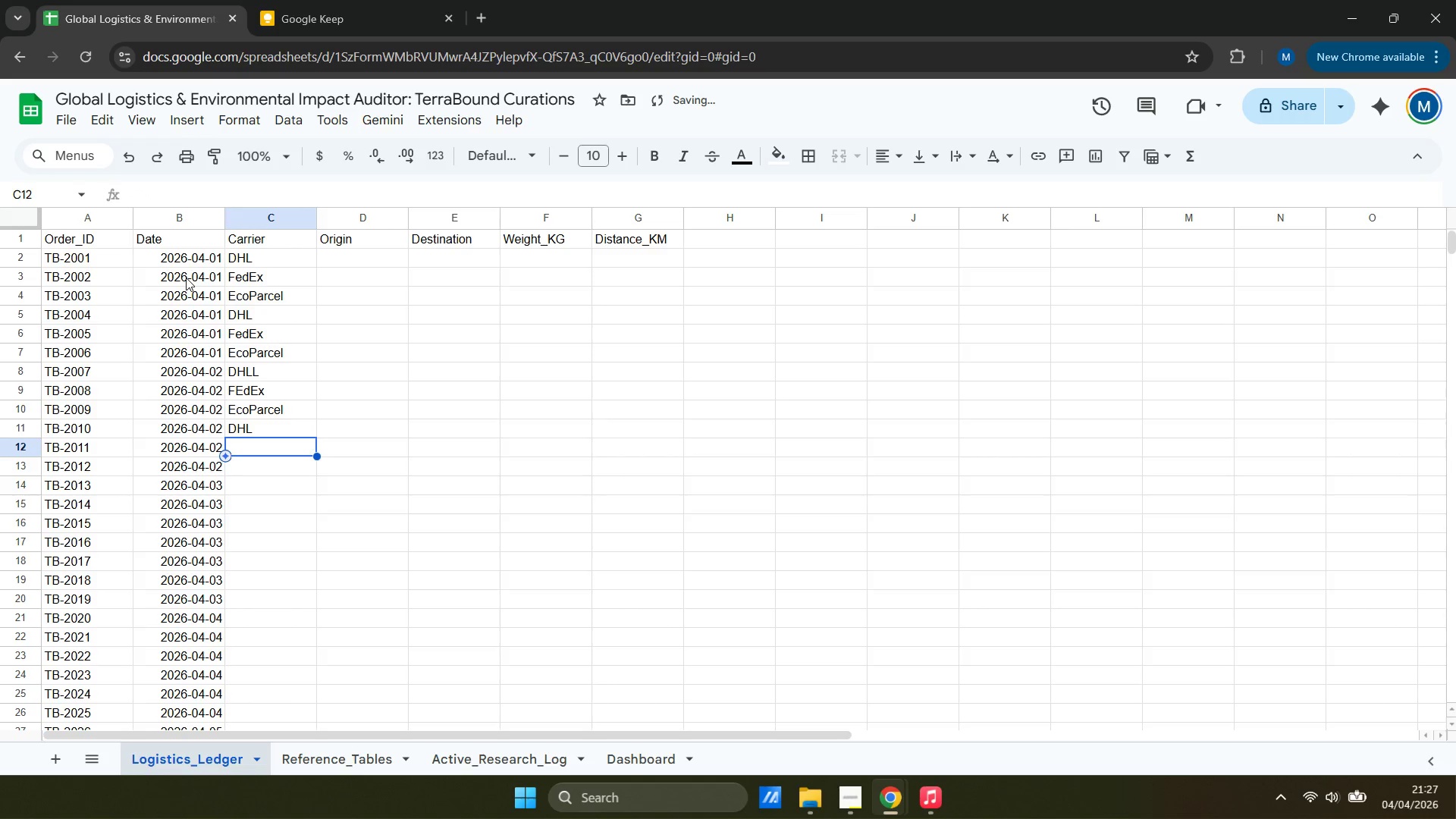 
type(FedEx)
 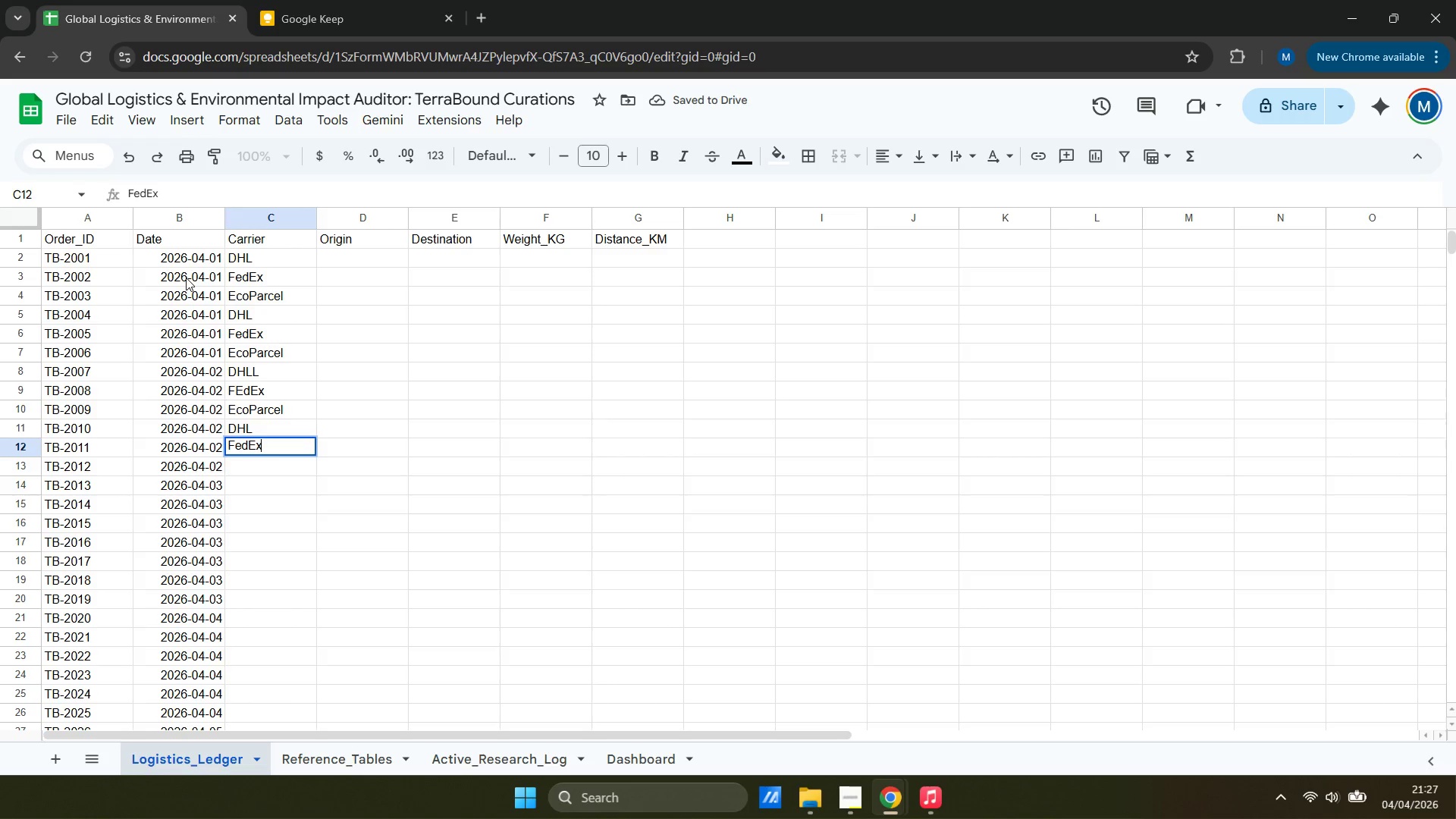 
key(ArrowDown)
 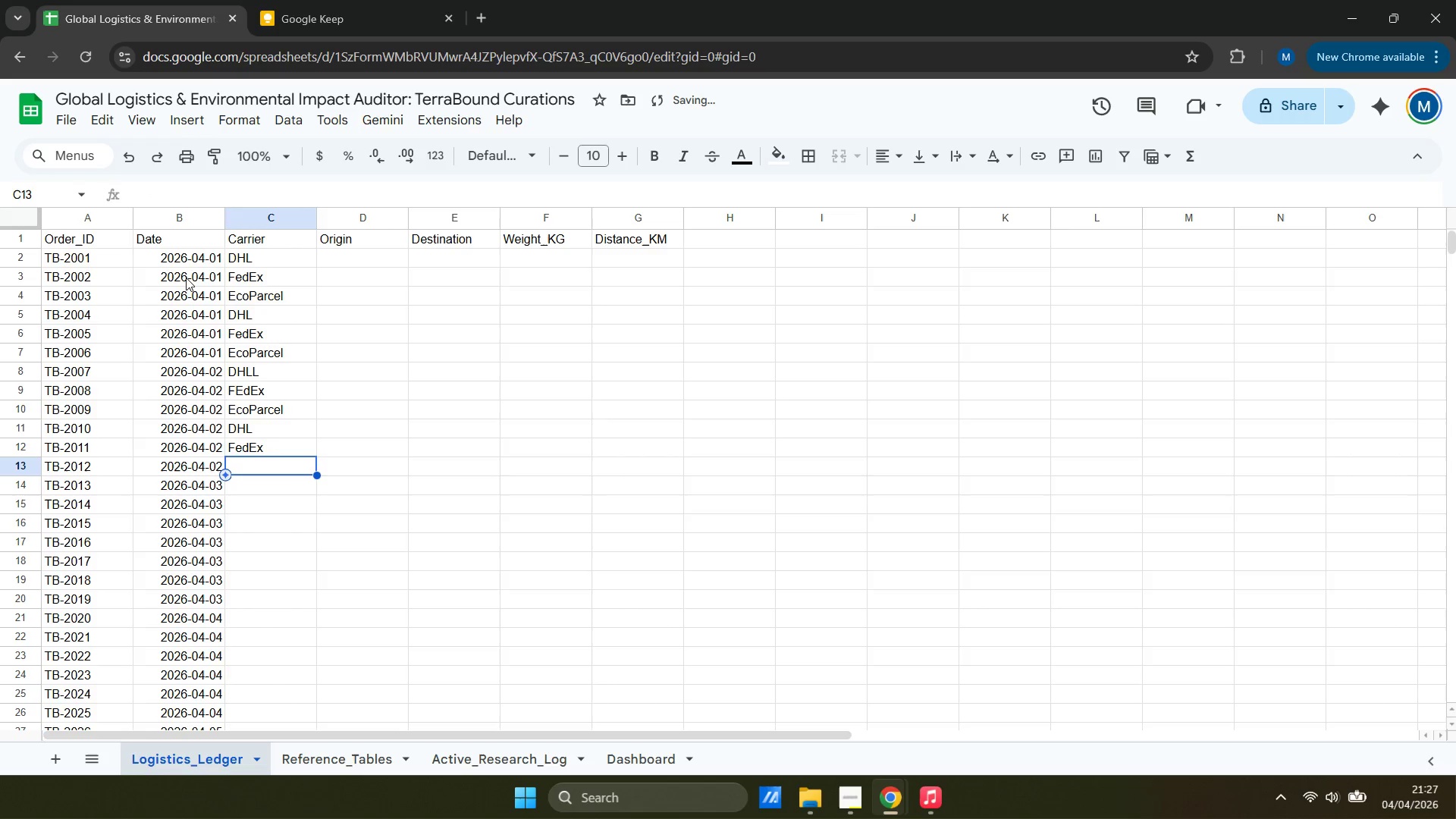 
type(EcoParcel)
 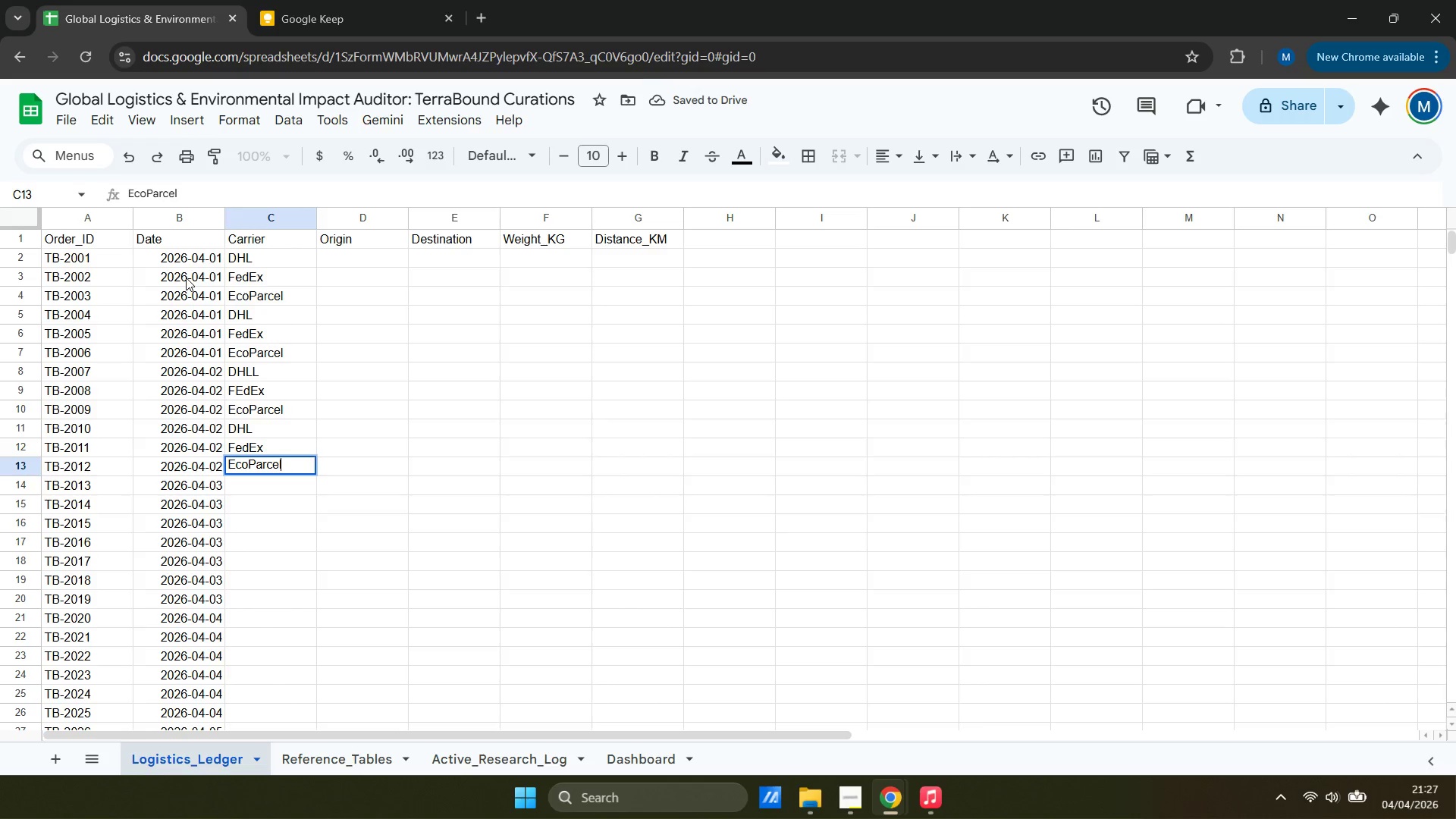 
 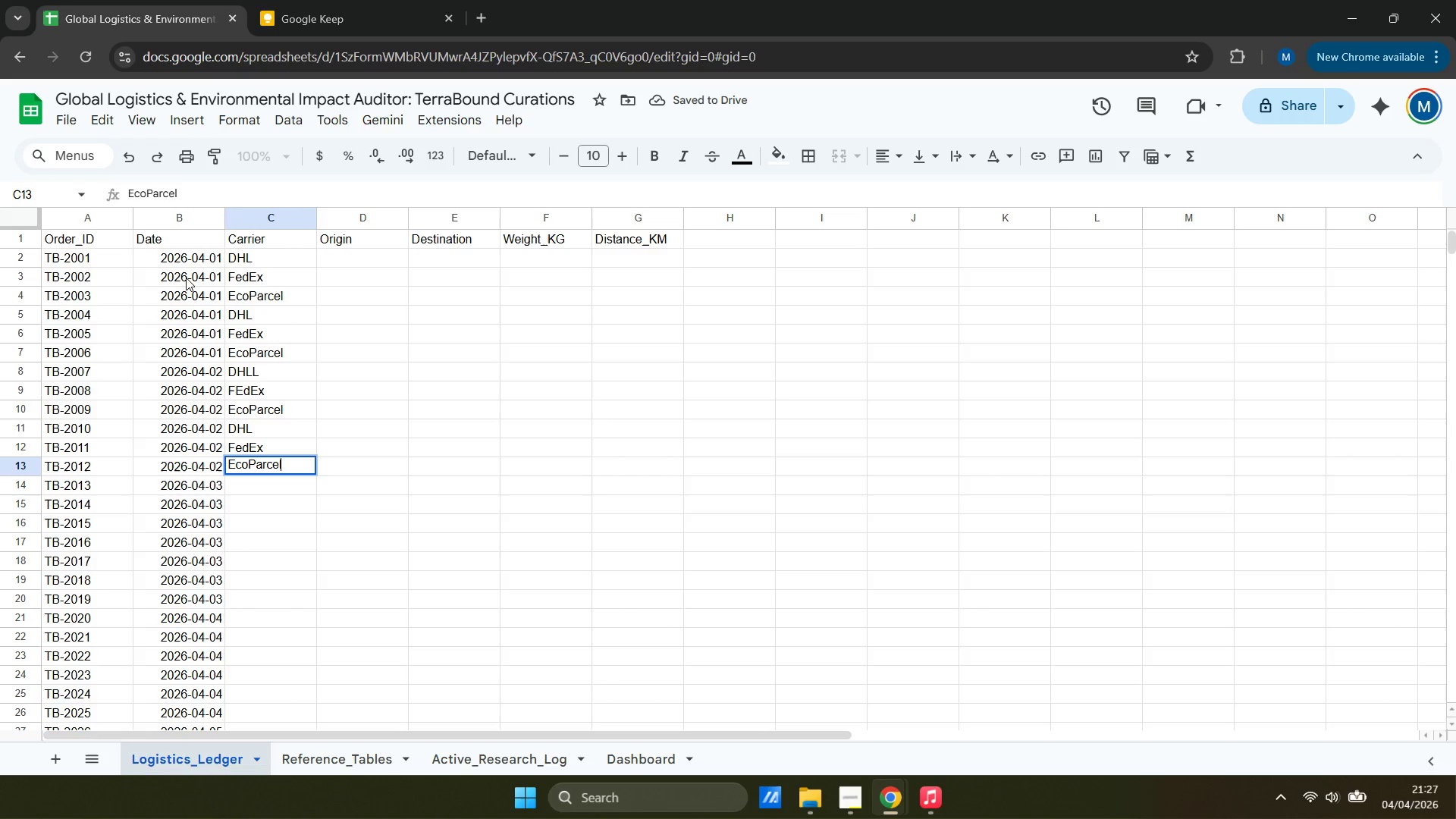 
key(ArrowDown)
 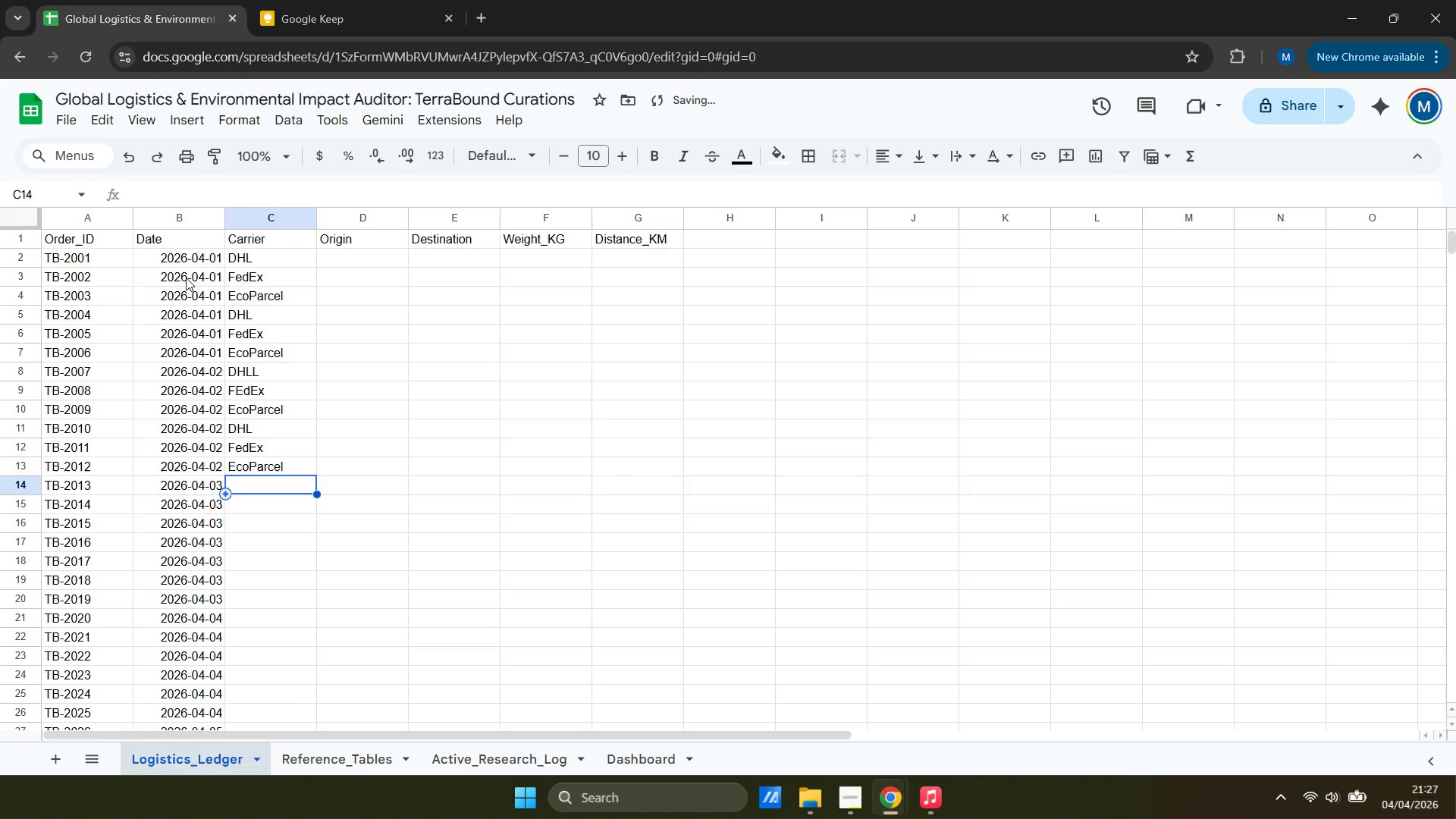 
type(DHL)
 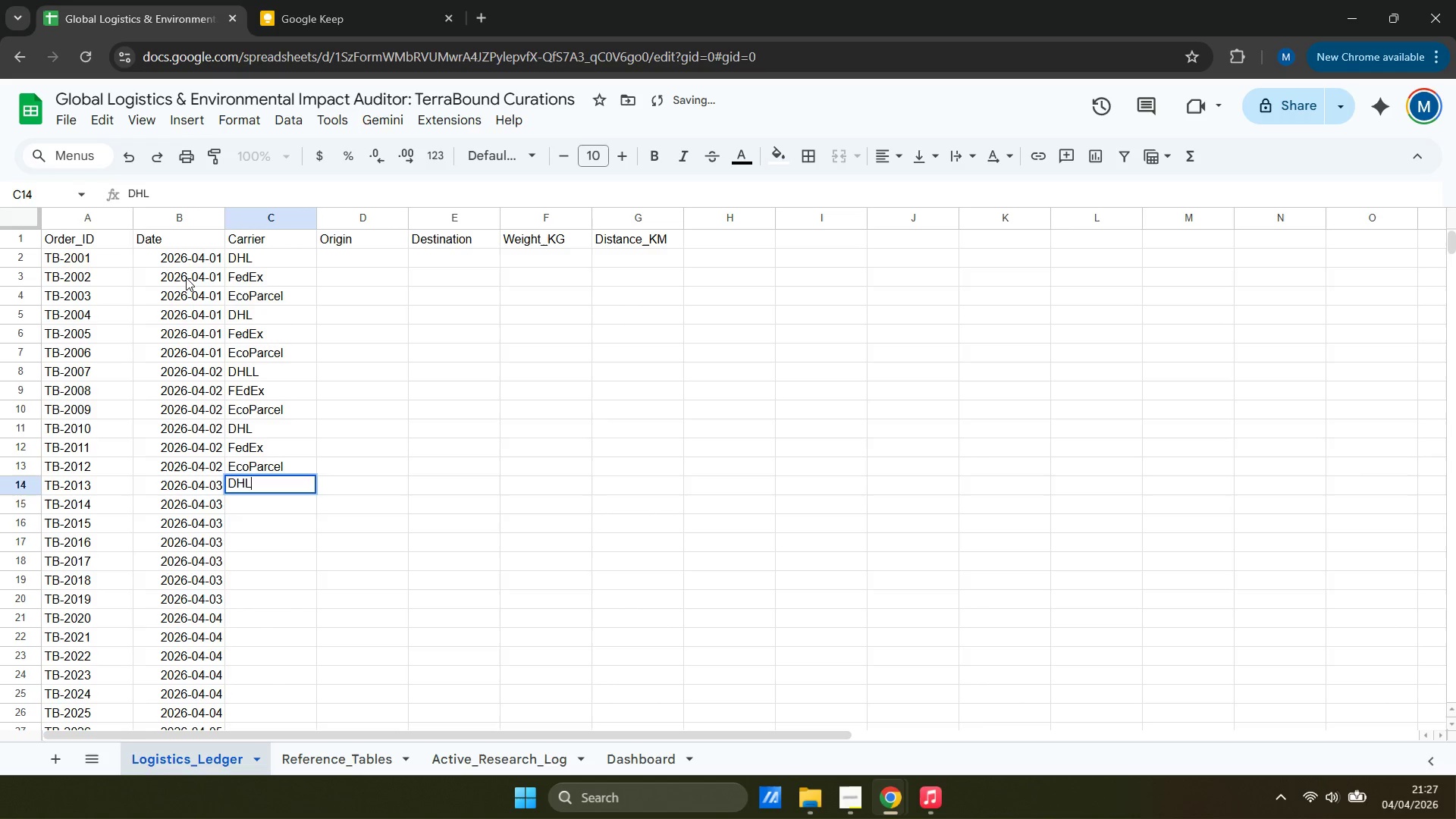 
key(ArrowDown)
 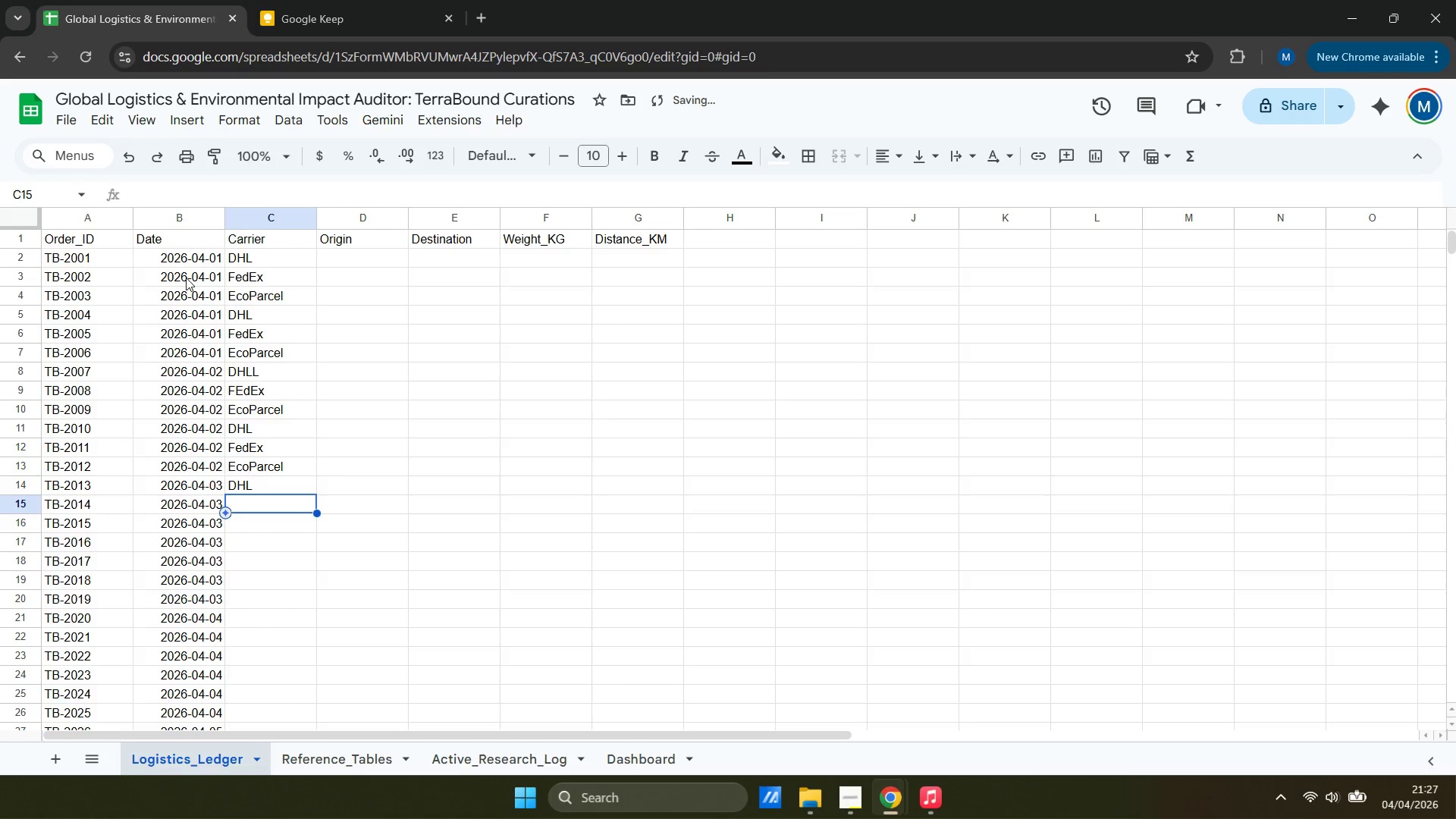 
type(Fede)
key(Backspace)
type(Ex)
 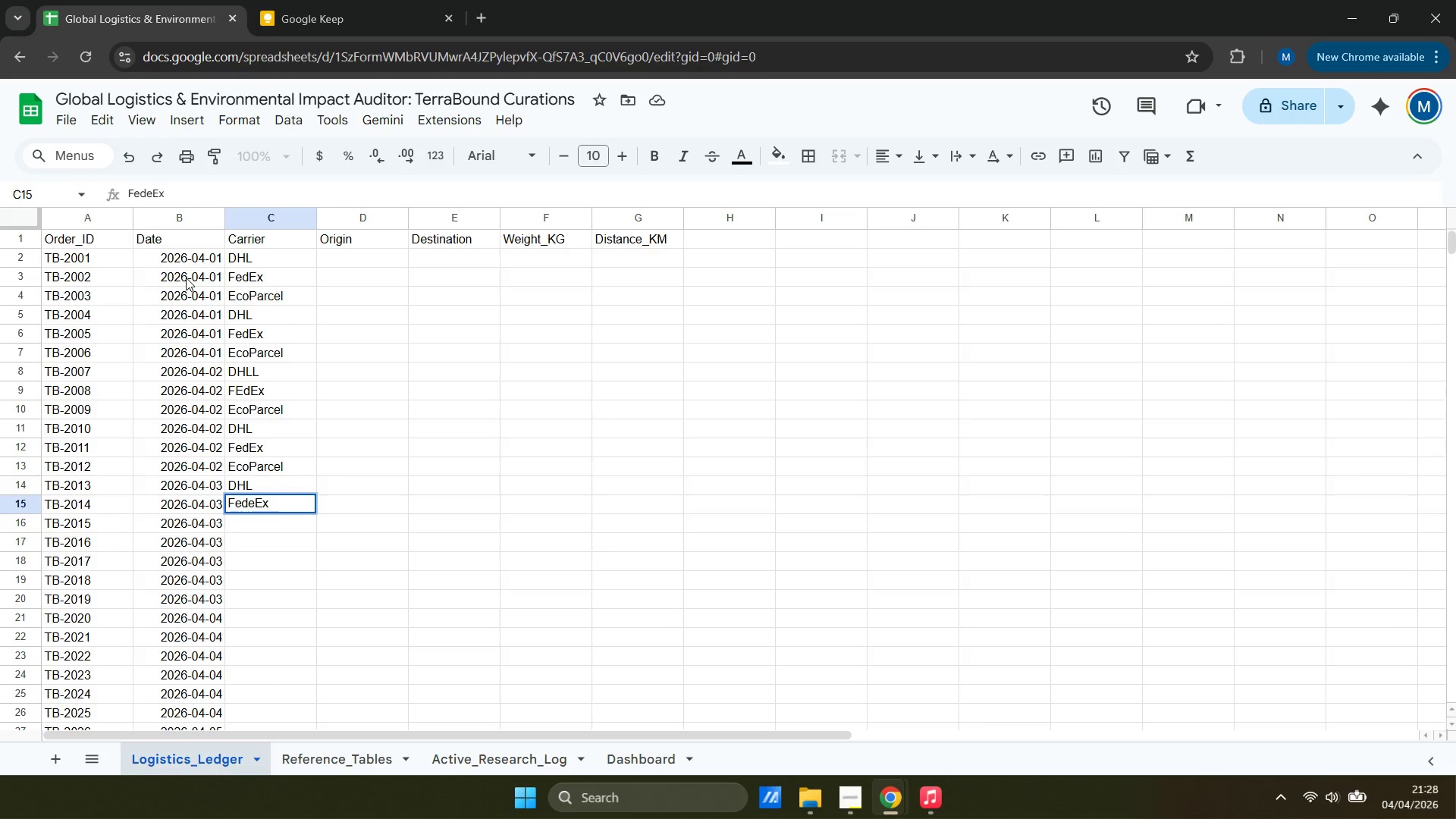 
key(ArrowDown)
 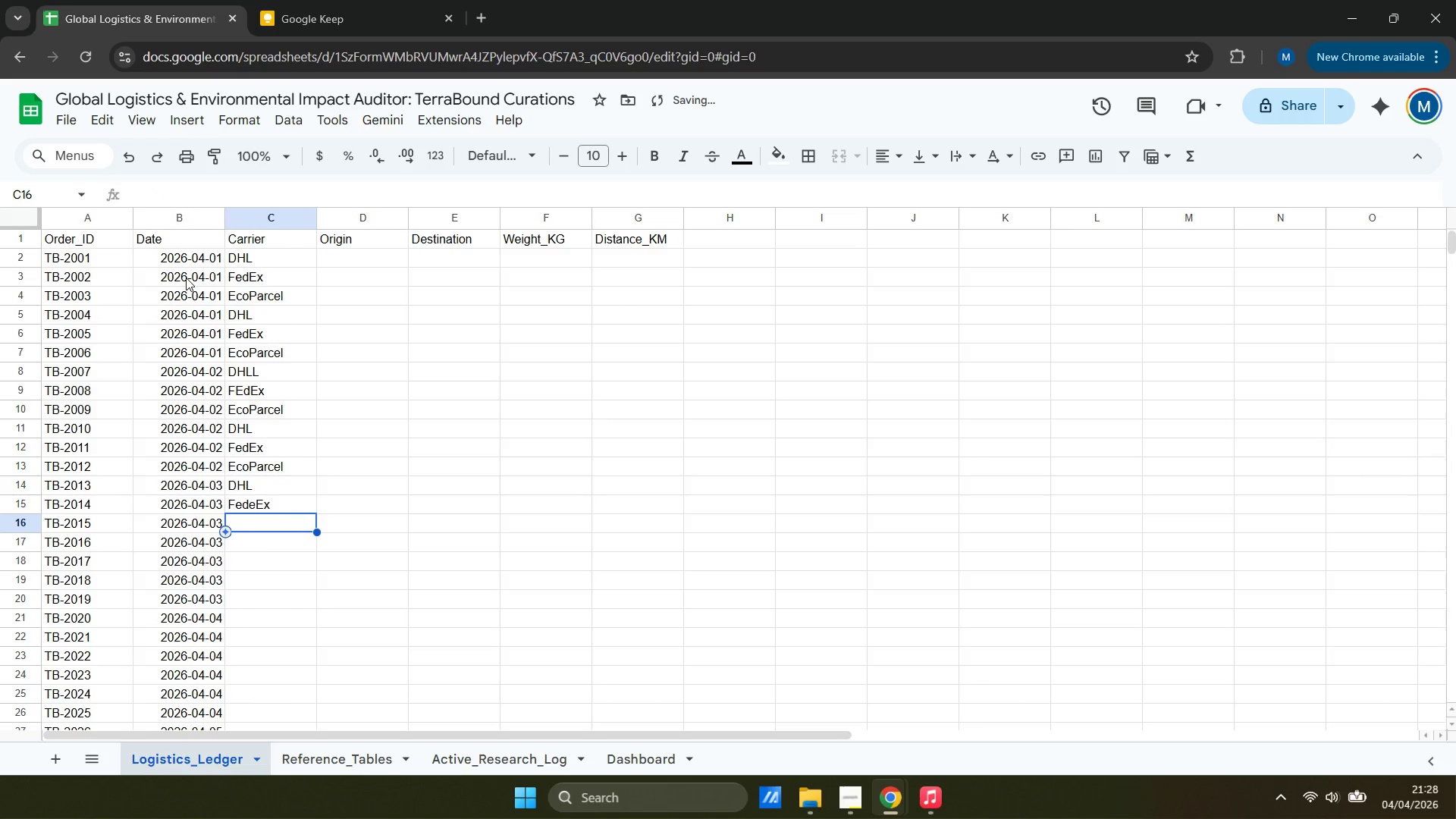 
type(Ecoo)
key(Backspace)
type(Par)
 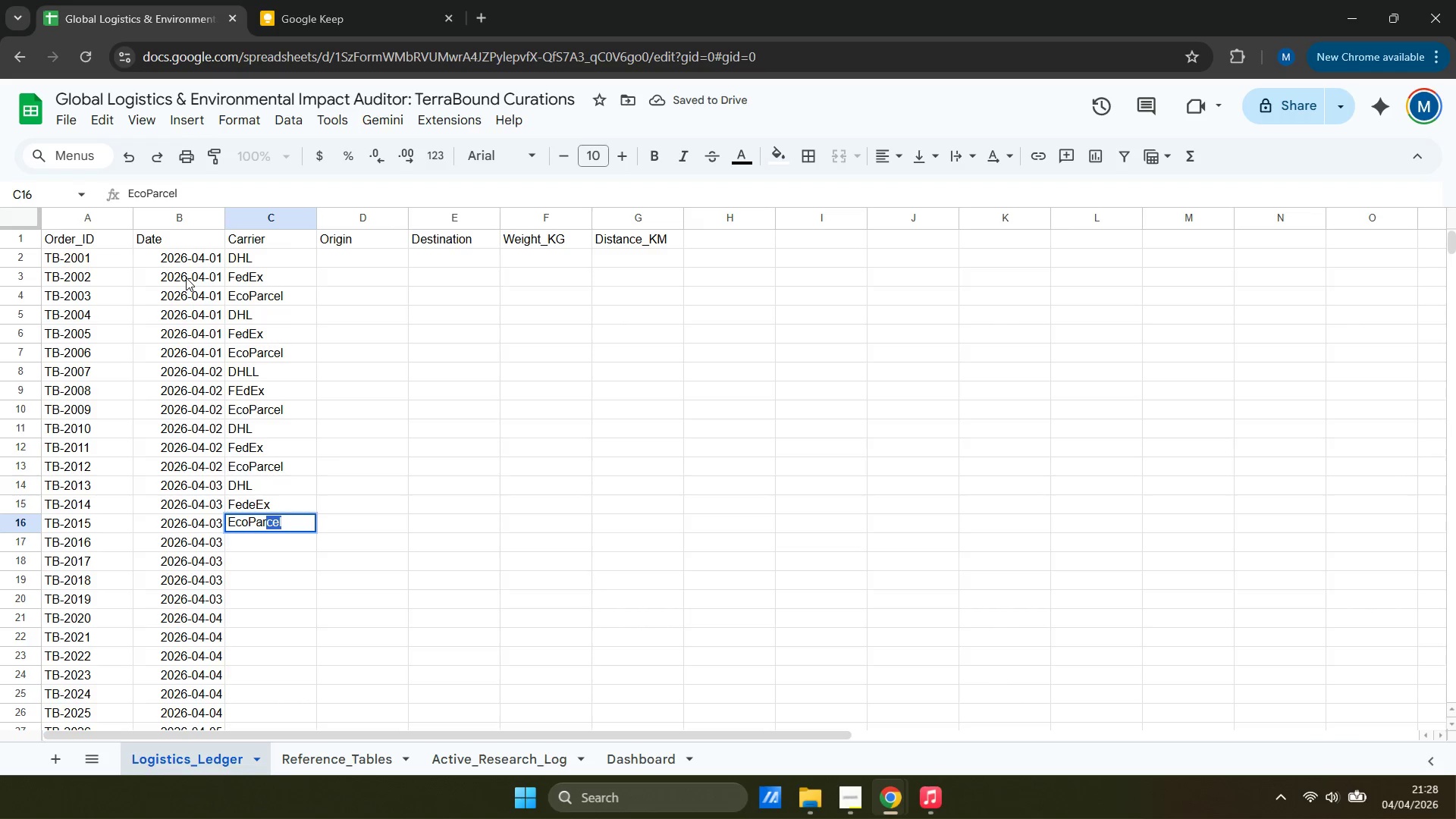 
key(ArrowDown)
 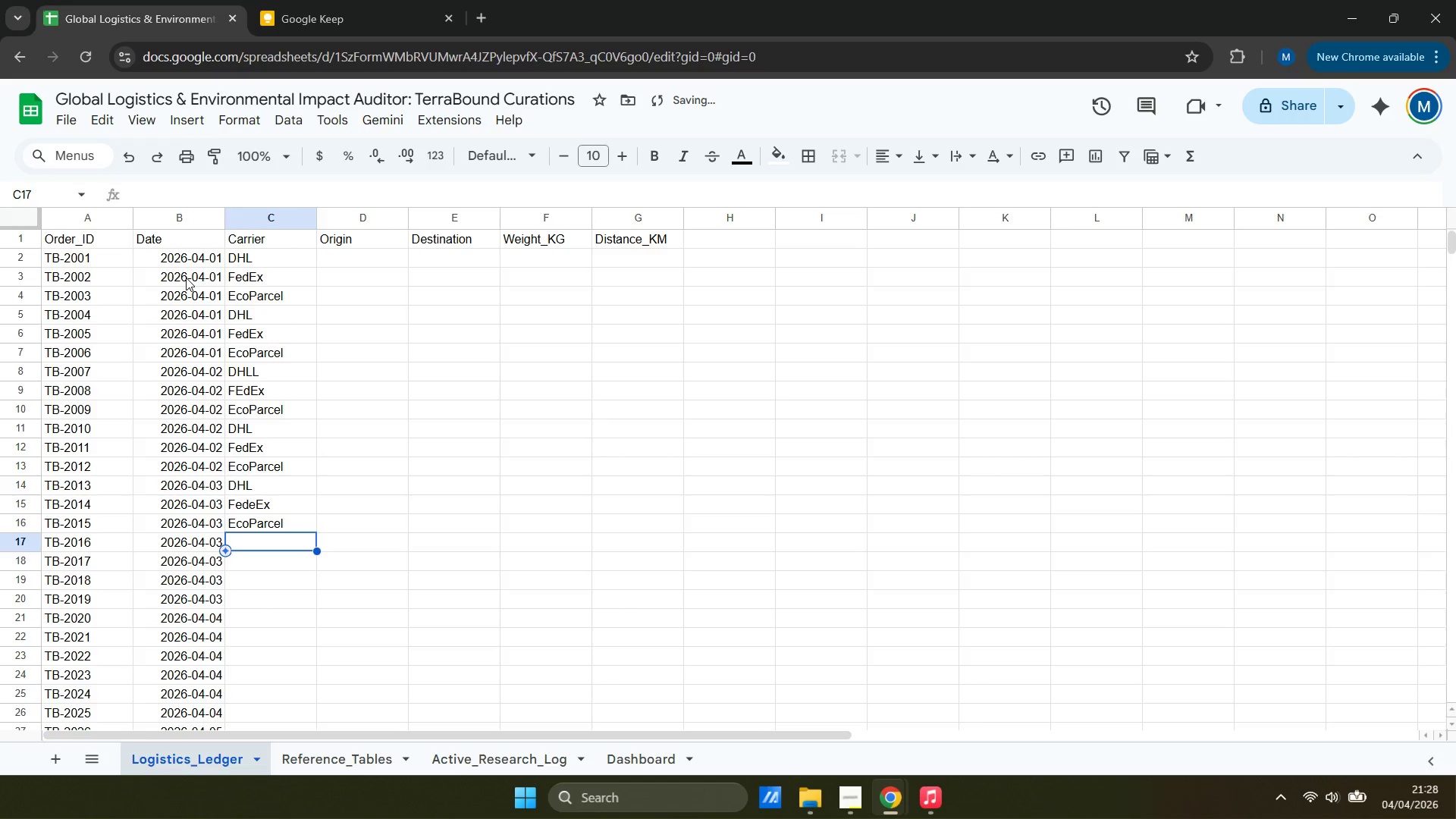 
type(DHL)
 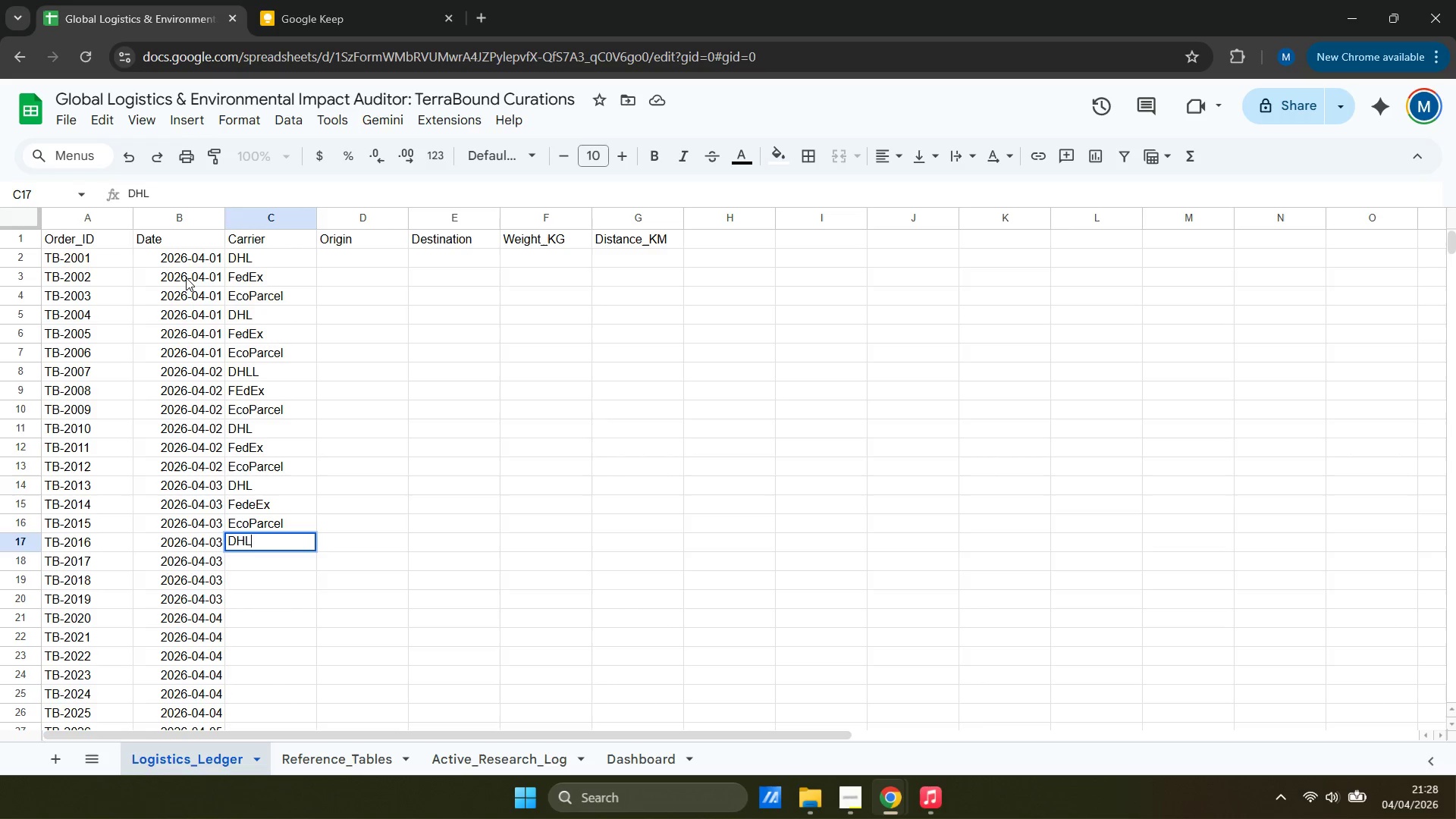 
wait(8.51)
 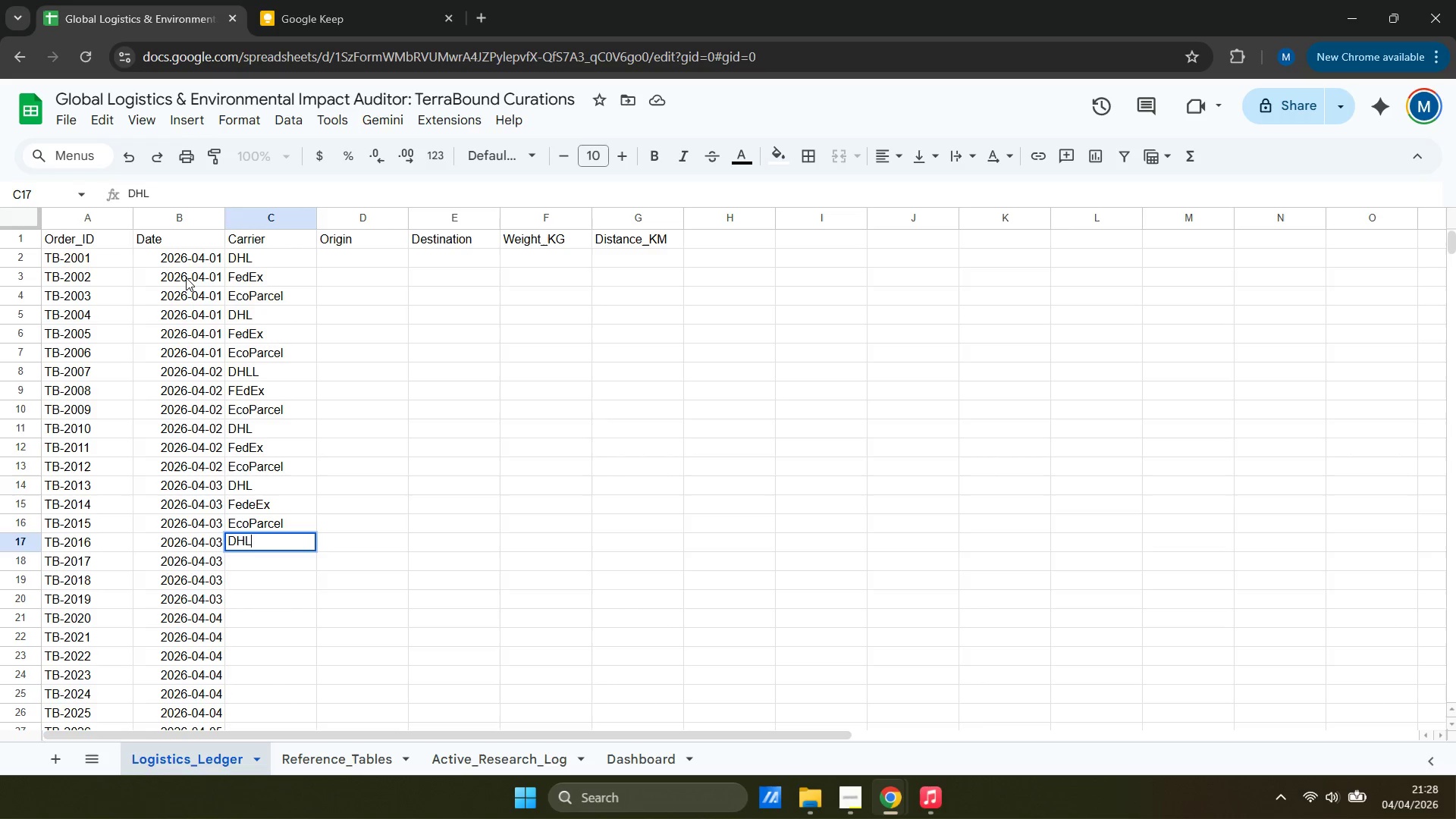 
key(ArrowUp)
 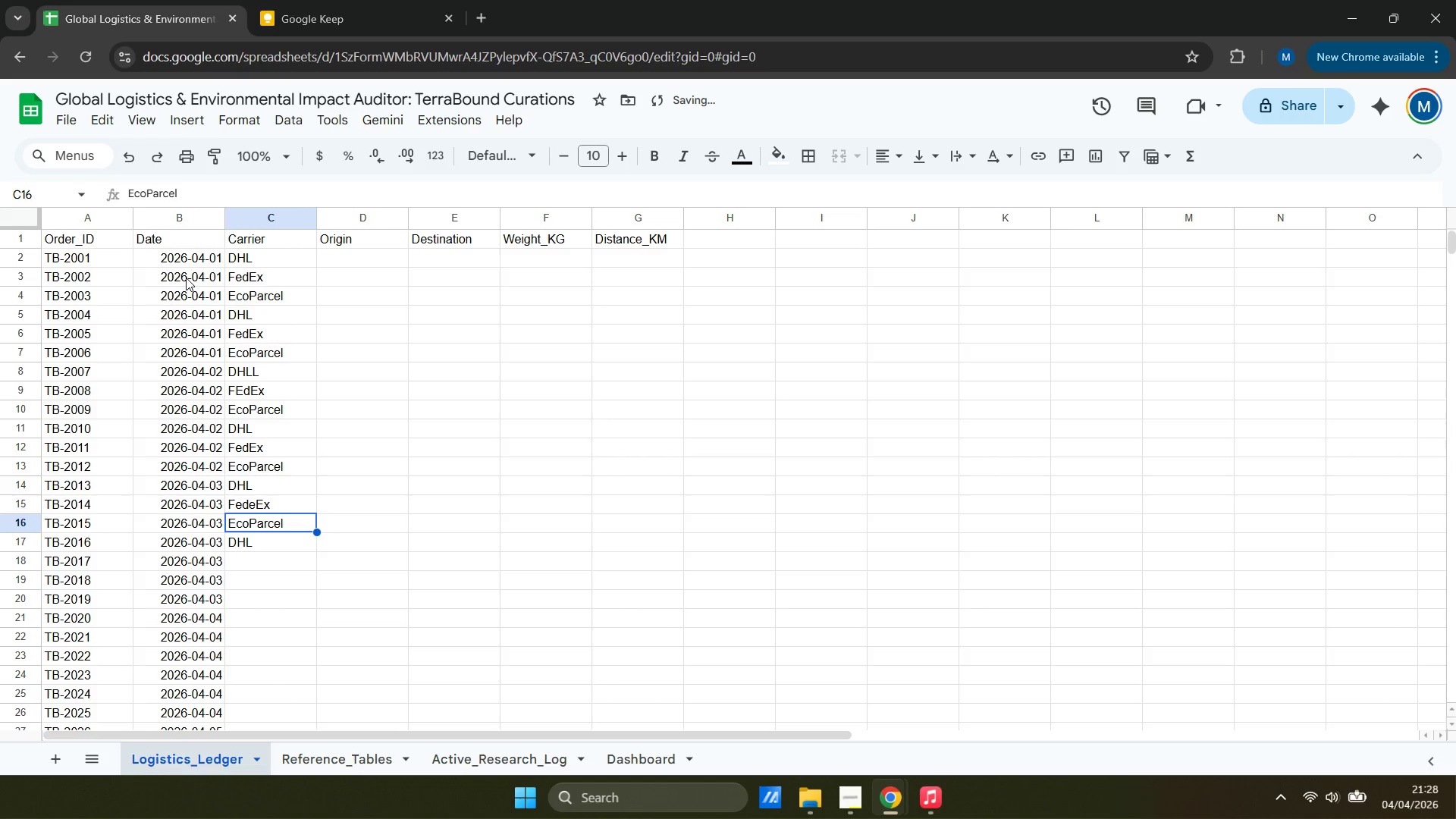 
key(ArrowDown)
 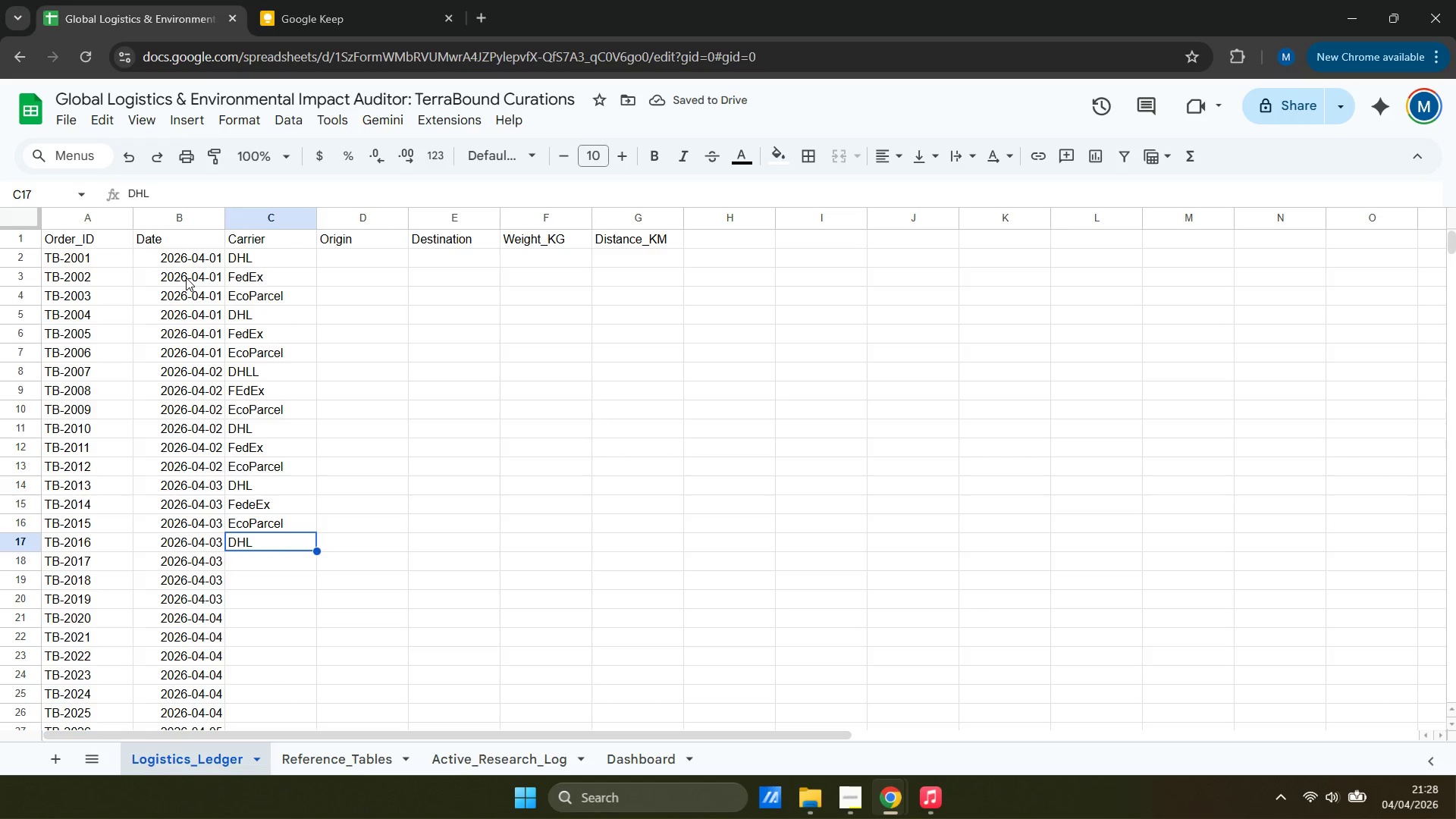 
key(ArrowUp)
 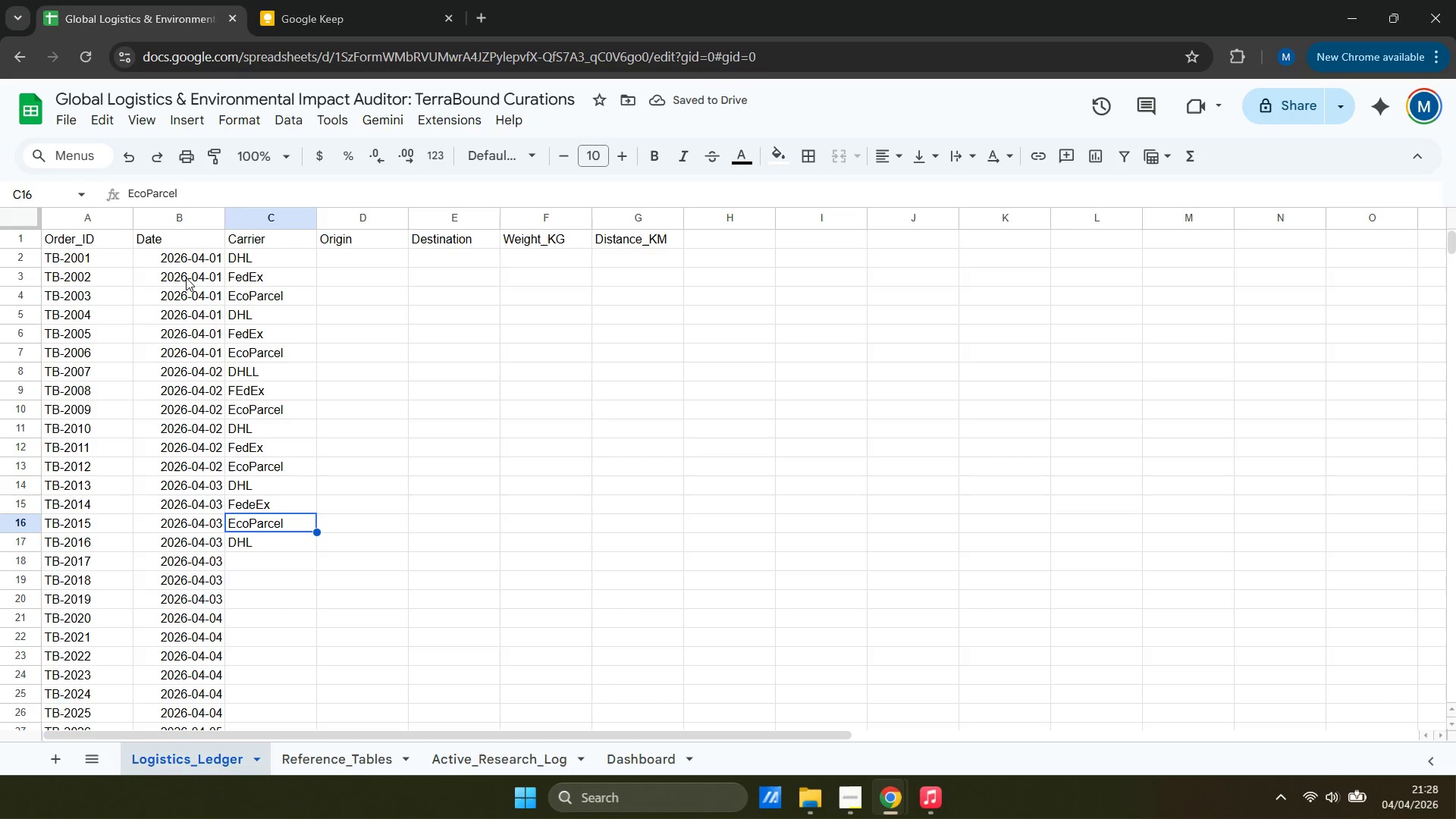 
key(ArrowDown)
 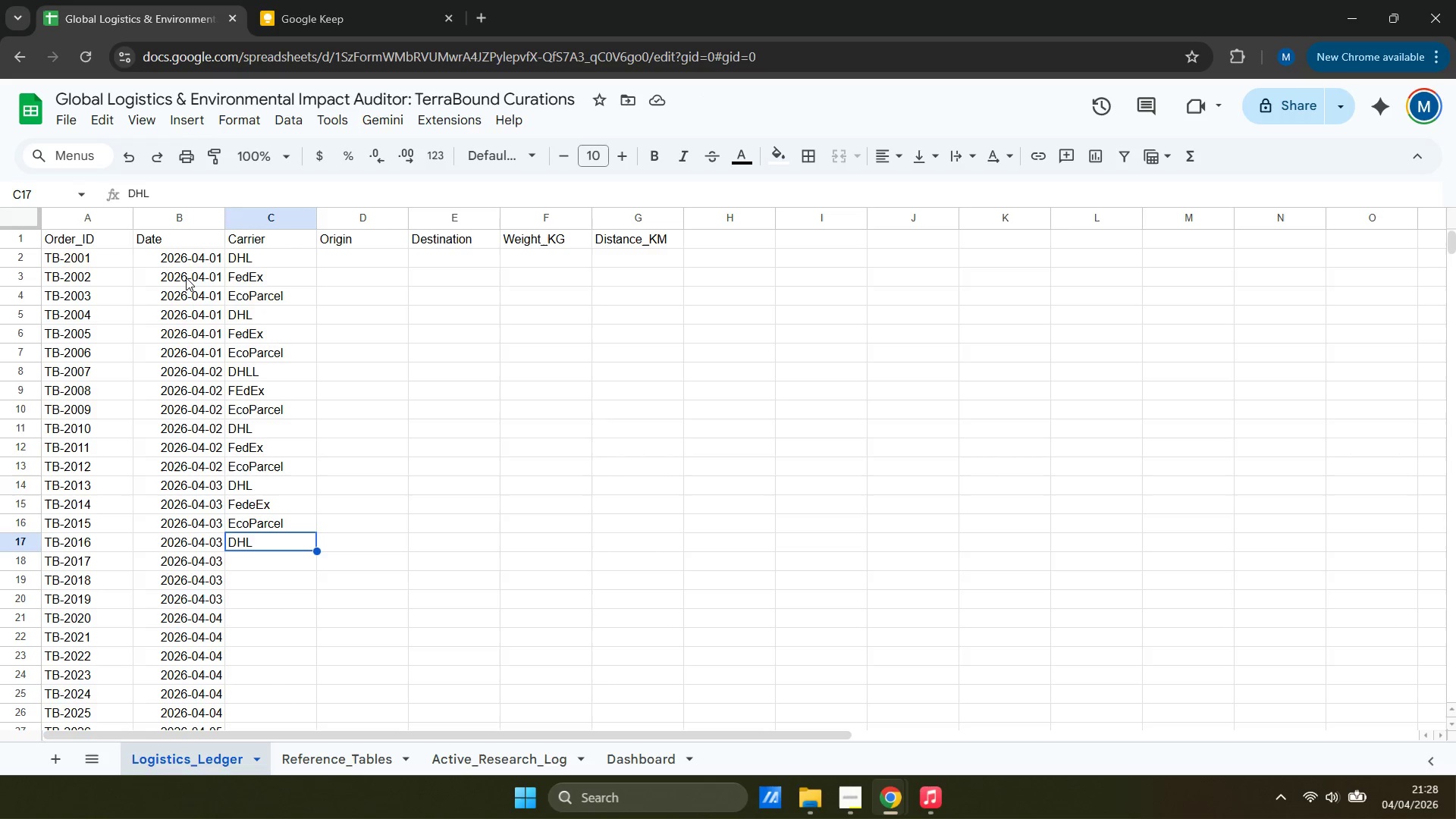 
key(ArrowDown)
 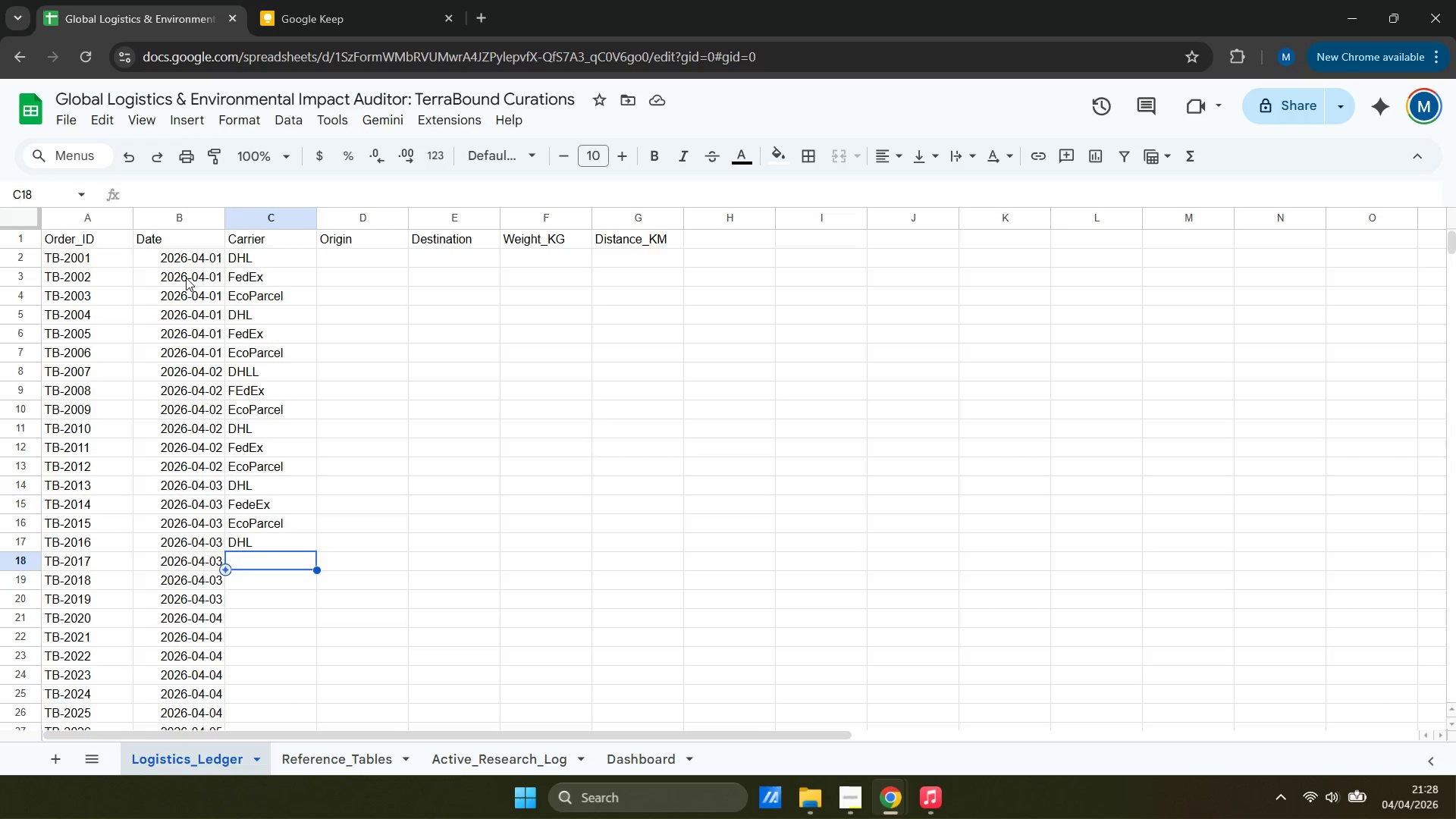 
type(FedEx)
 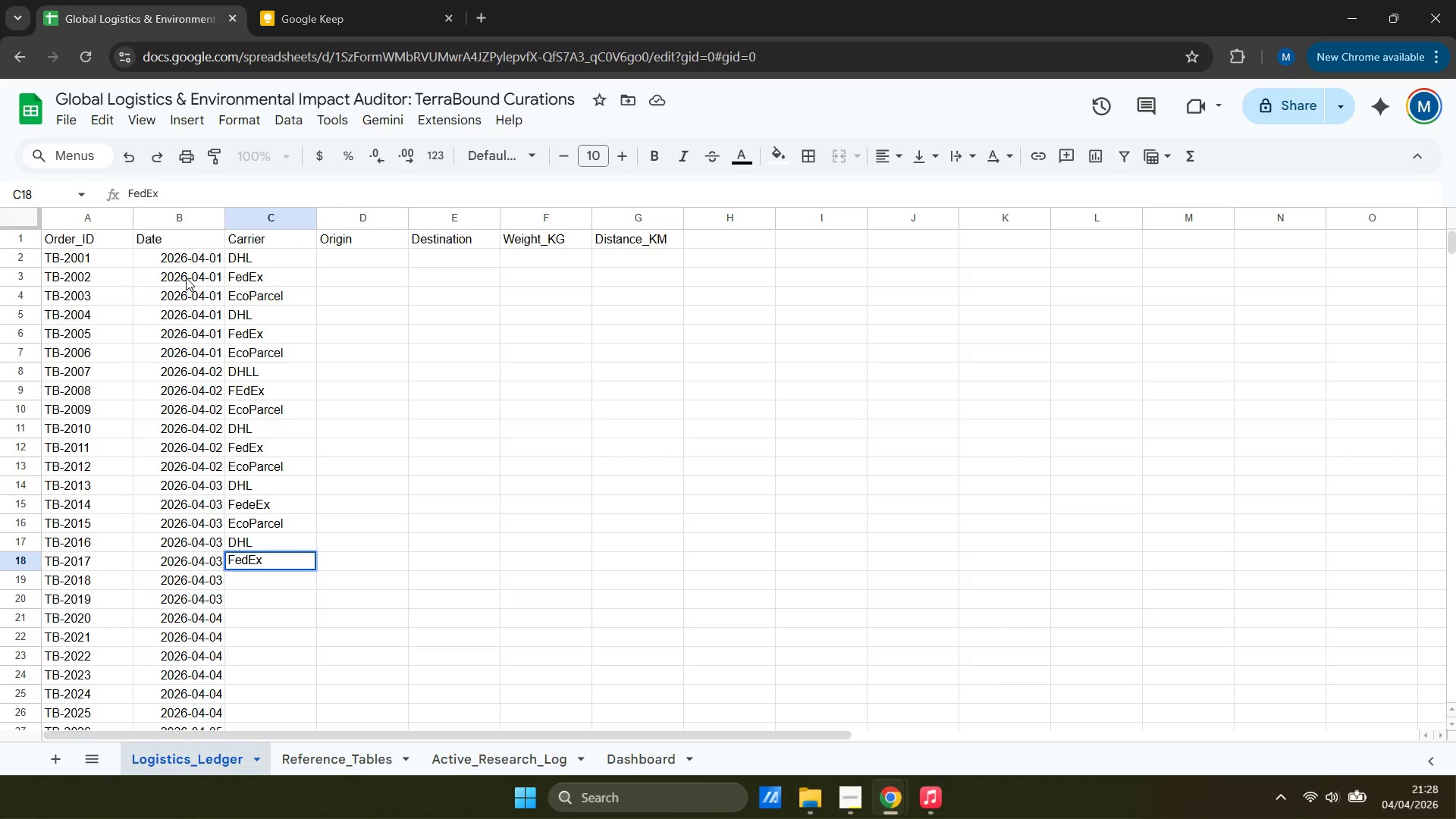 
key(ArrowDown)
 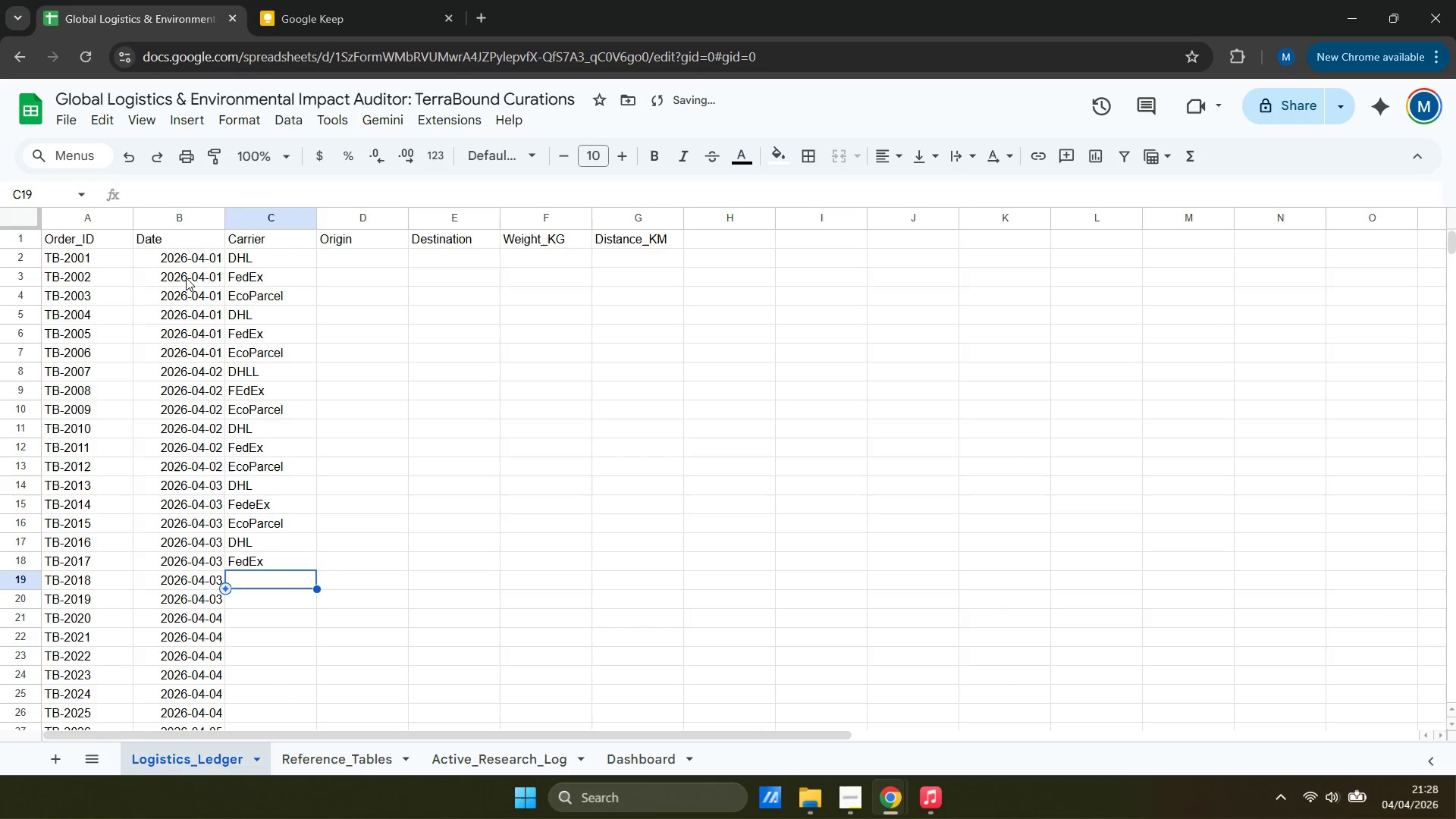 
type(Eco)
key(Tab)
 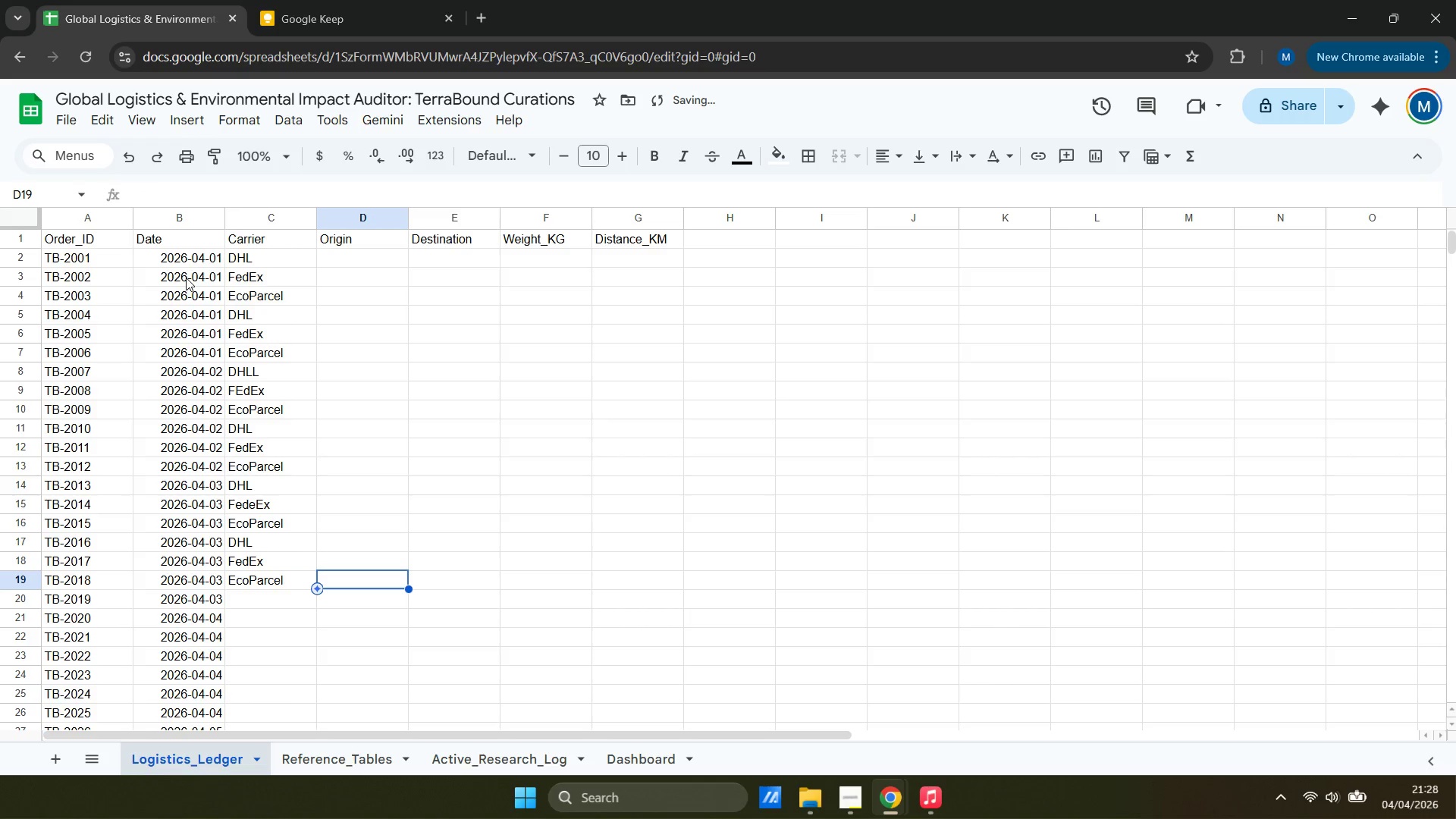 
key(ArrowDown)
 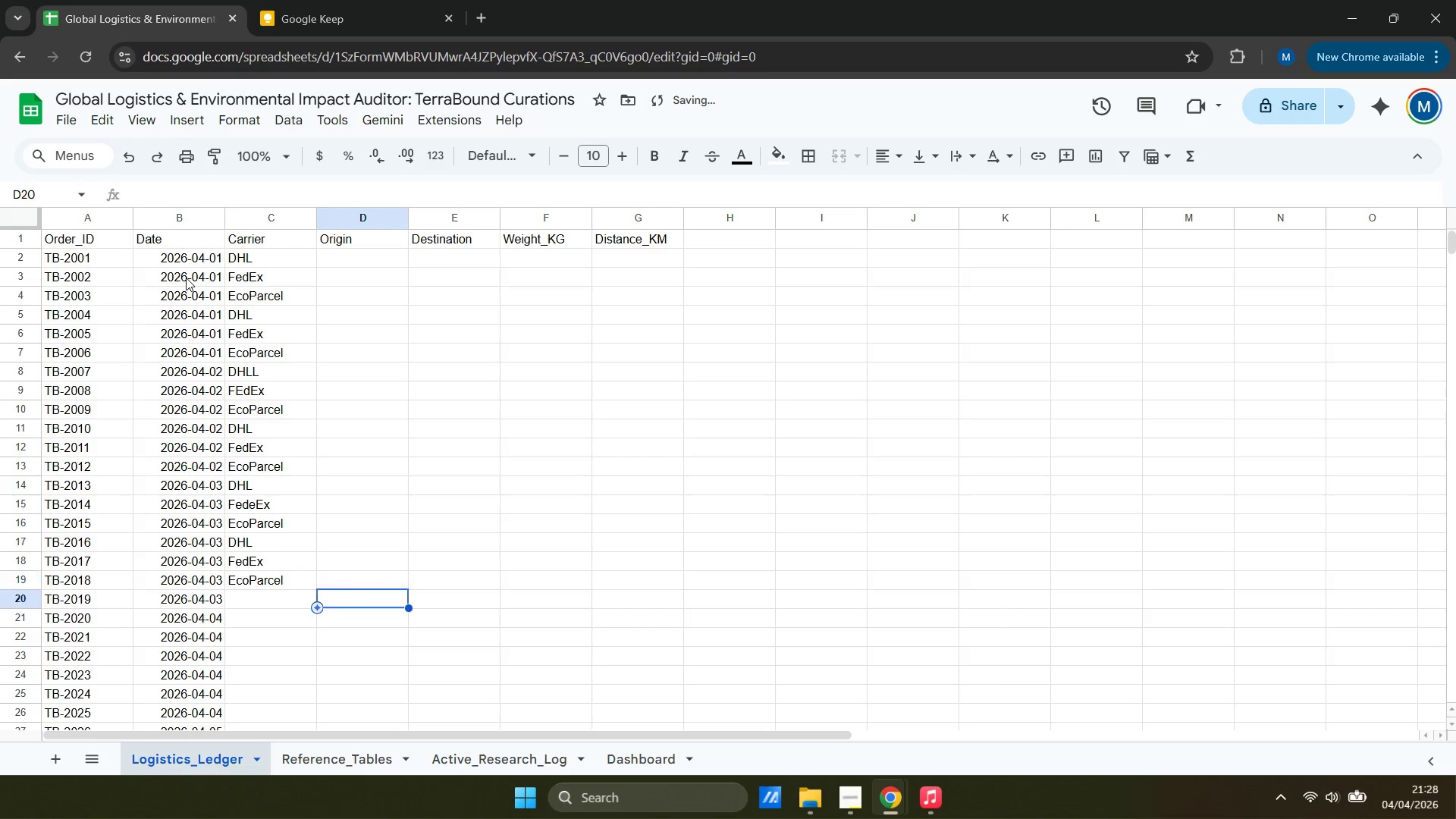 
key(ArrowLeft)
 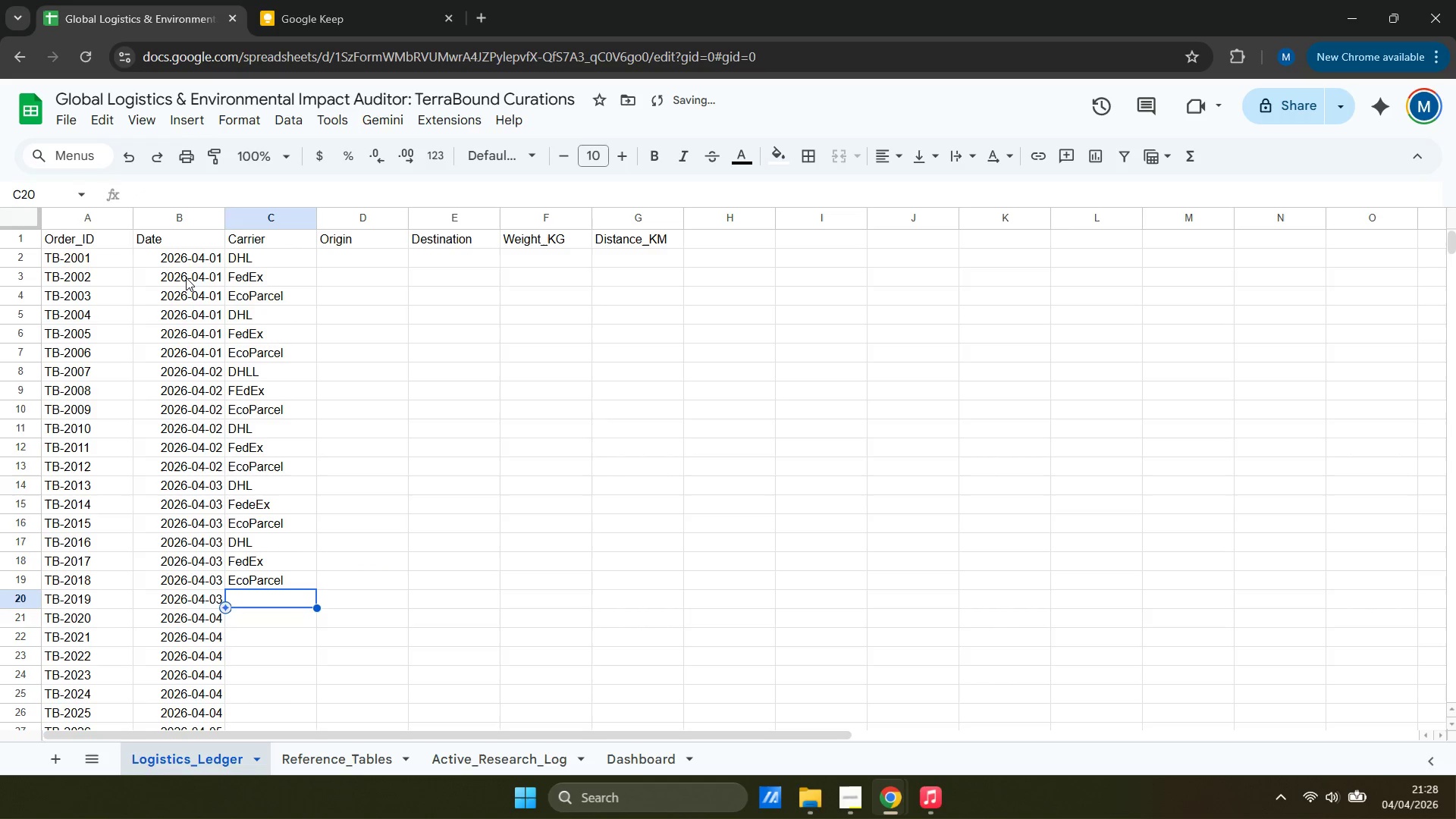 
type(DHL)
 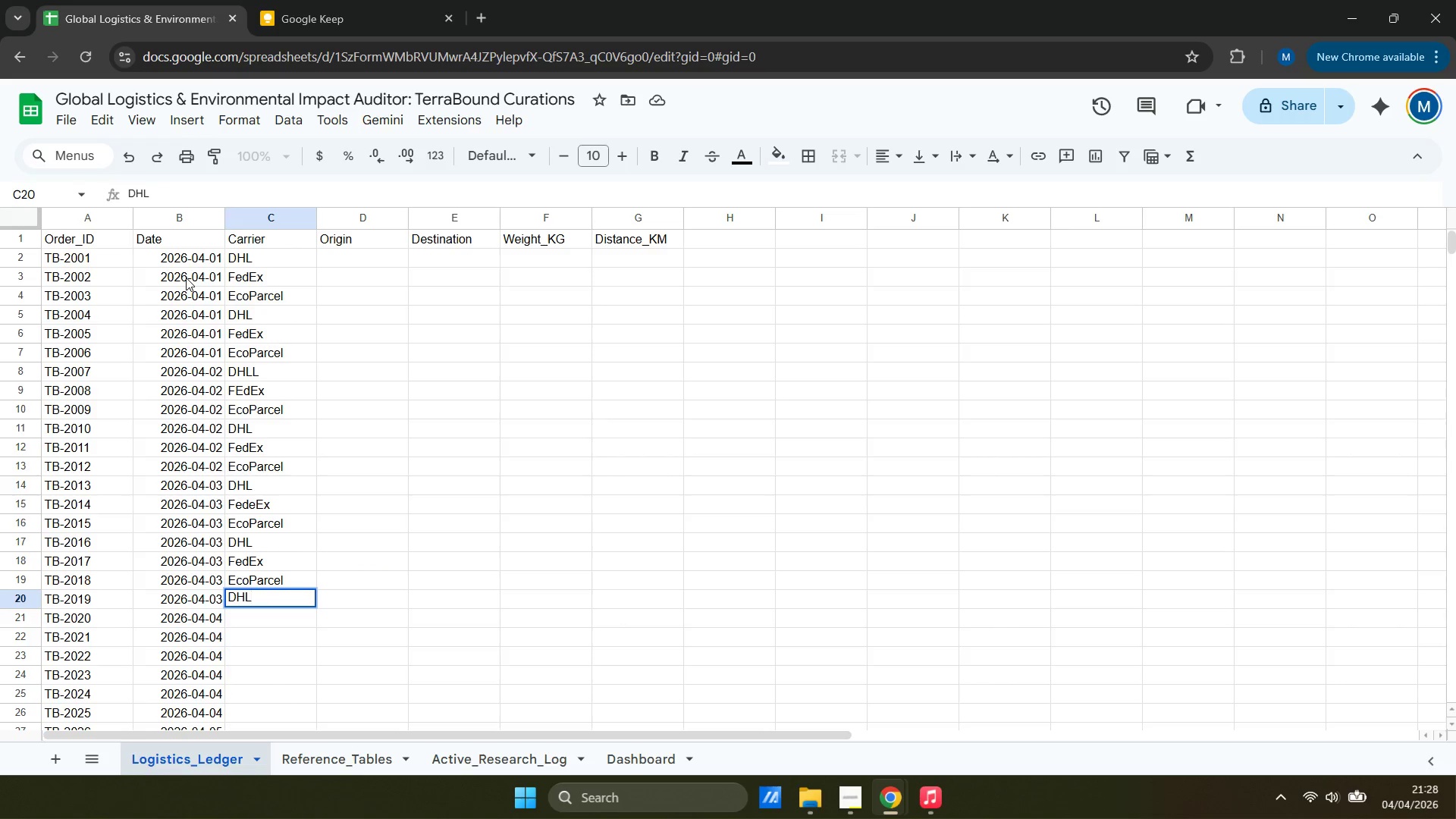 
key(ArrowDown)
 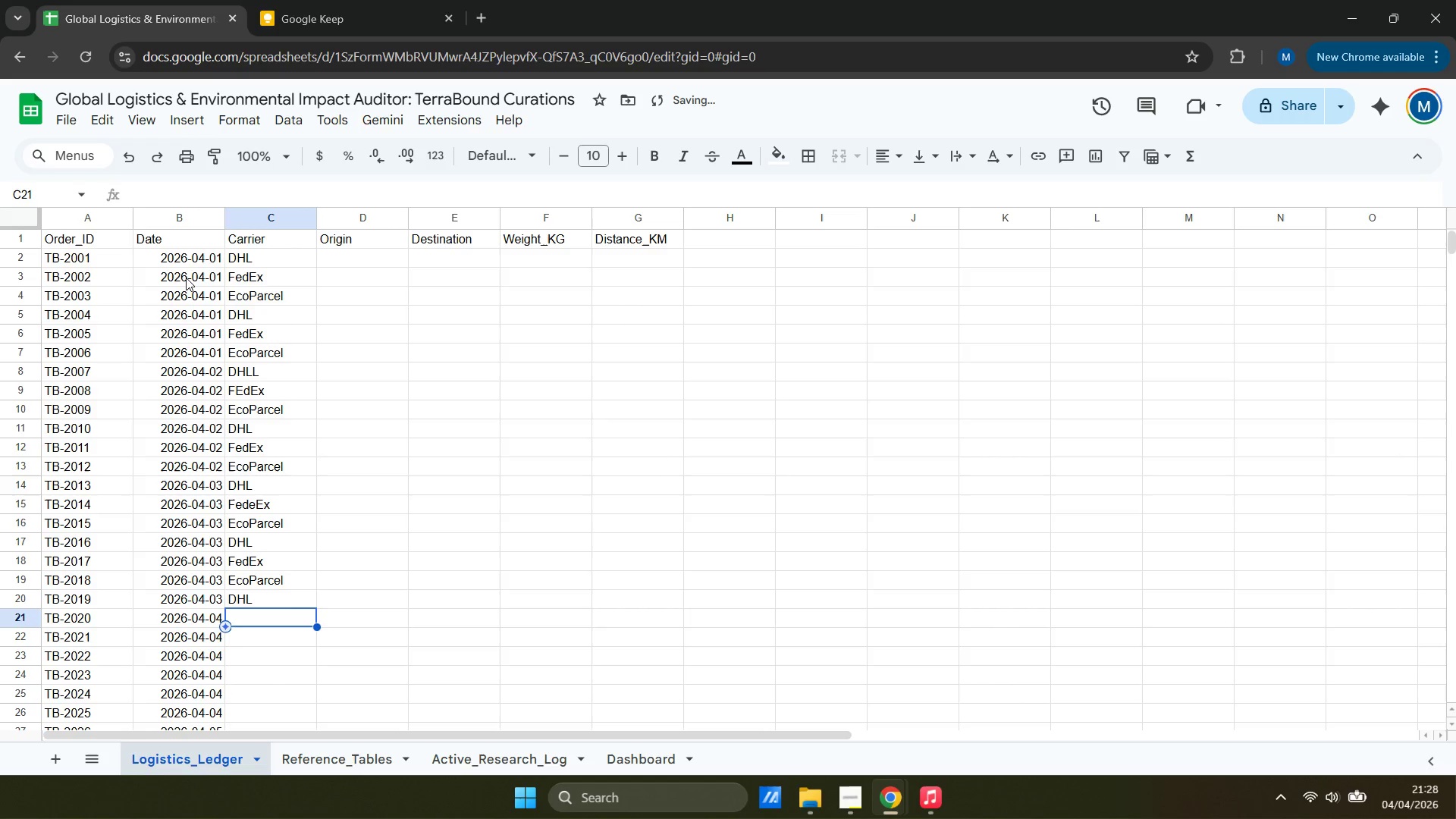 
key(ArrowUp)
 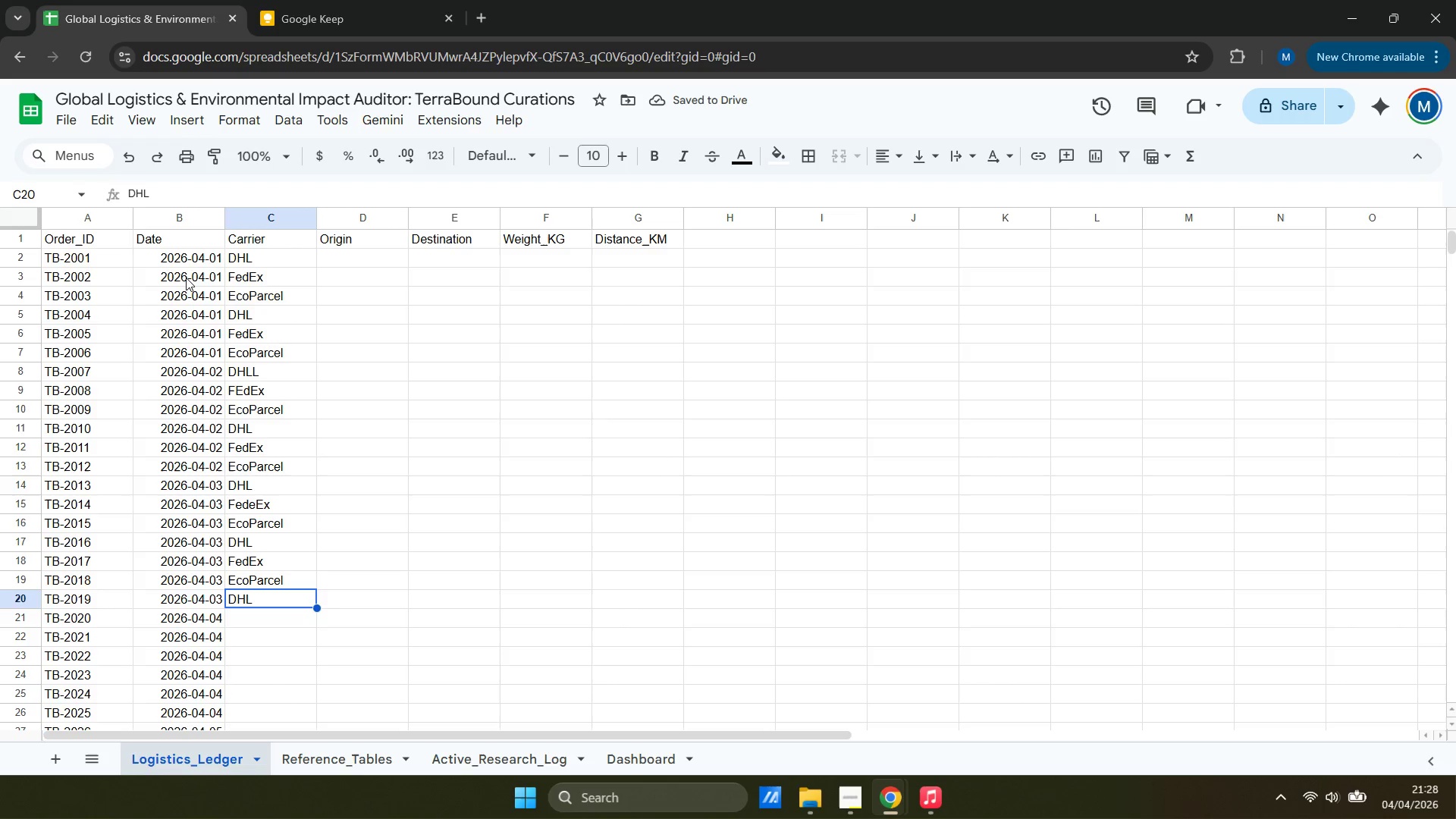 
key(ArrowDown)
 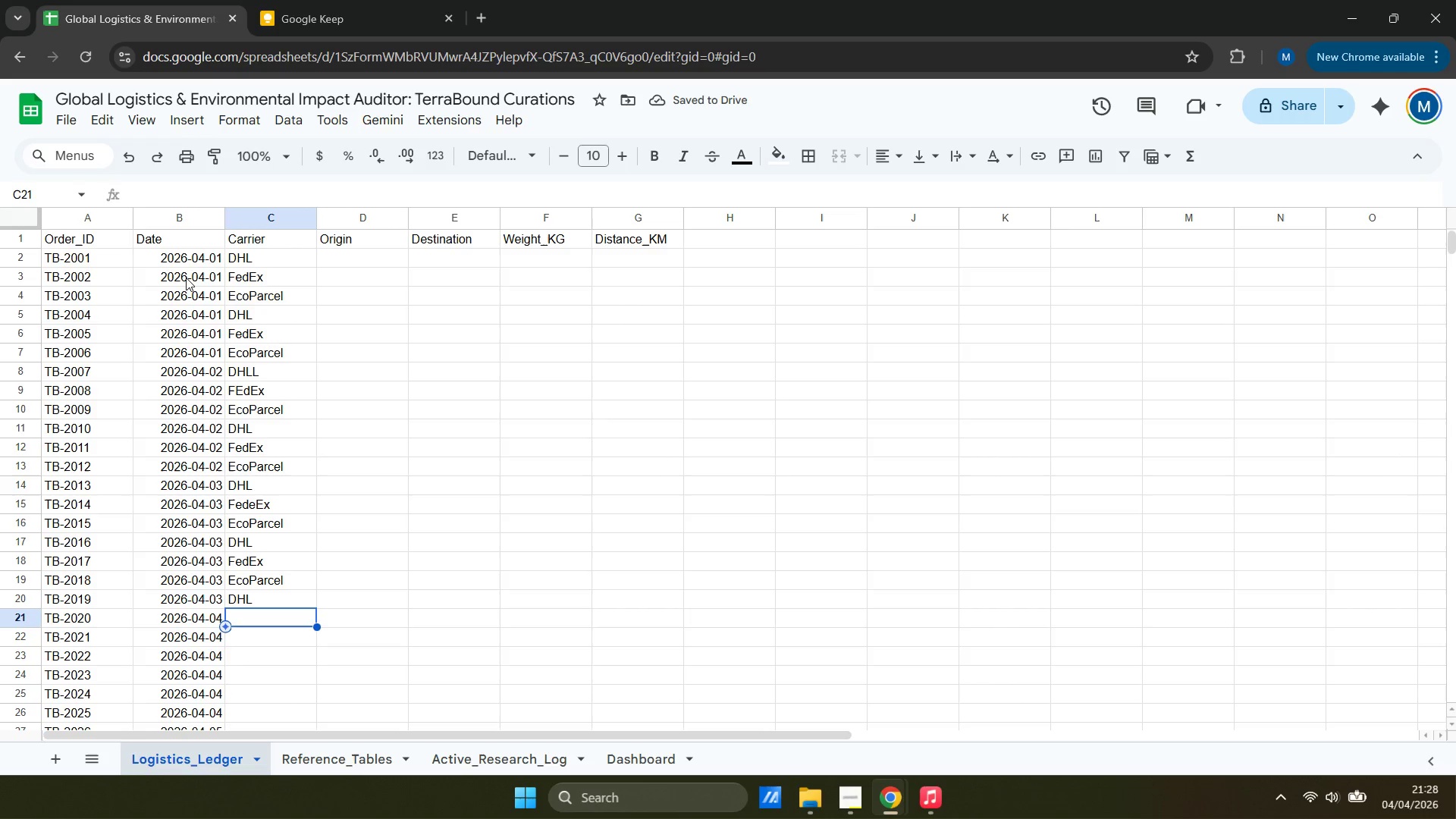 
type(FedEx)
 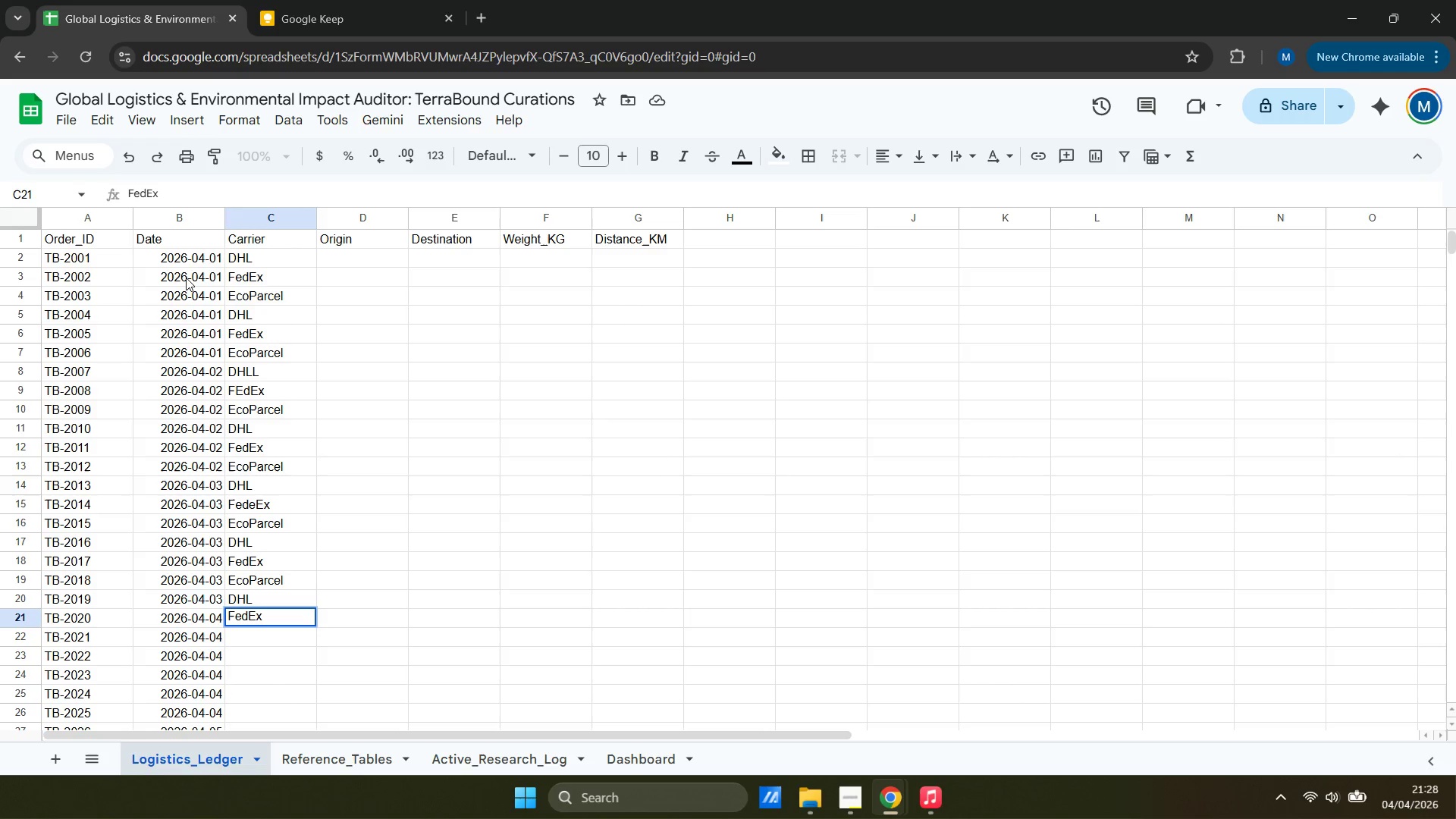 
key(ArrowDown)
 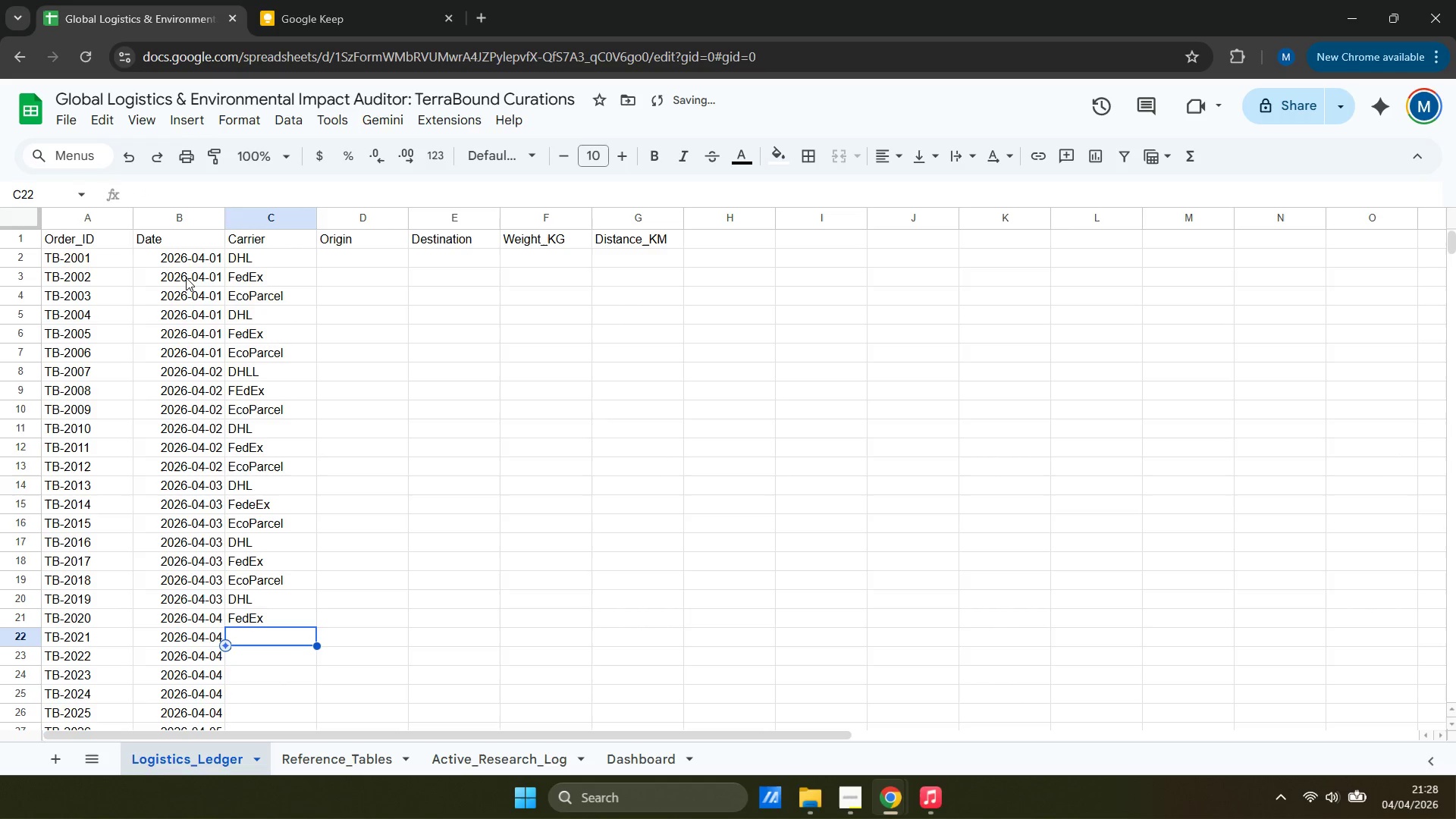 
type(Eco)
 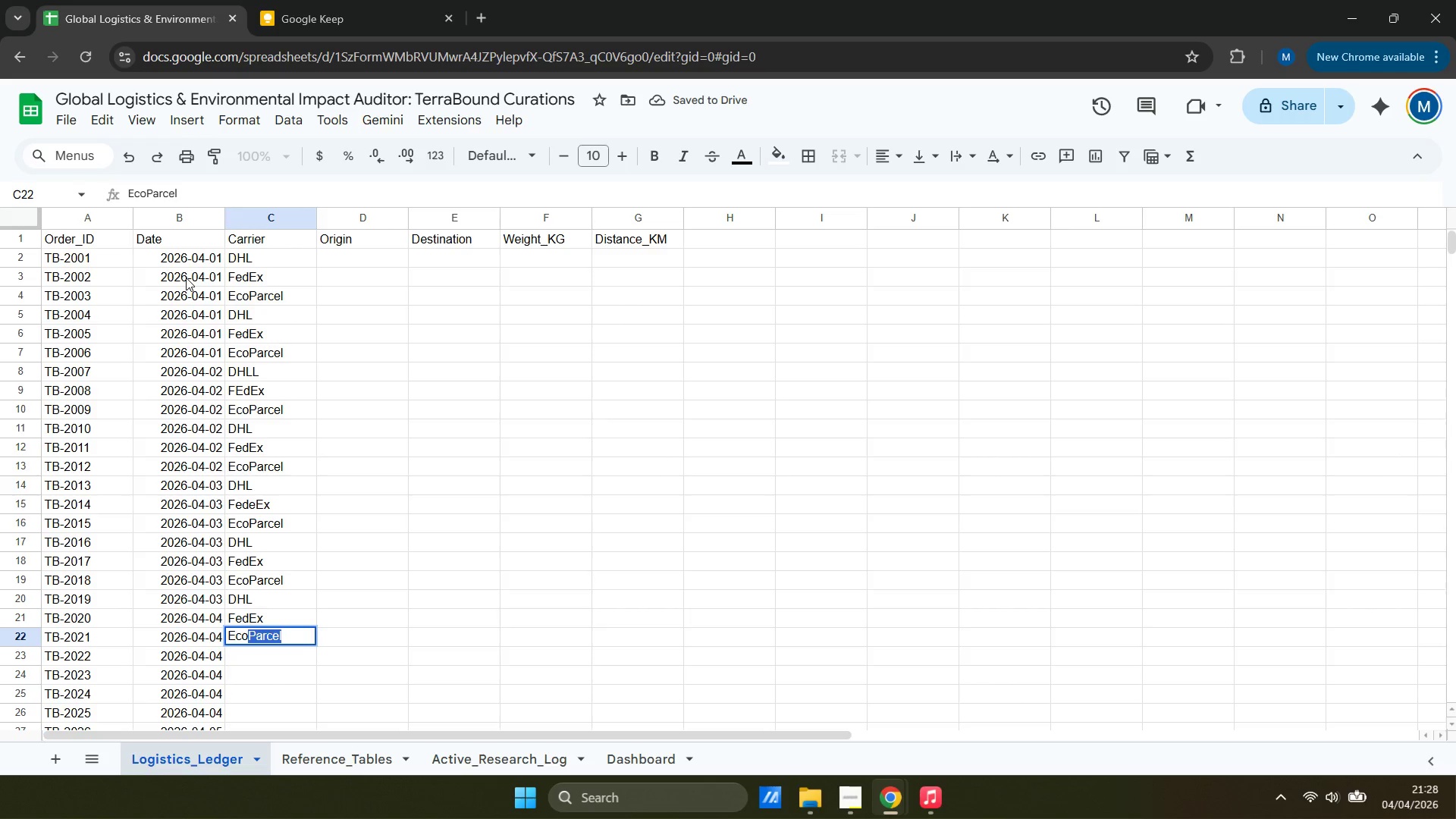 
key(ArrowDown)
 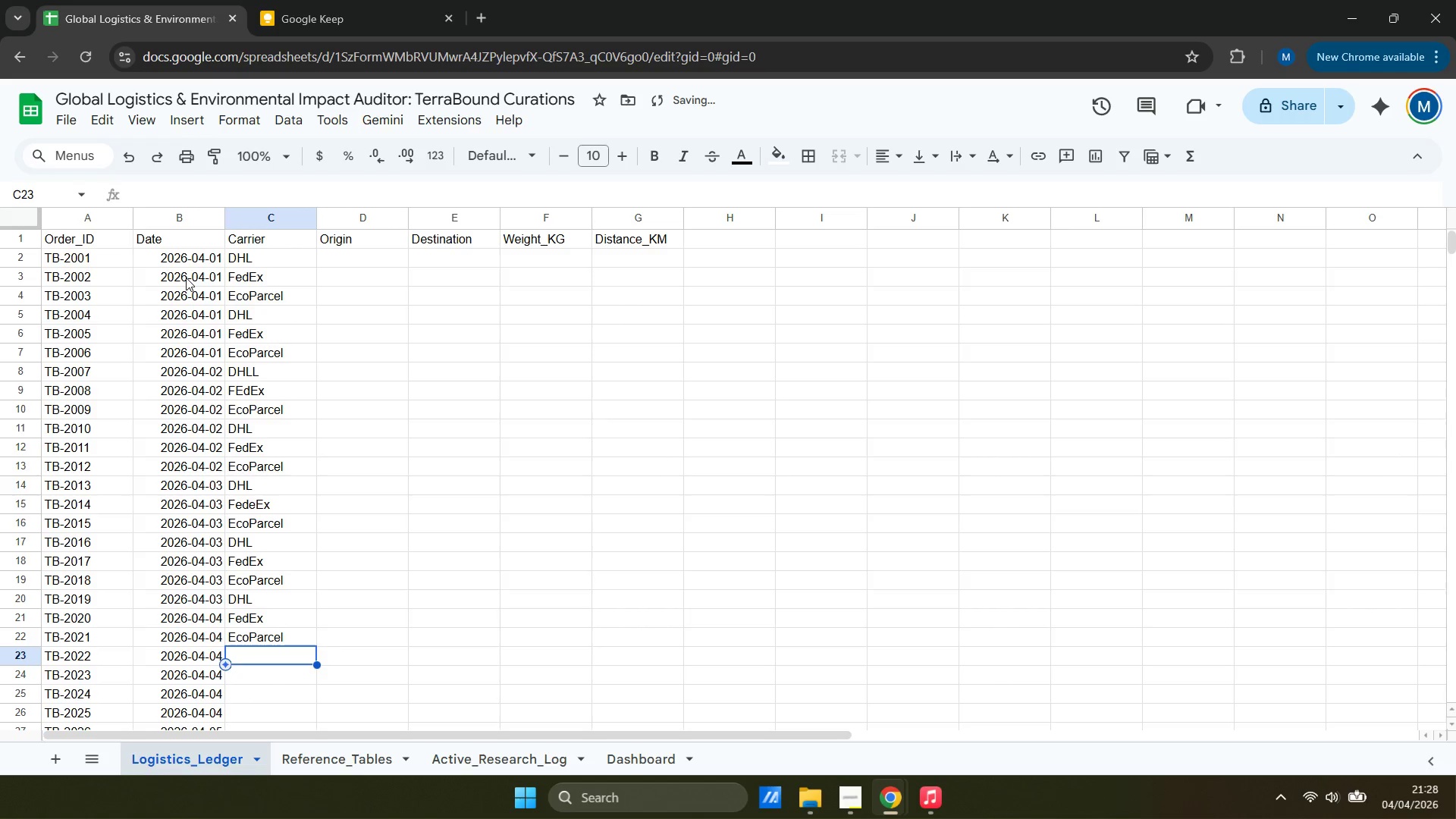 
type(DHL)
 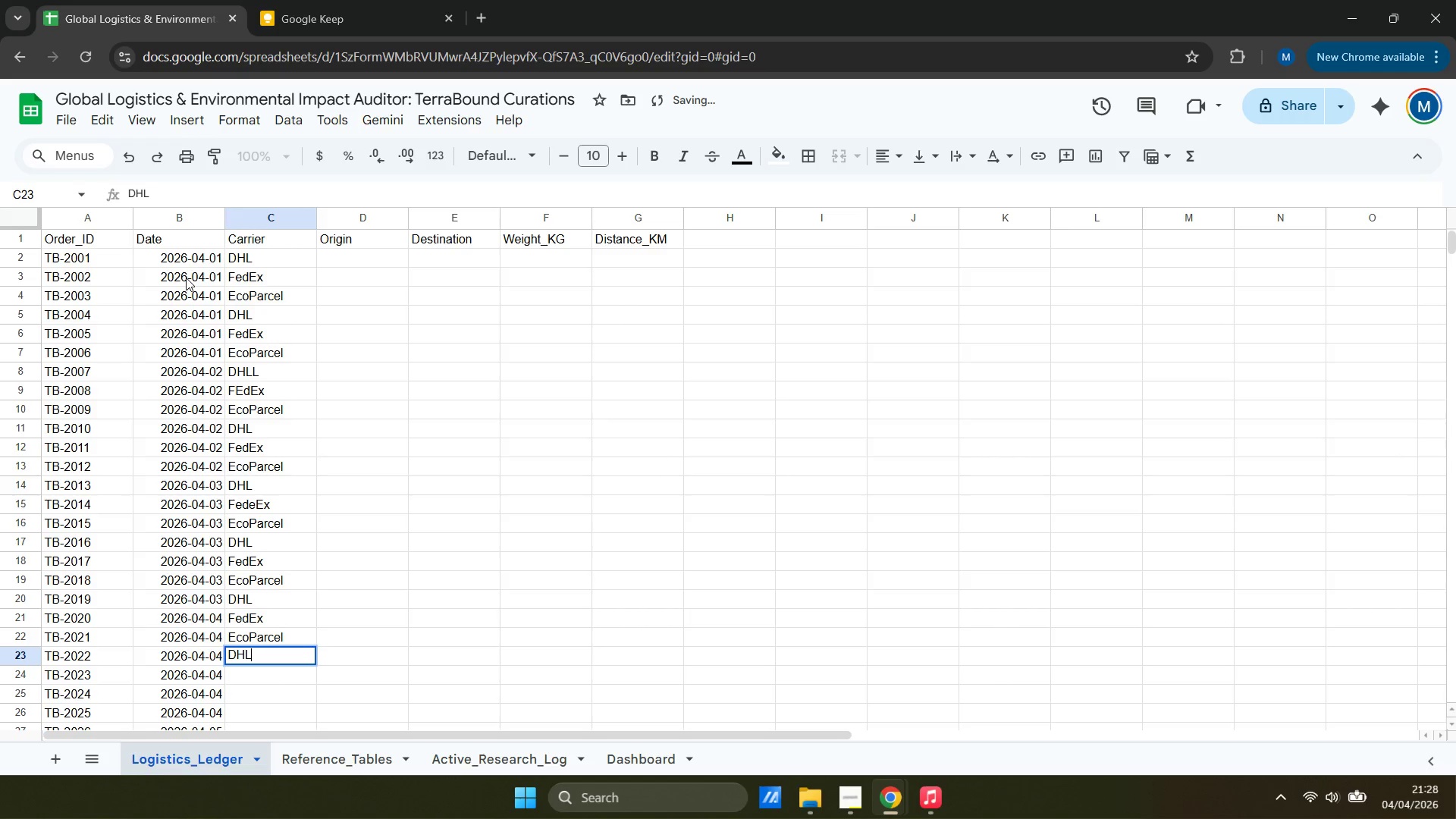 
key(ArrowDown)
 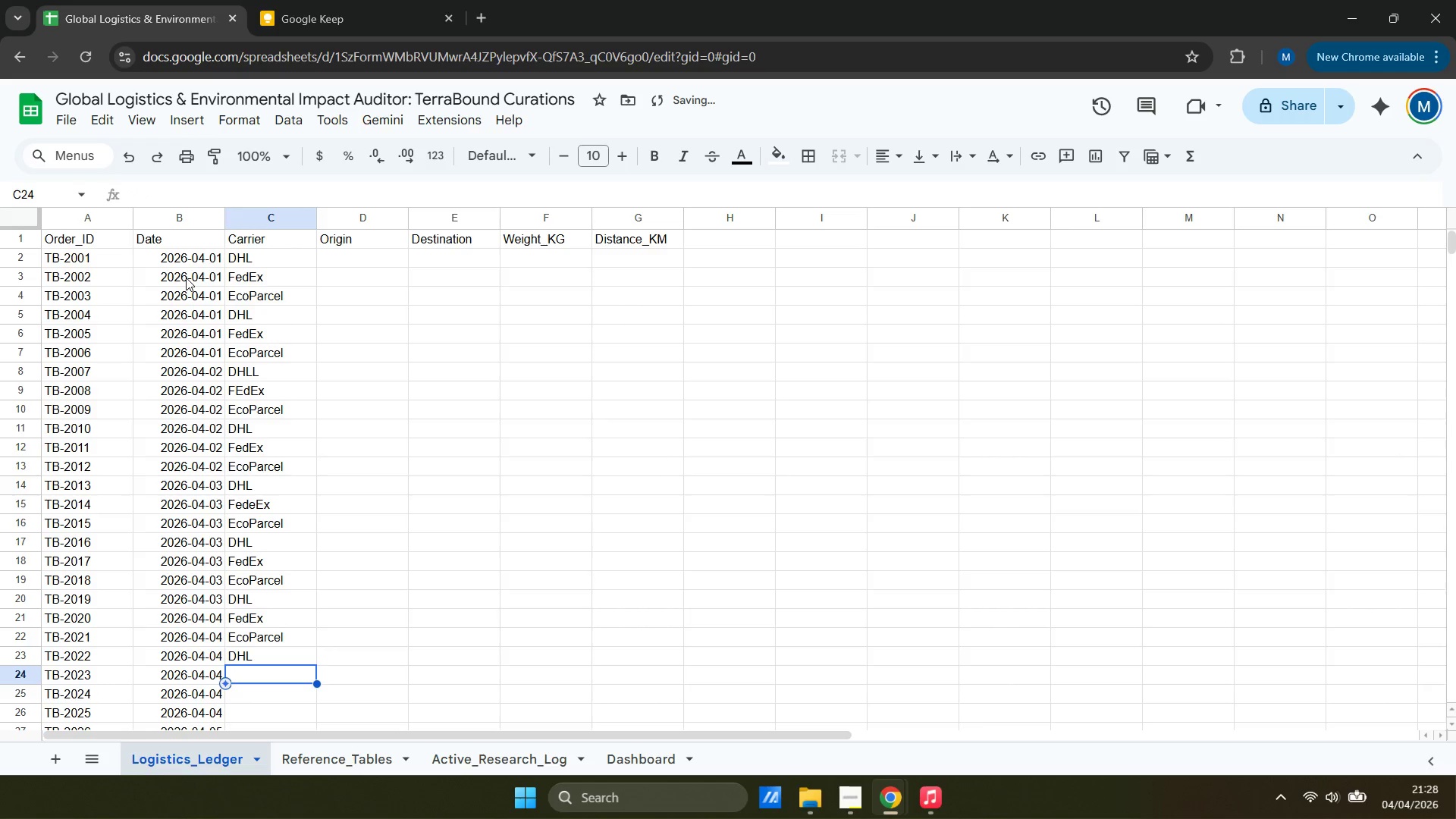 
type(FEd)
key(Backspace)
key(Backspace)
type(edEx)
 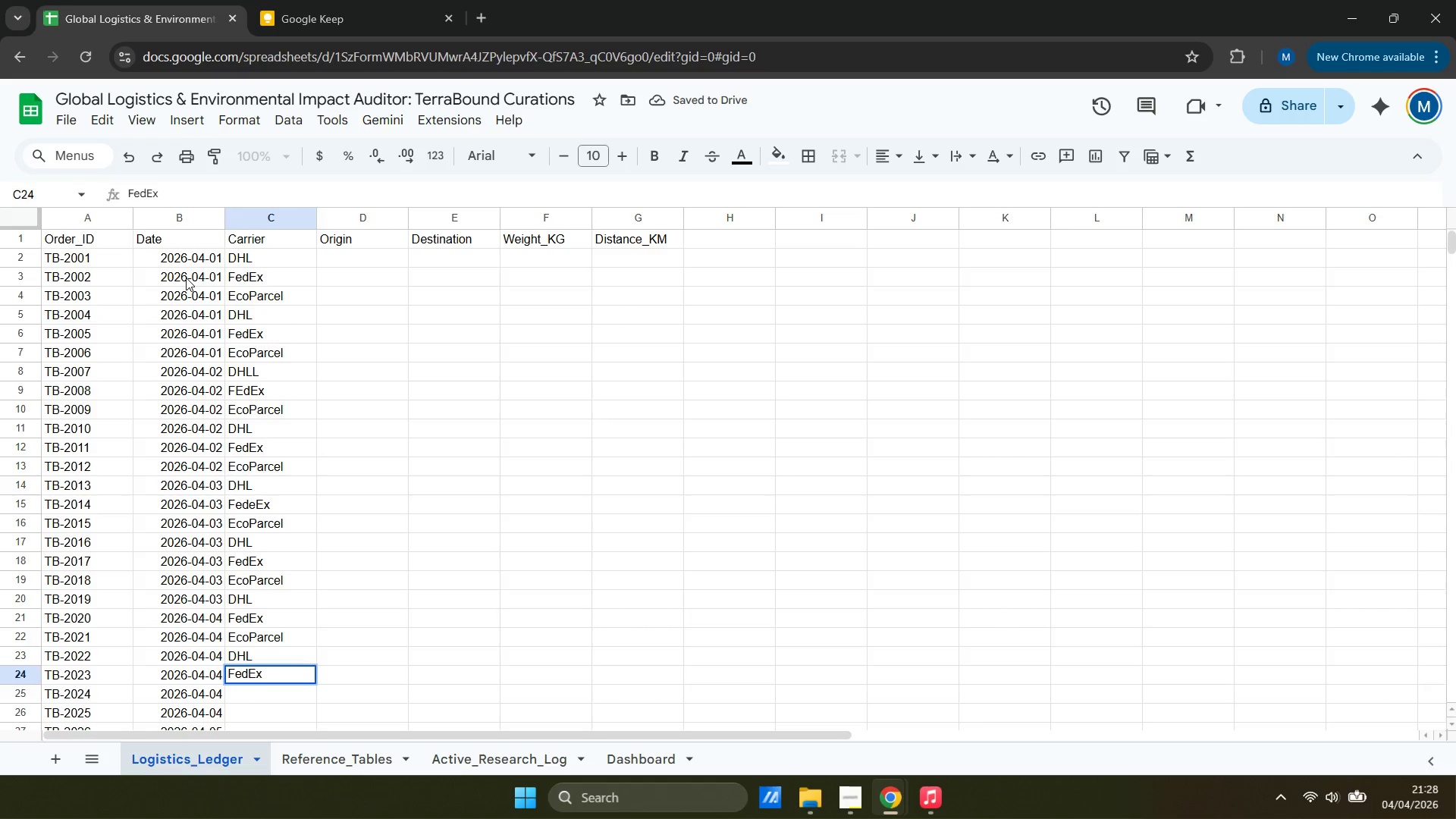 
key(ArrowDown)
 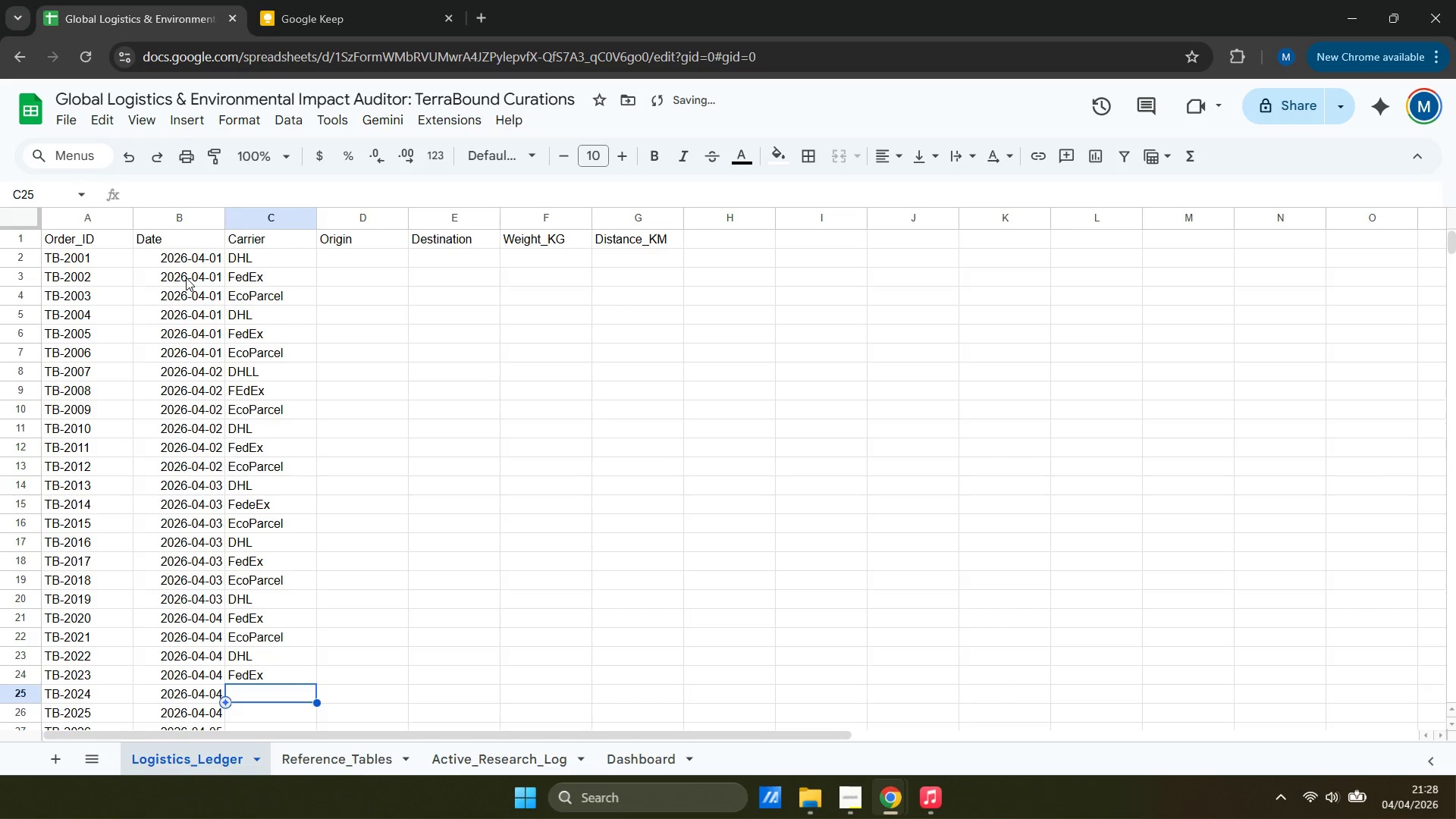 
type(EcoPar)
 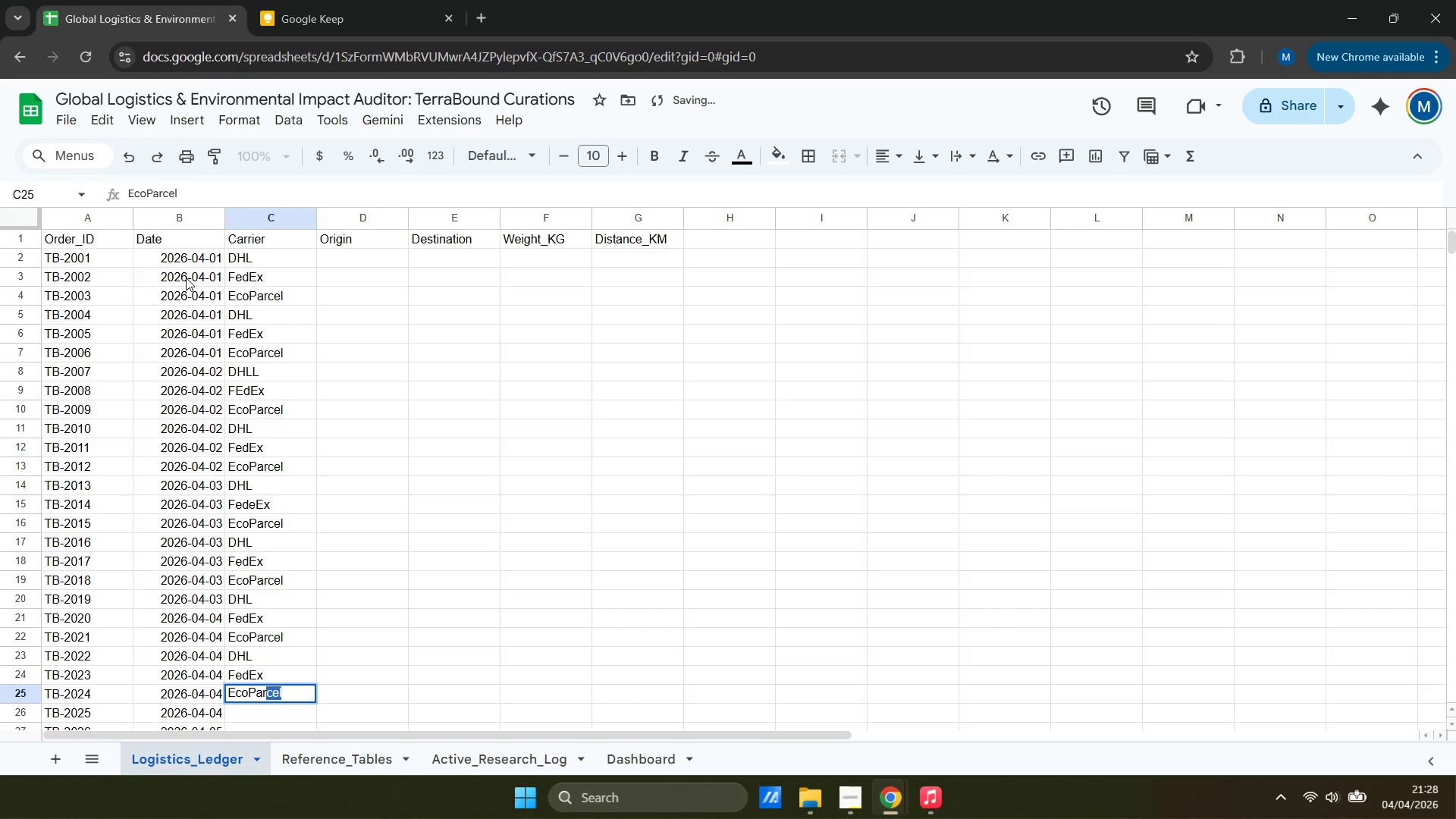 
key(ArrowDown)
 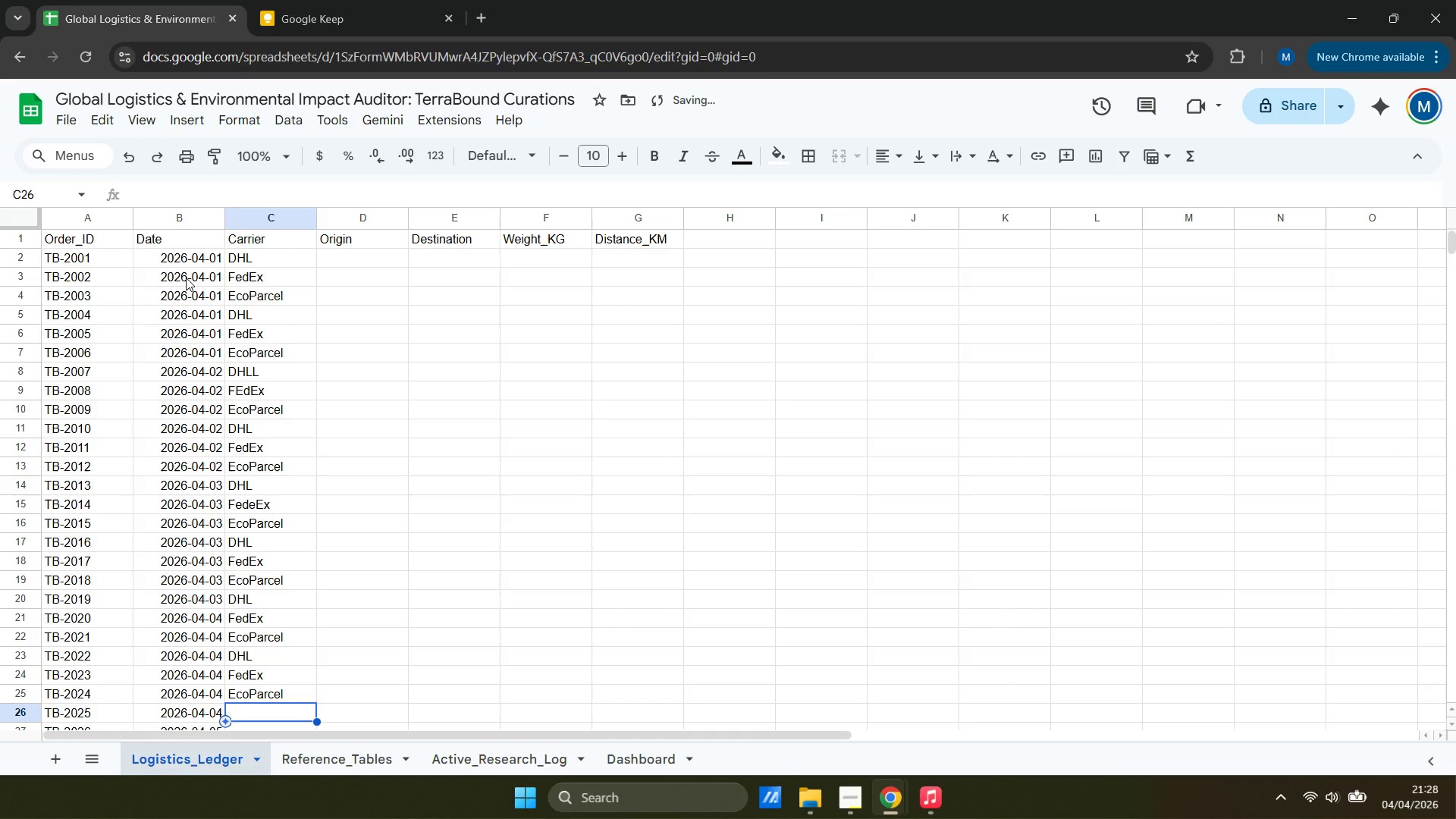 
type(DHL)
 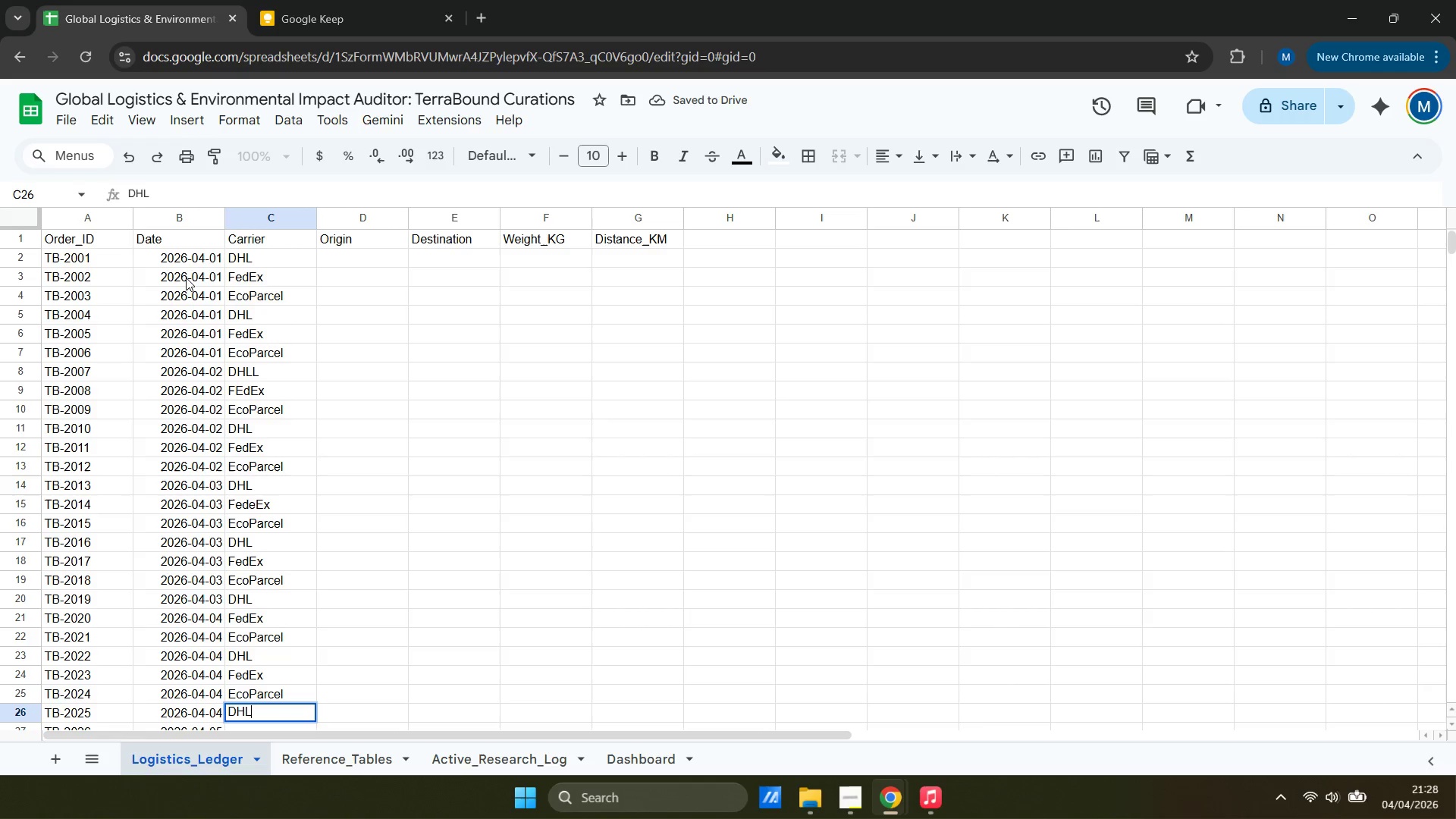 
key(ArrowDown)
 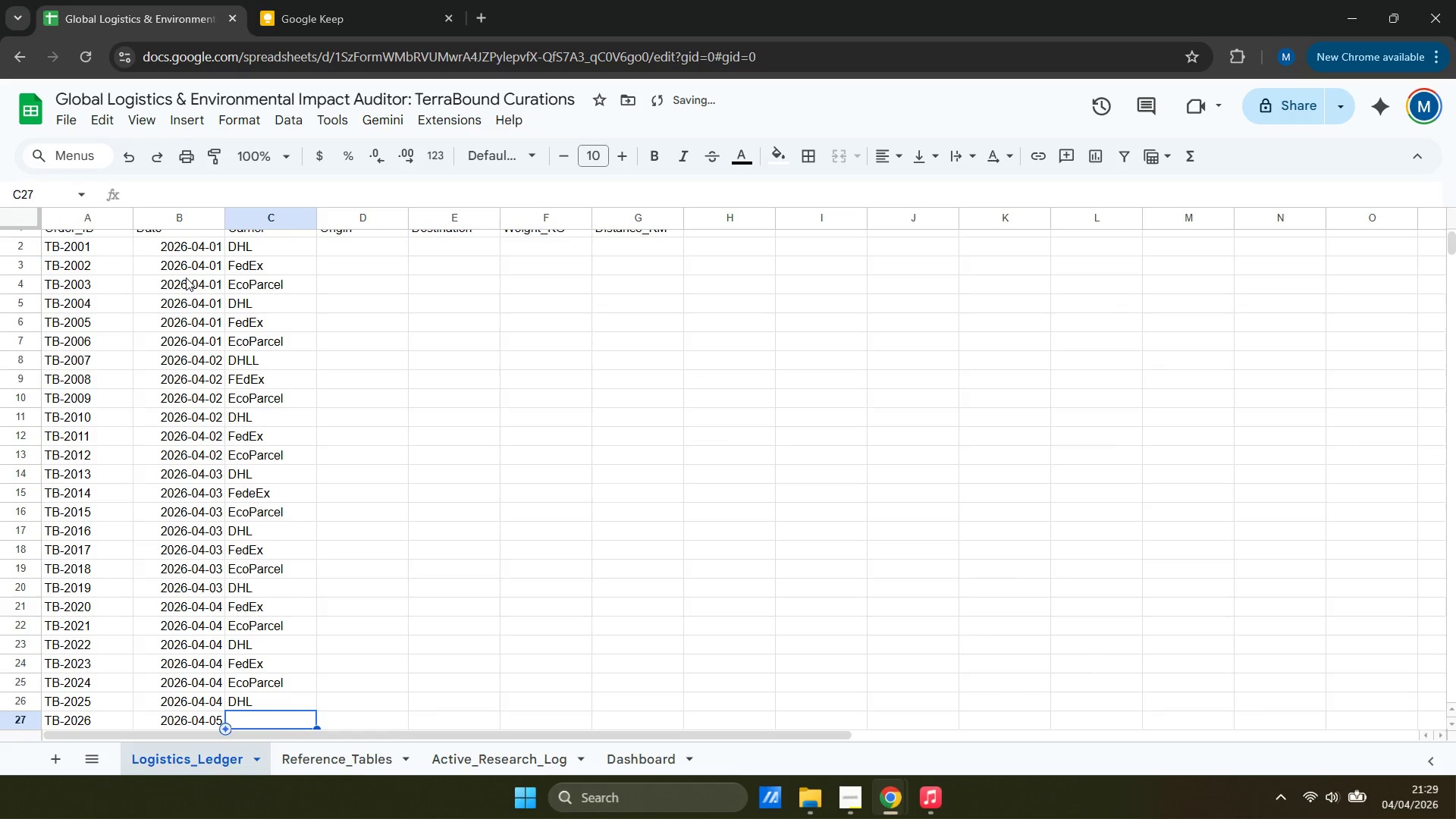 
type(FedEx)
 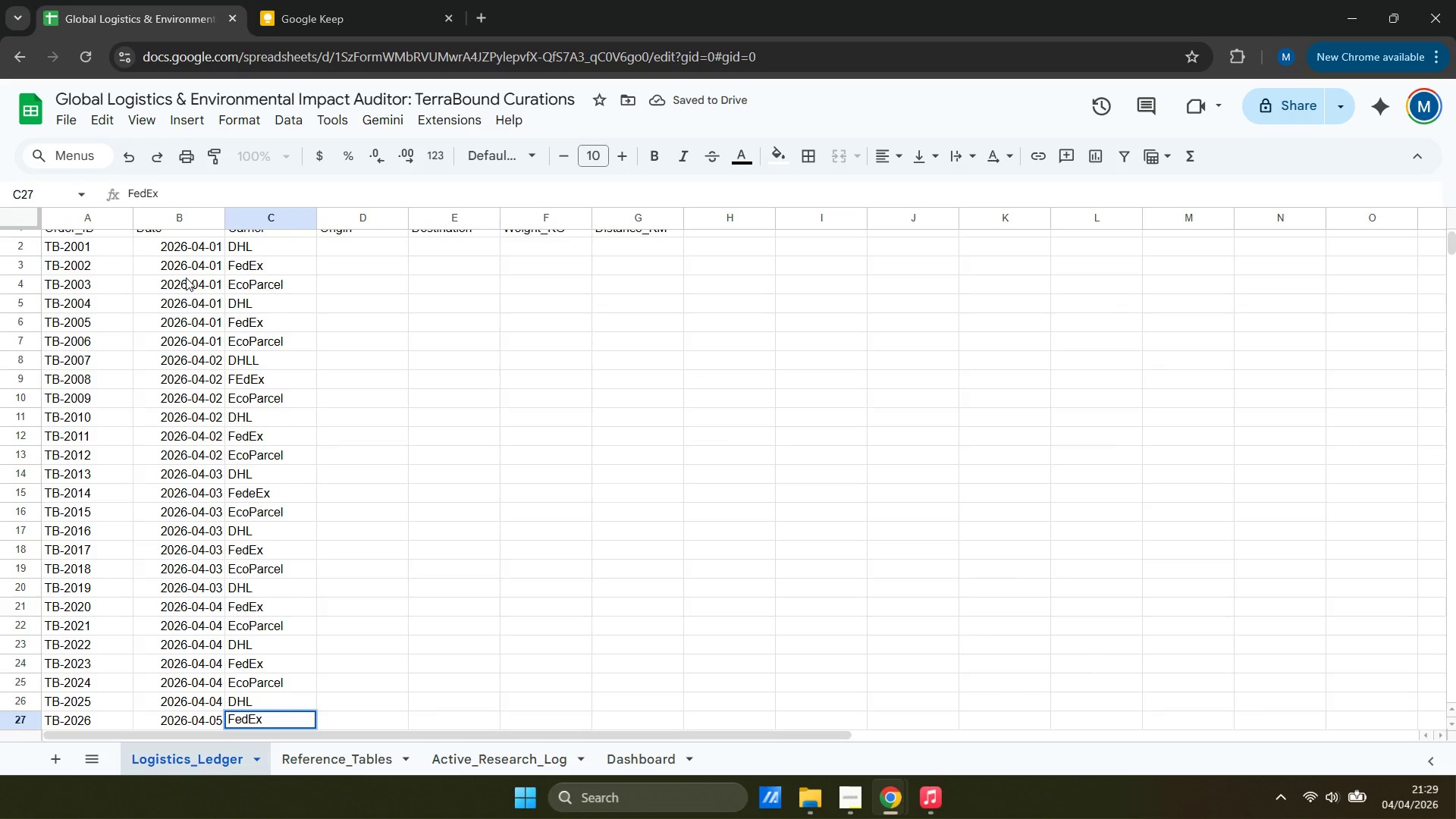 
key(ArrowDown)
 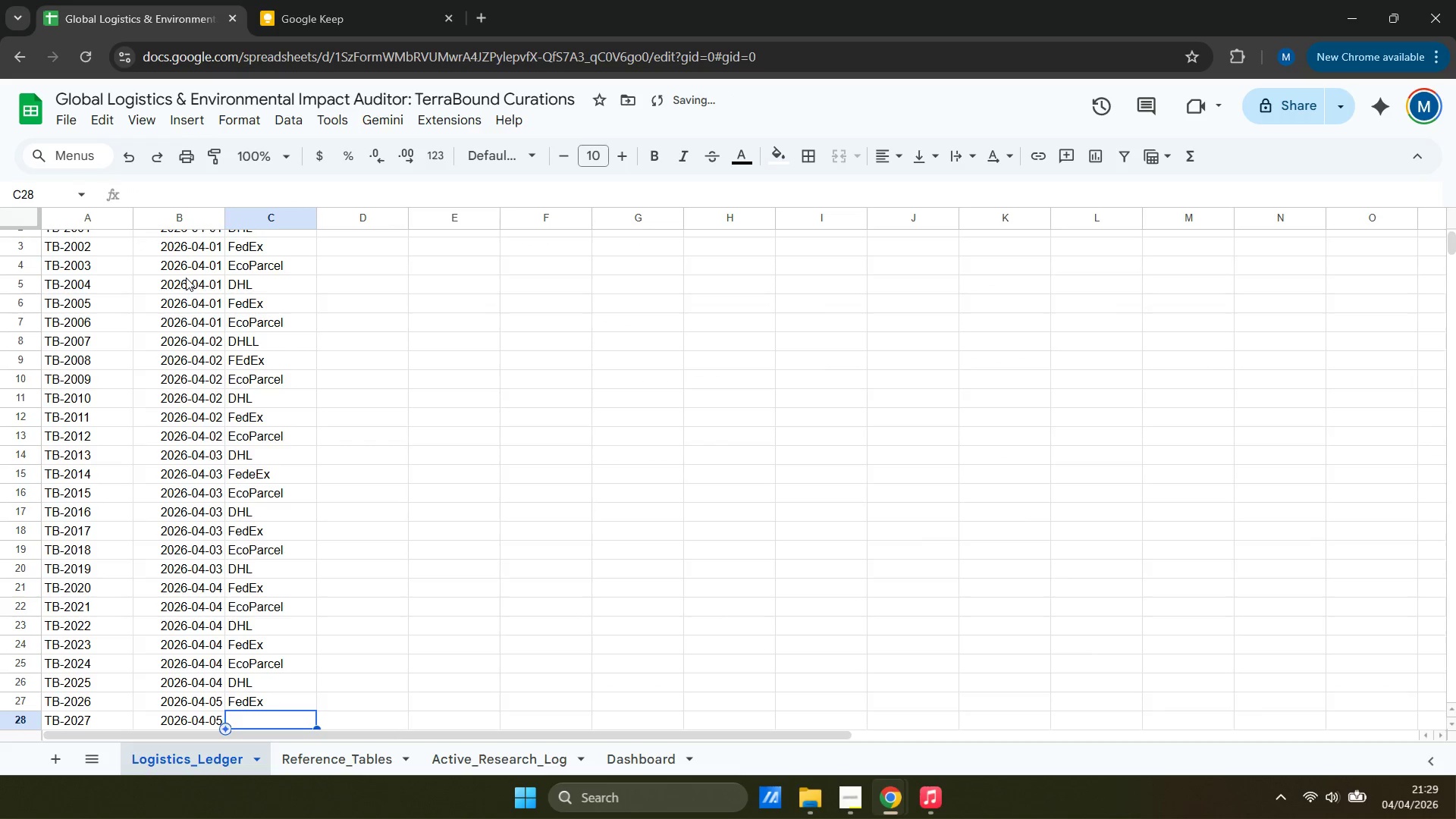 
key(Shift+ShiftRight)
 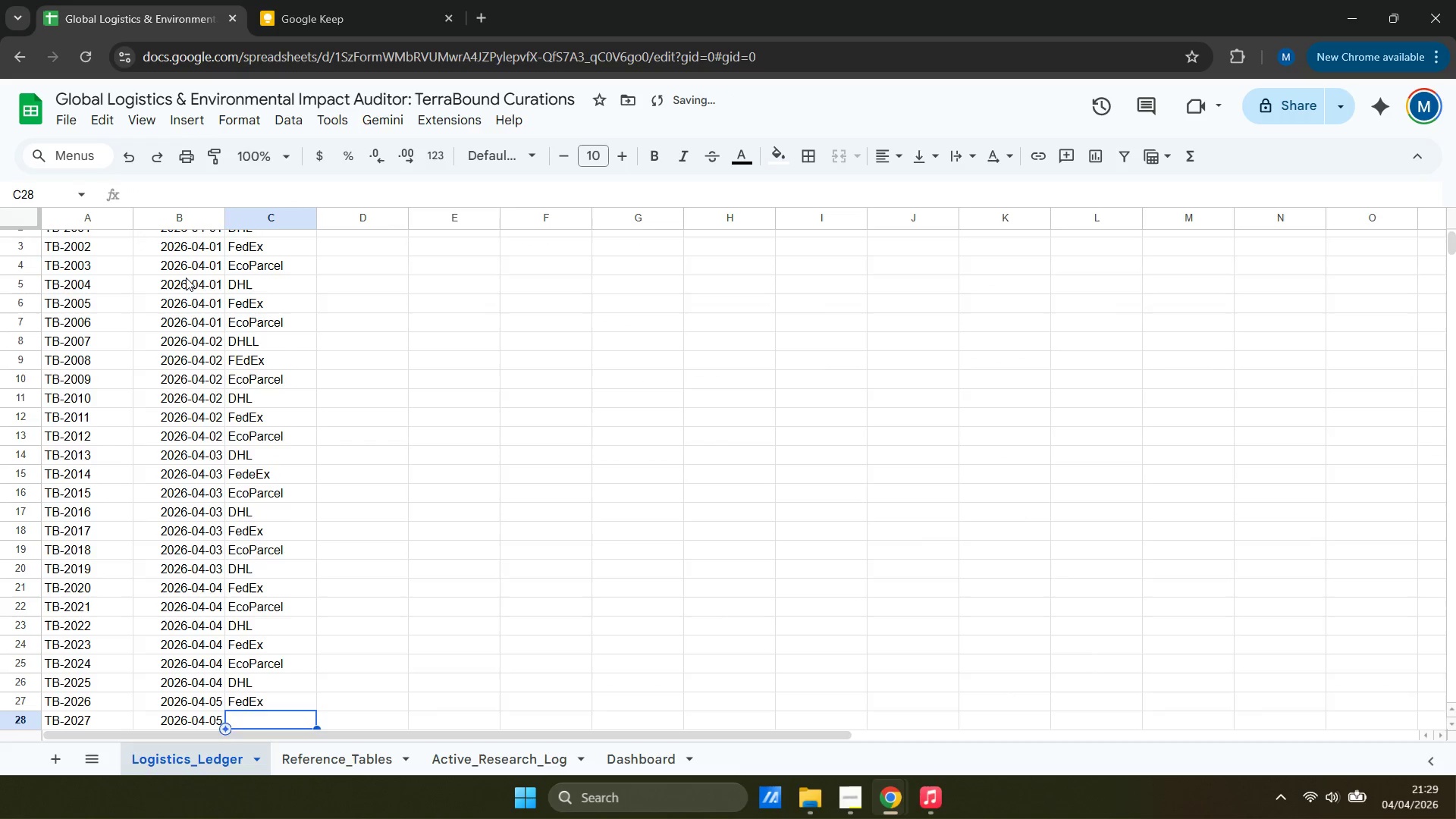 
key(Shift+E)
 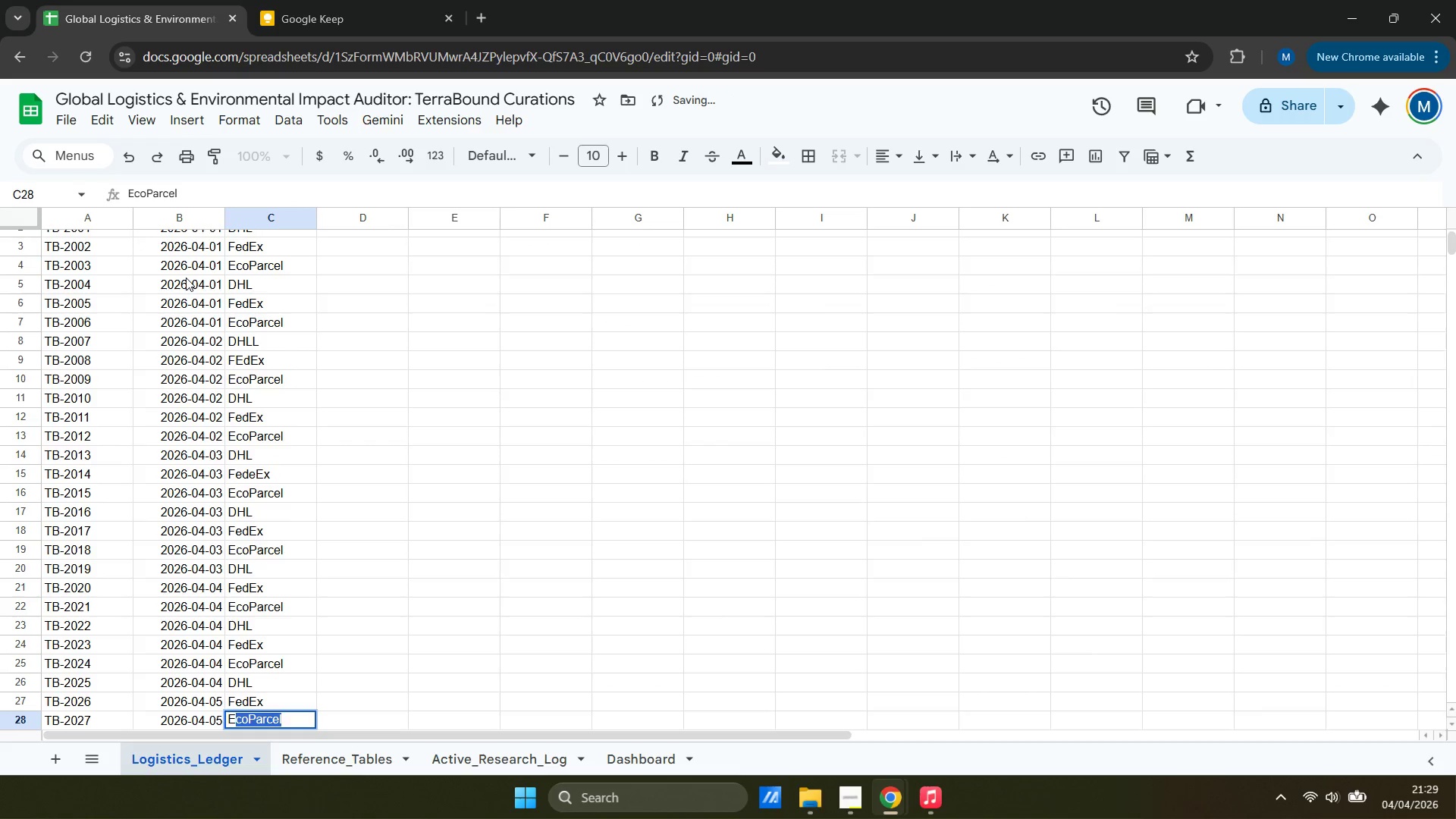 
key(ArrowDown)
 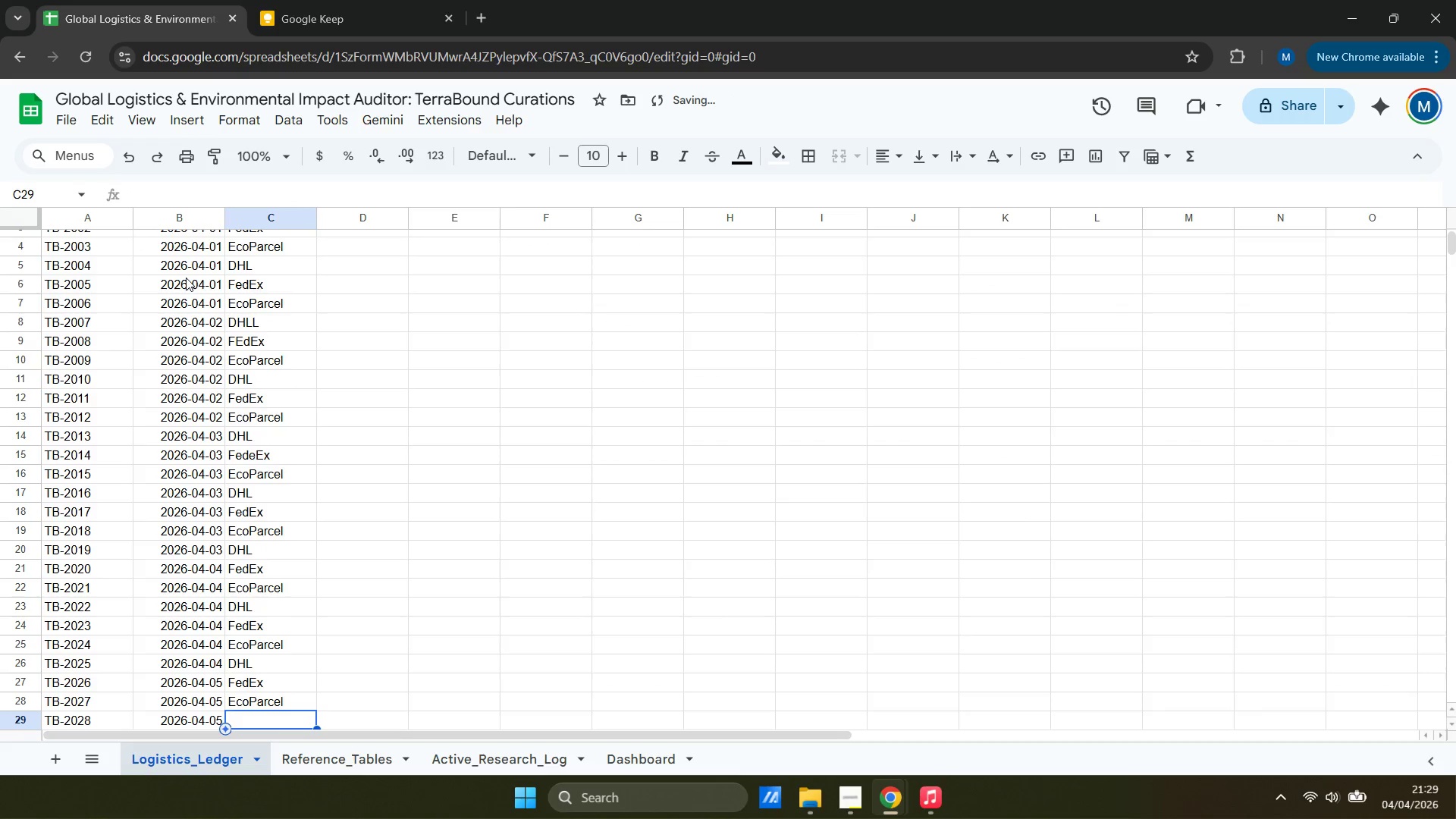 
type(DHL)
 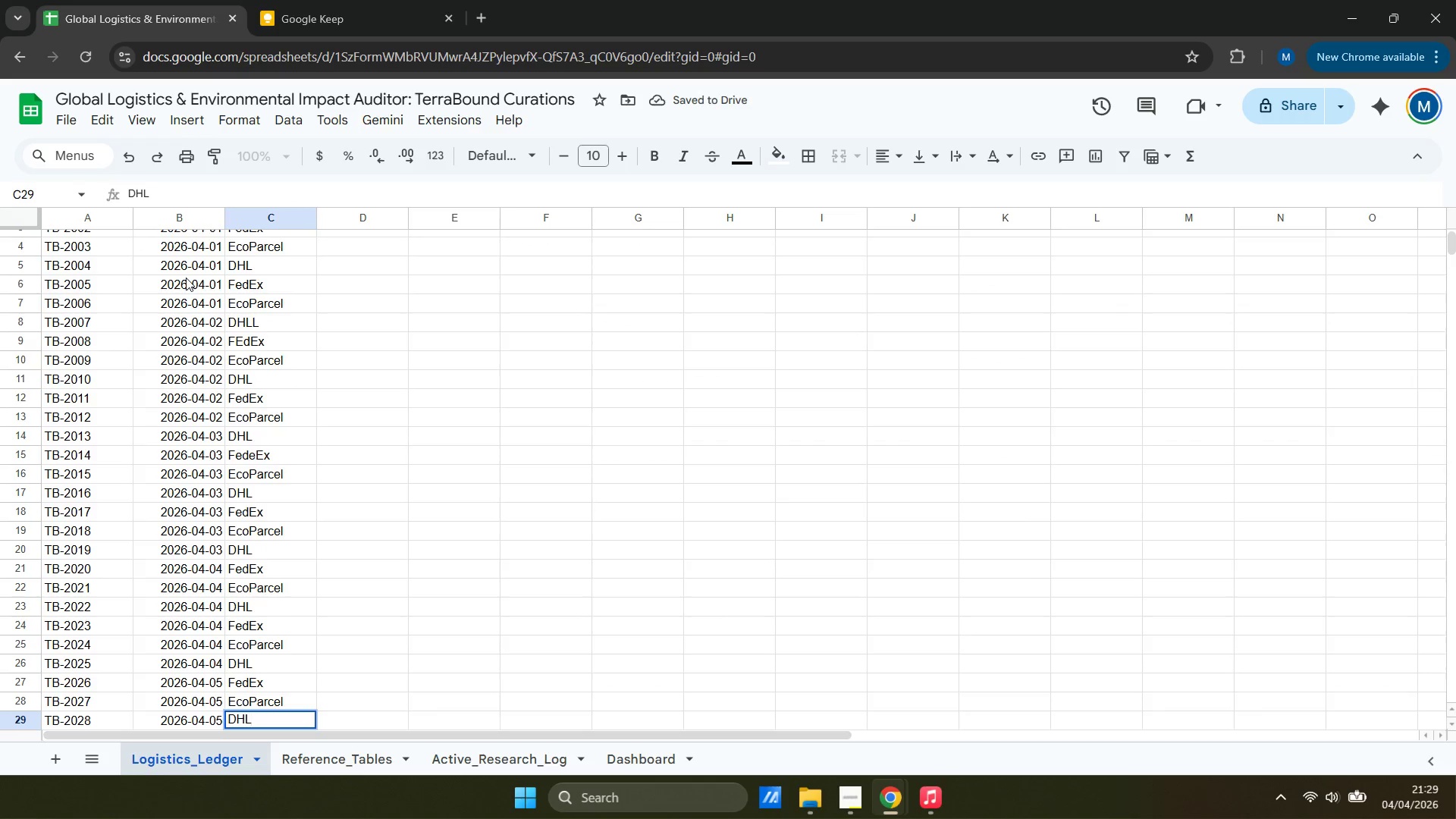 
key(ArrowDown)
 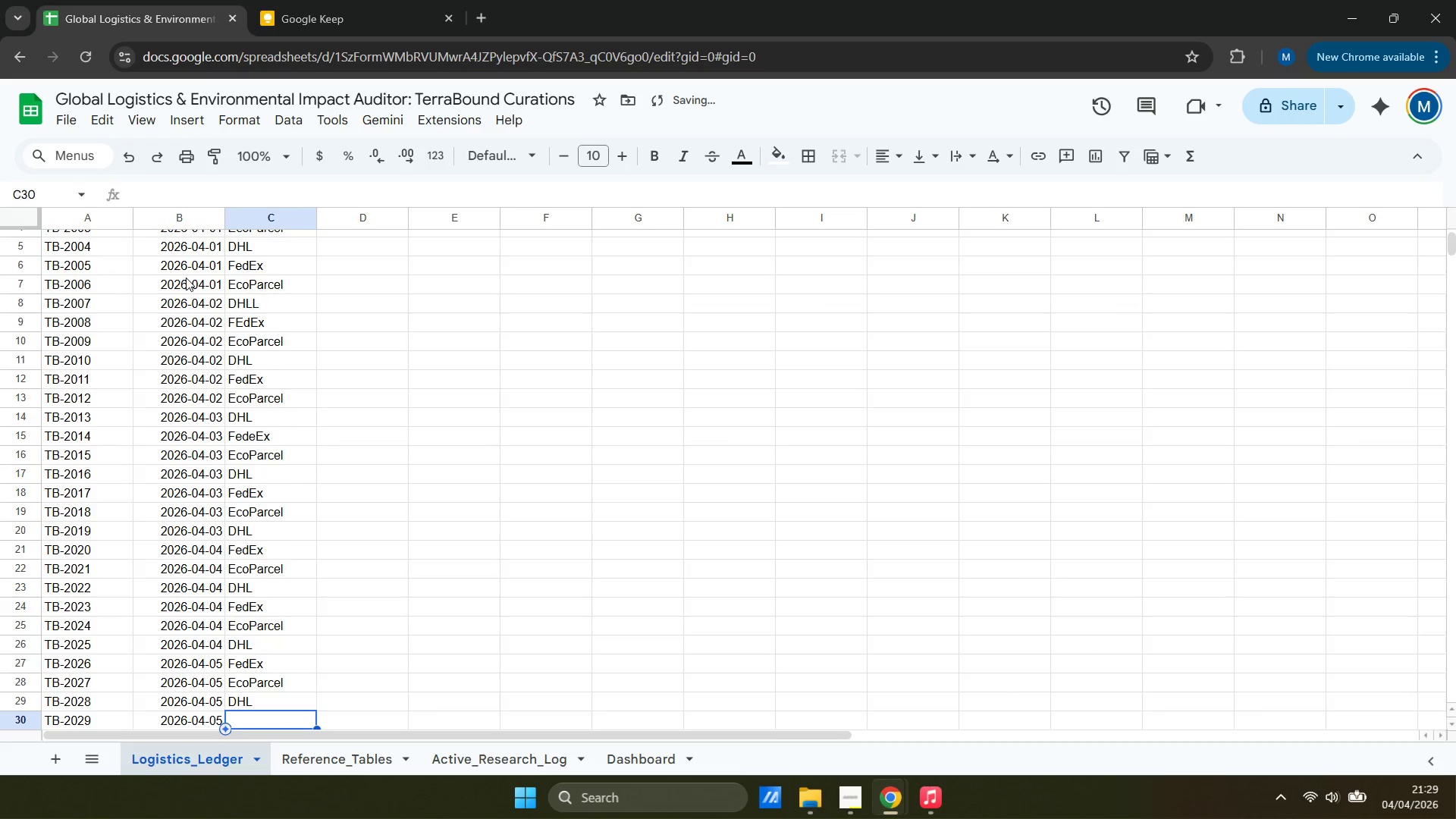 
type(FedEx)
 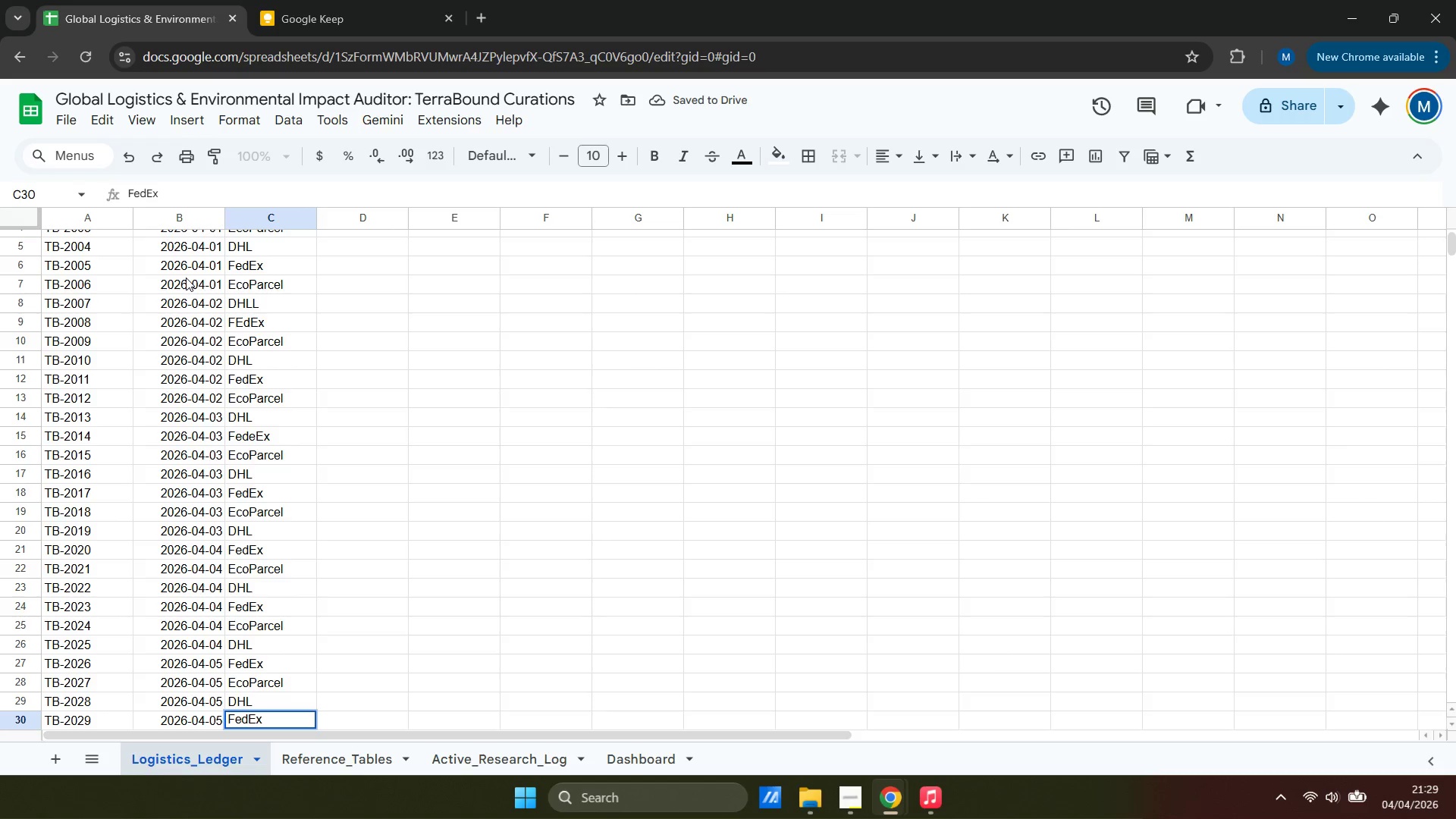 
key(ArrowDown)
 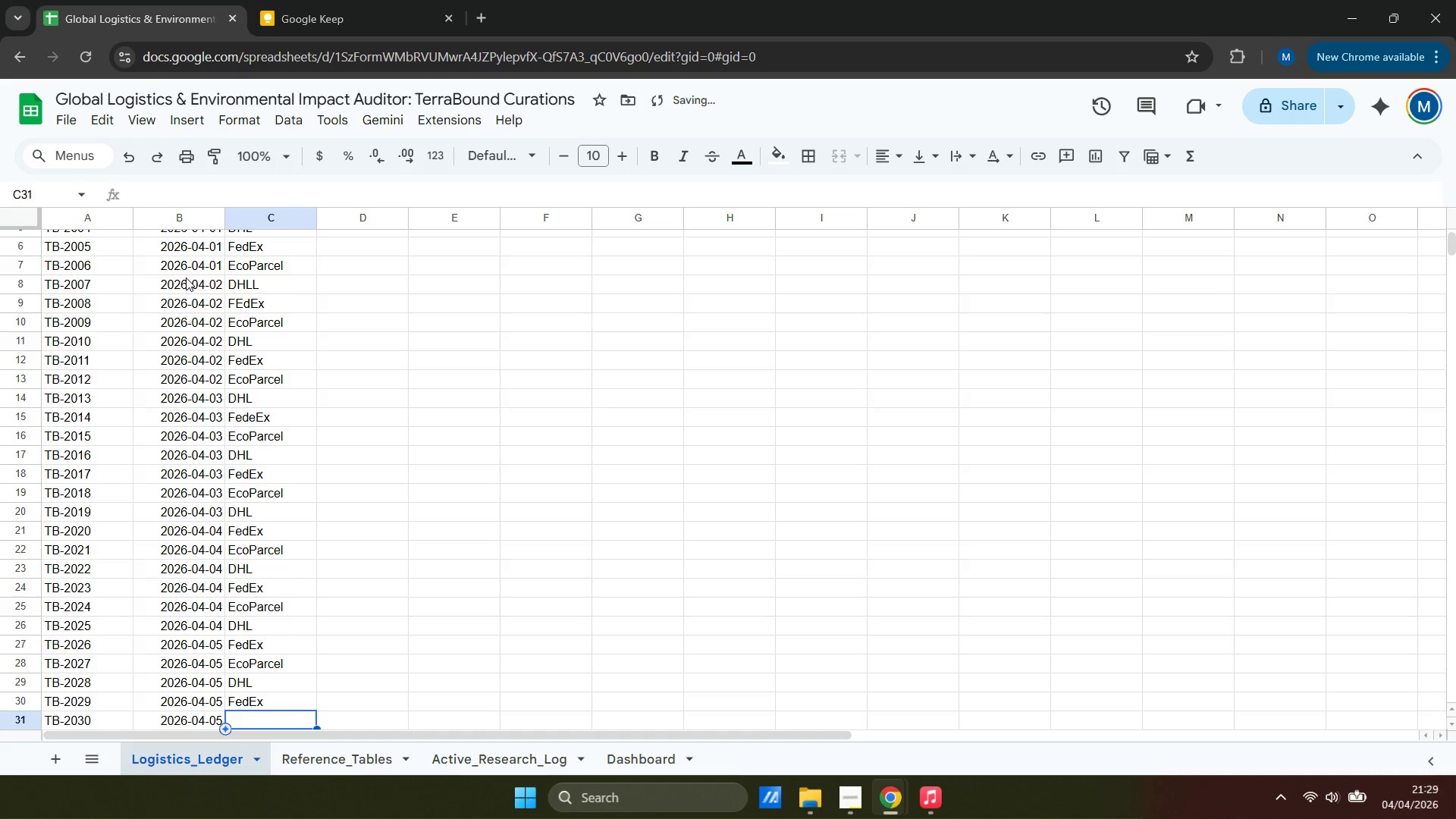 
type(Eco)
 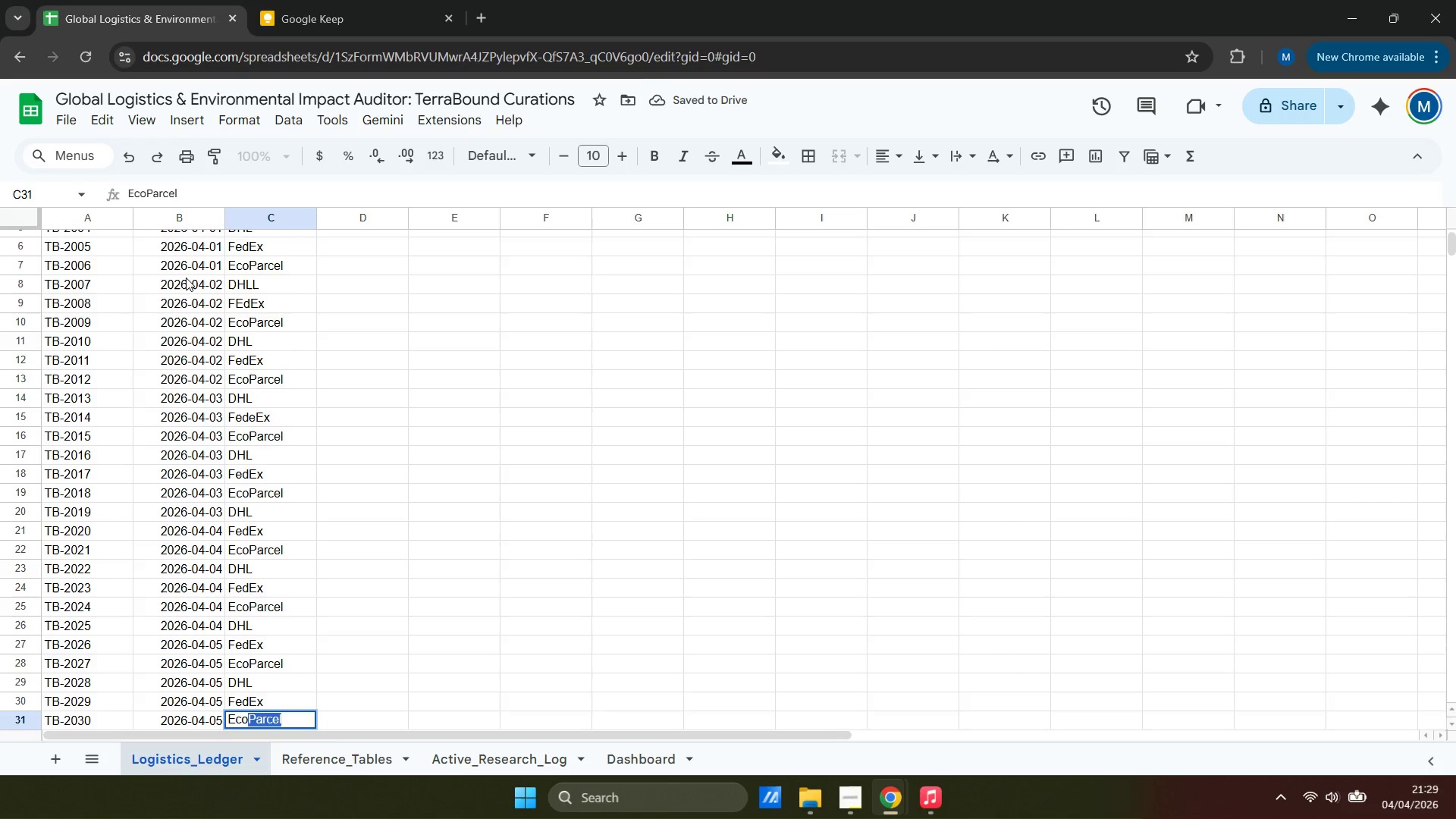 
key(ArrowDown)
 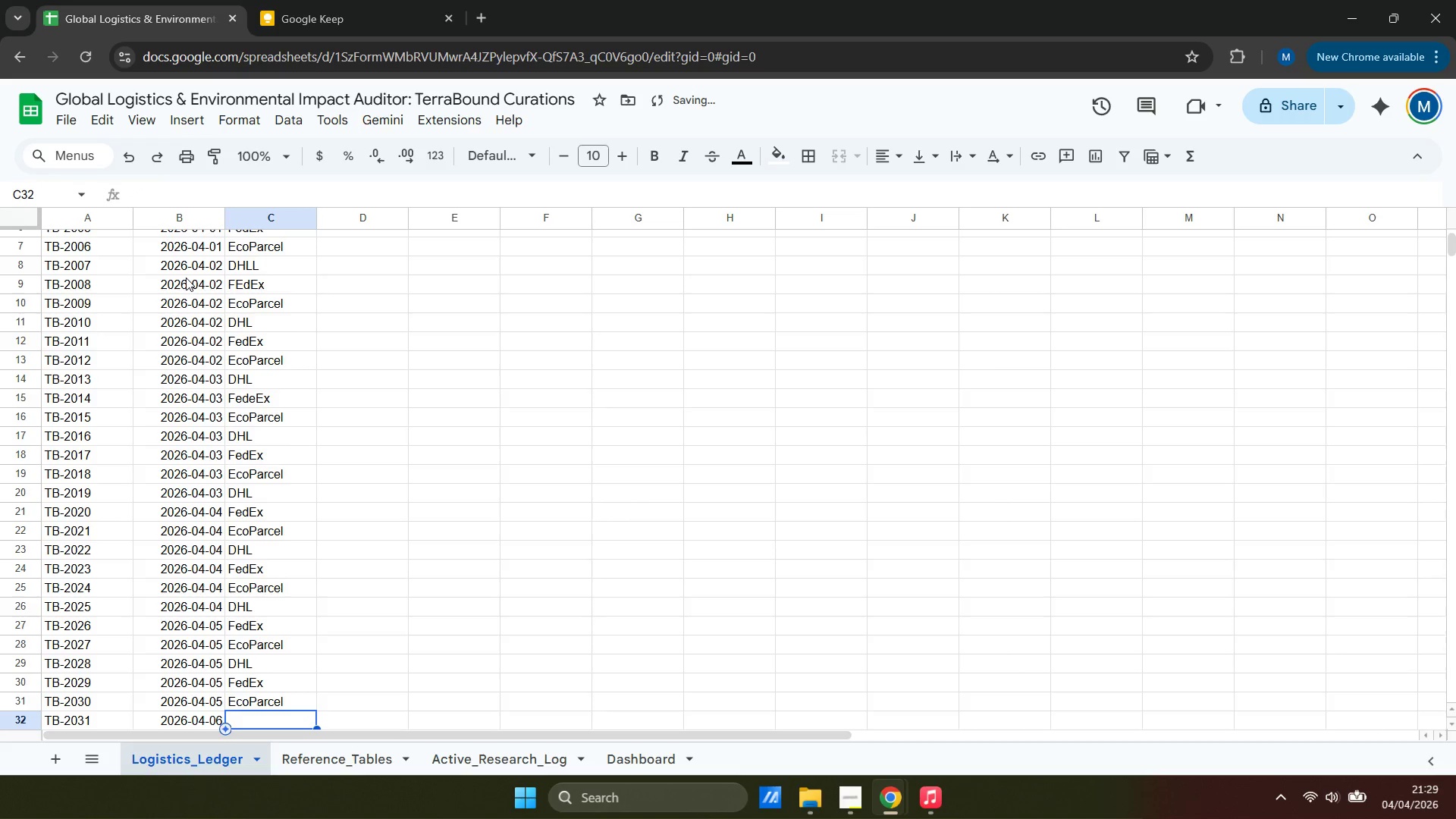 
type(DHL)
 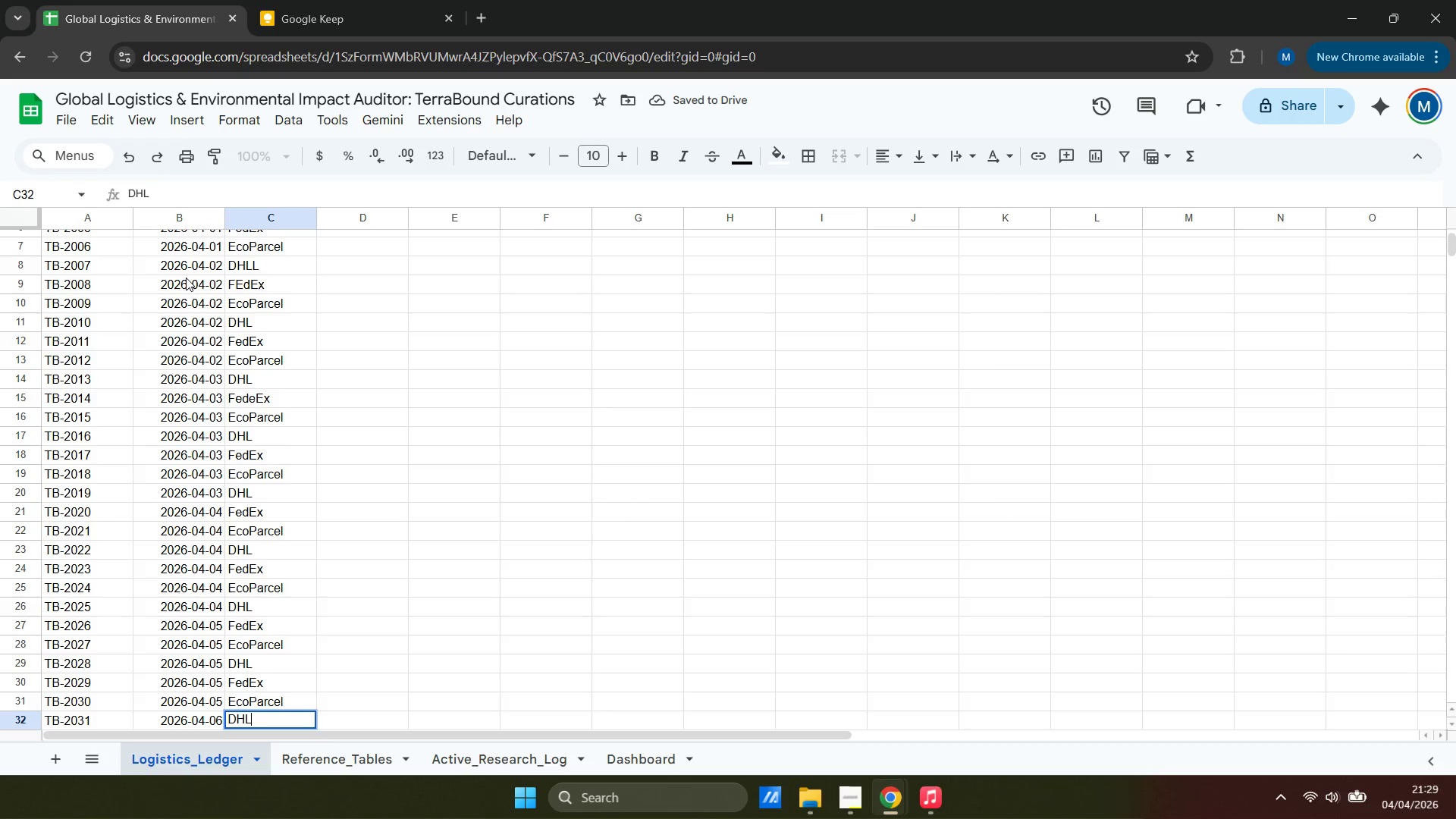 
key(ArrowDown)
 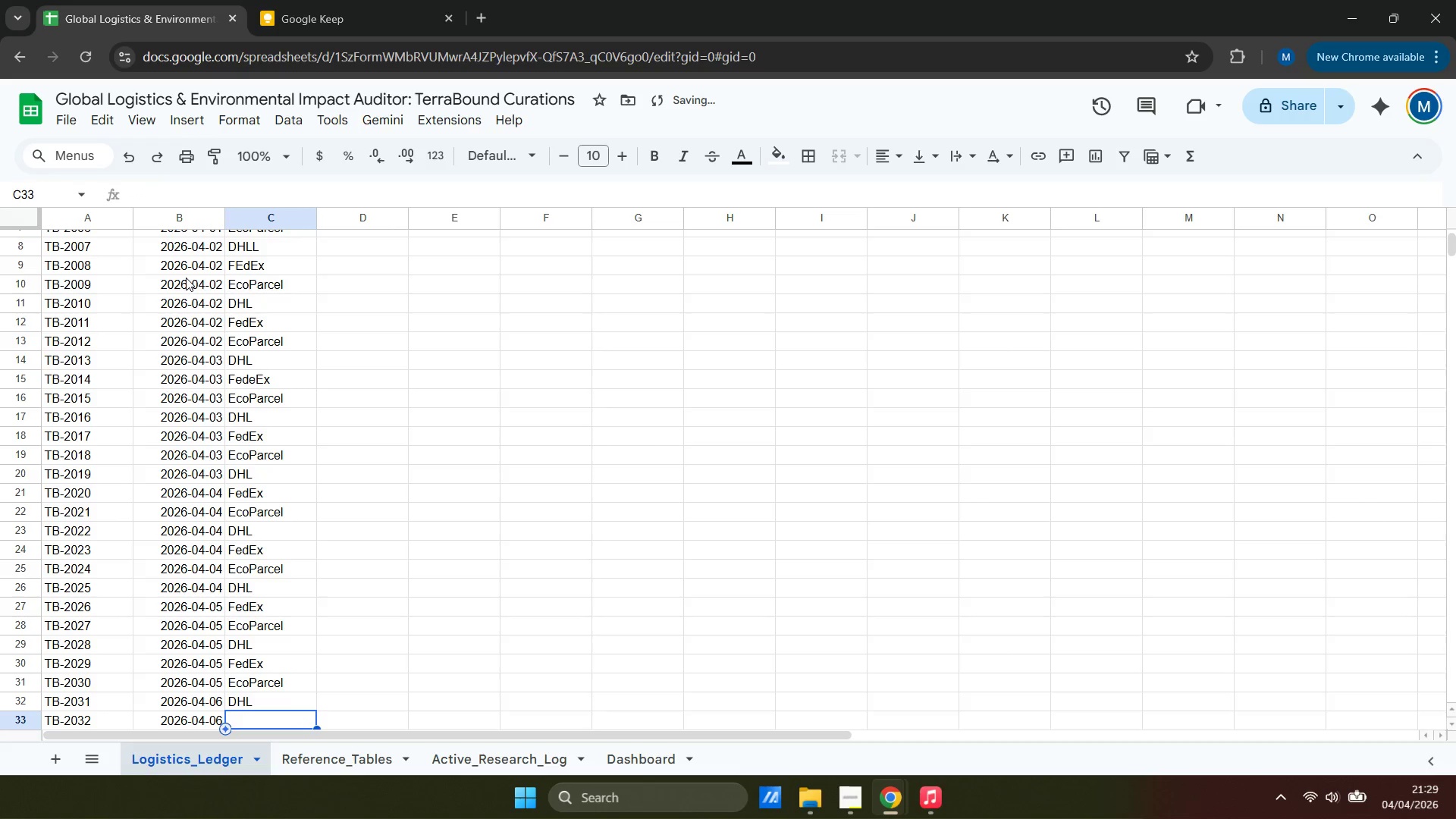 
type(FedX)
key(Backspace)
type(Ex)
 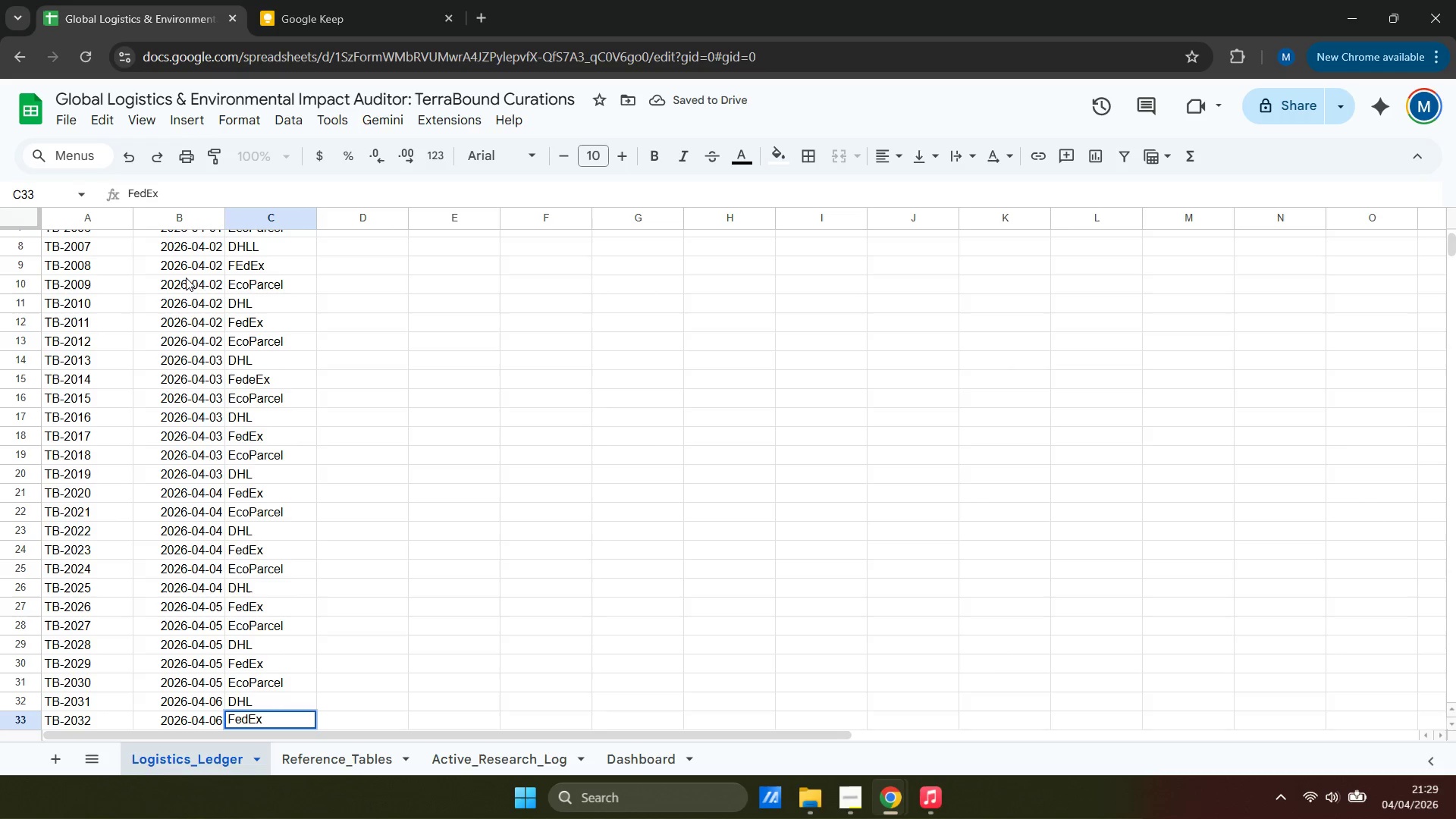 
key(ArrowDown)
 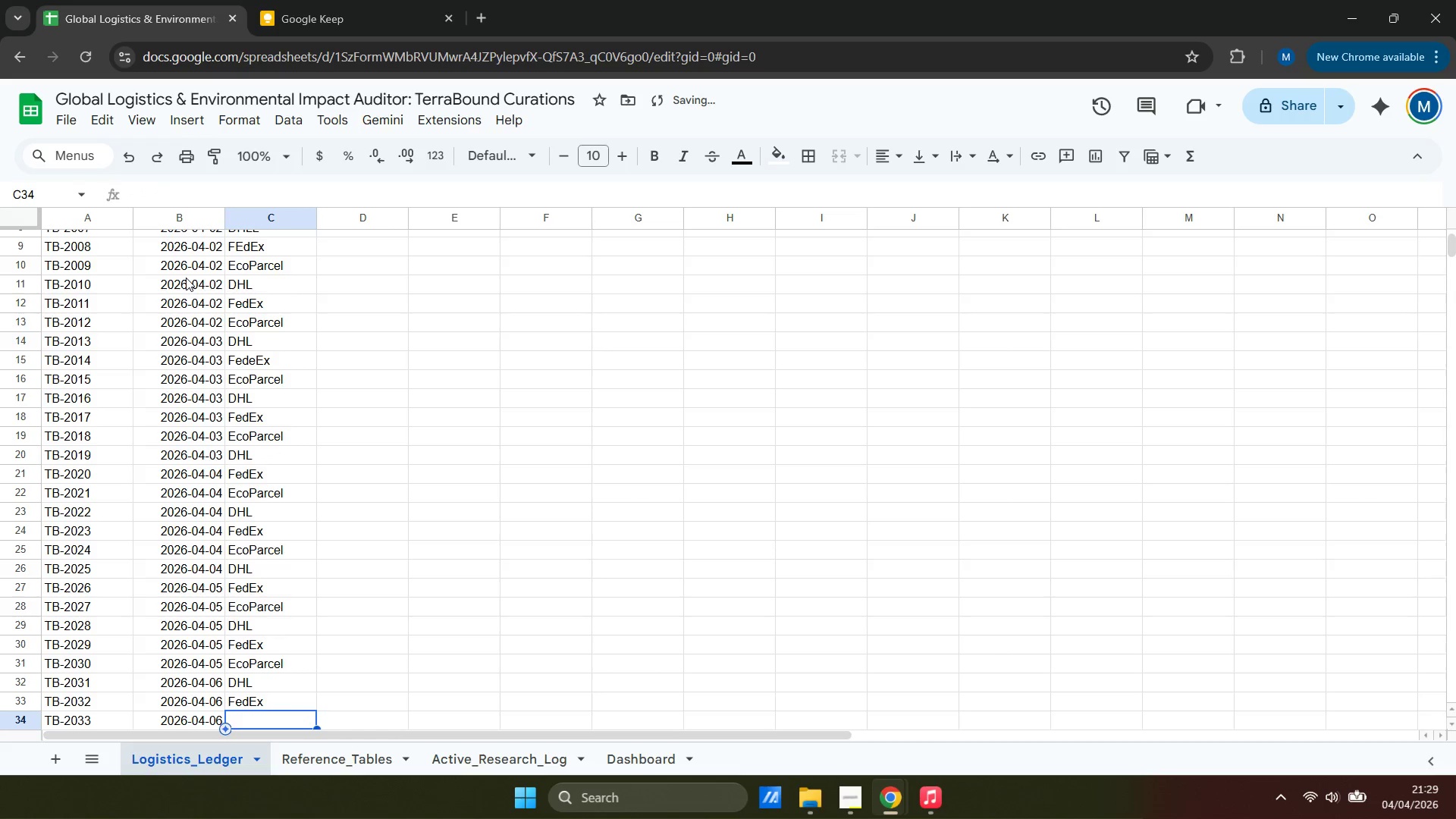 
type(Eco)
 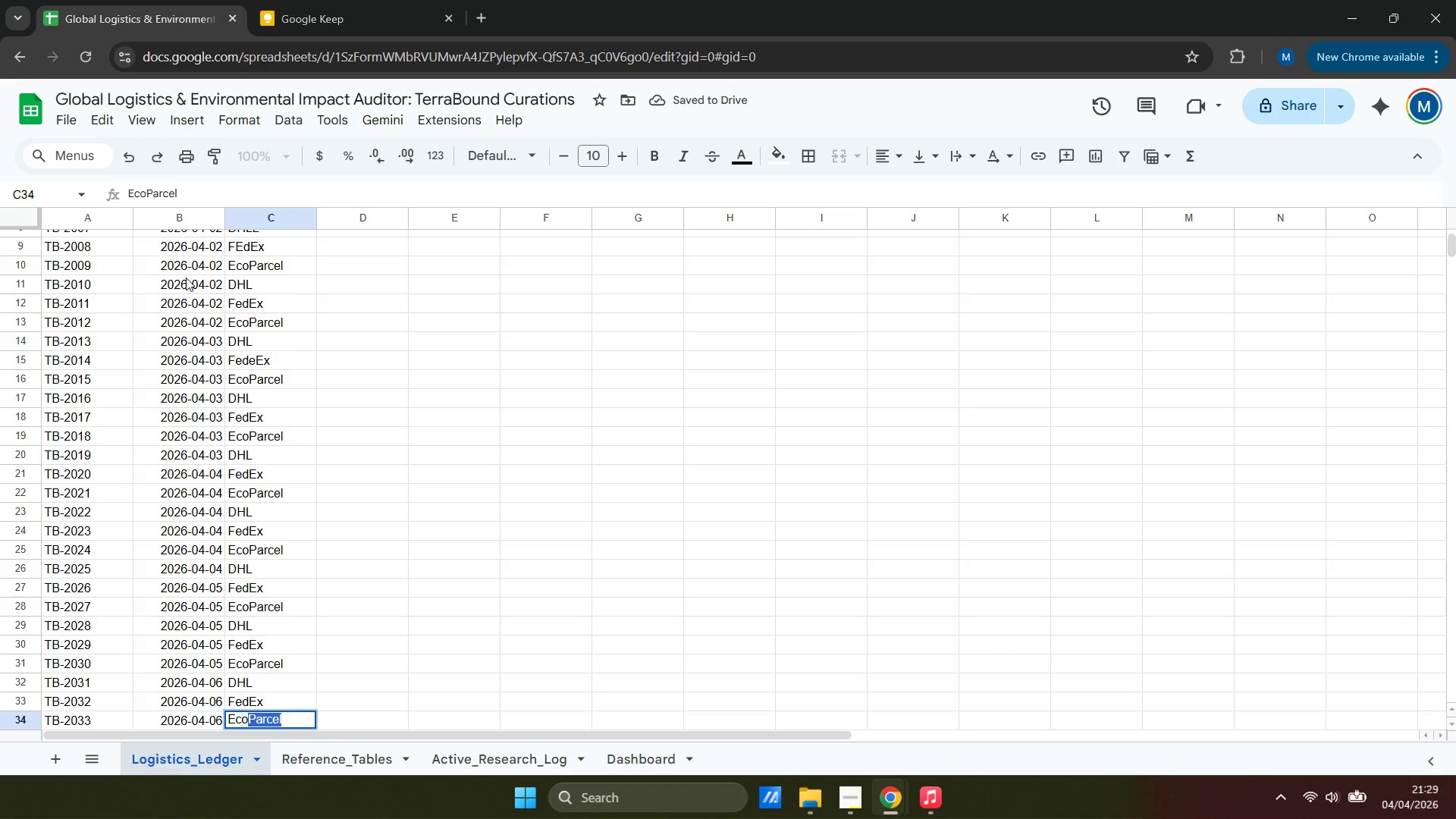 
key(ArrowDown)
 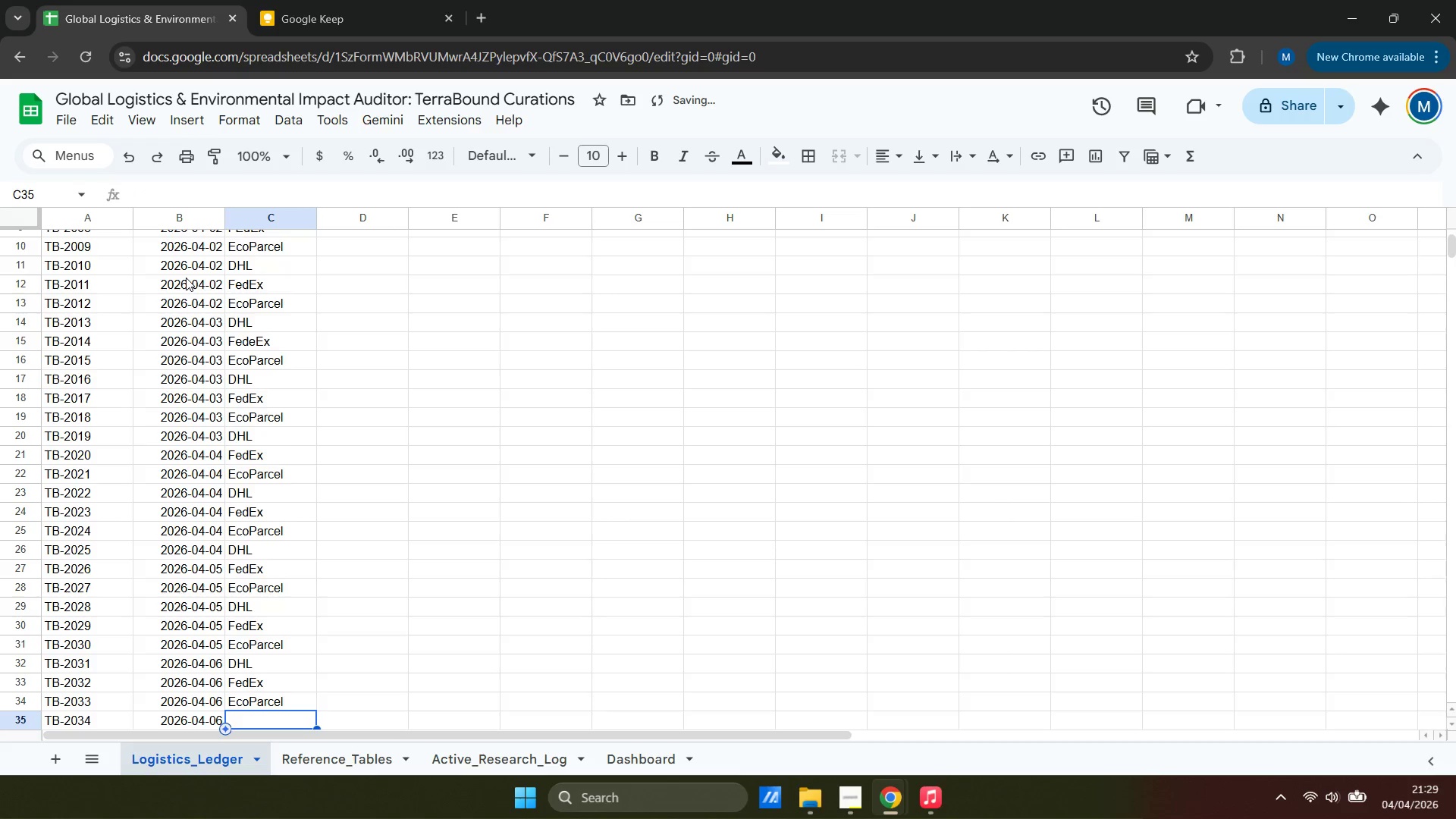 
key(ArrowUp)
 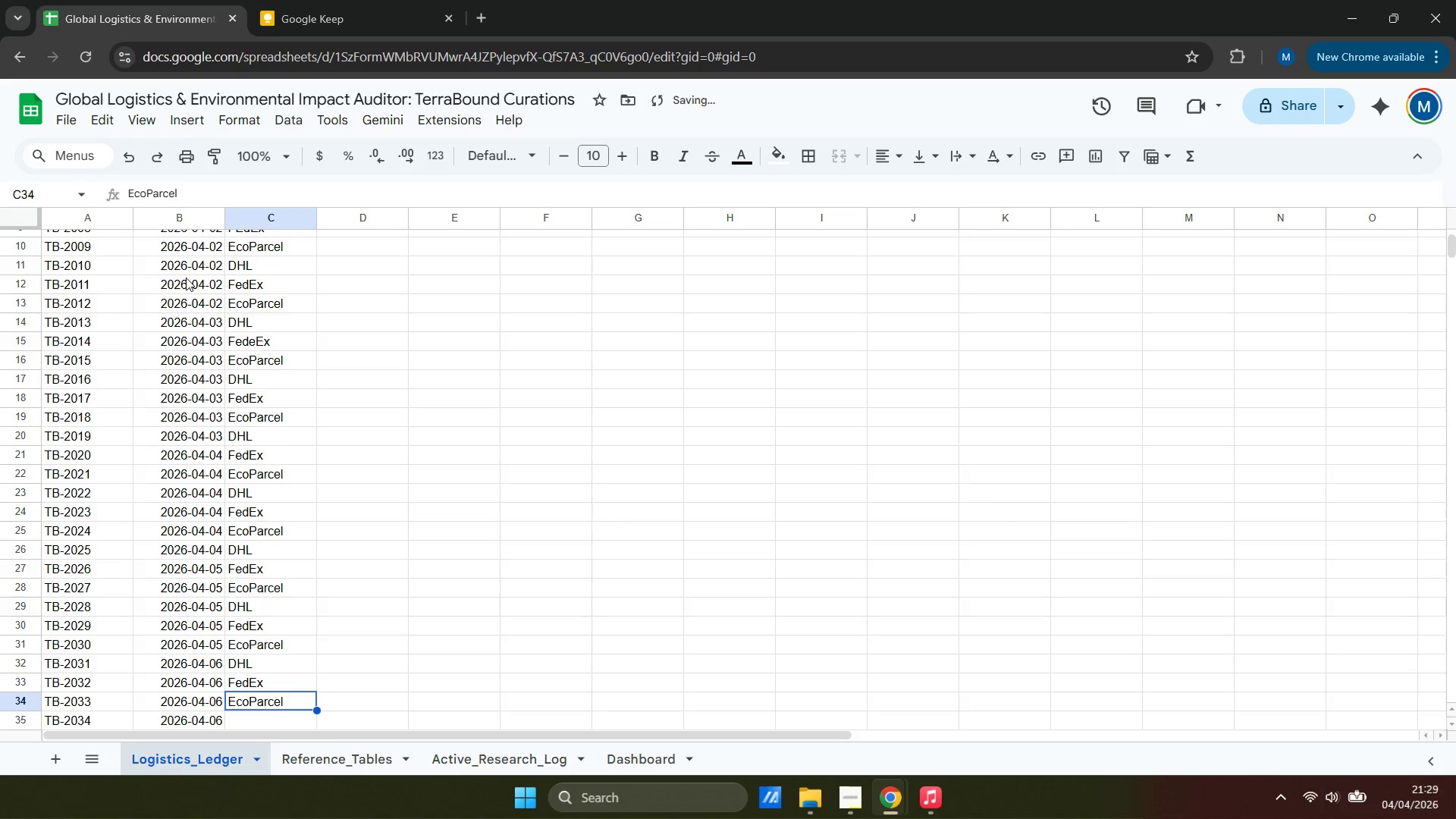 
key(ArrowUp)
 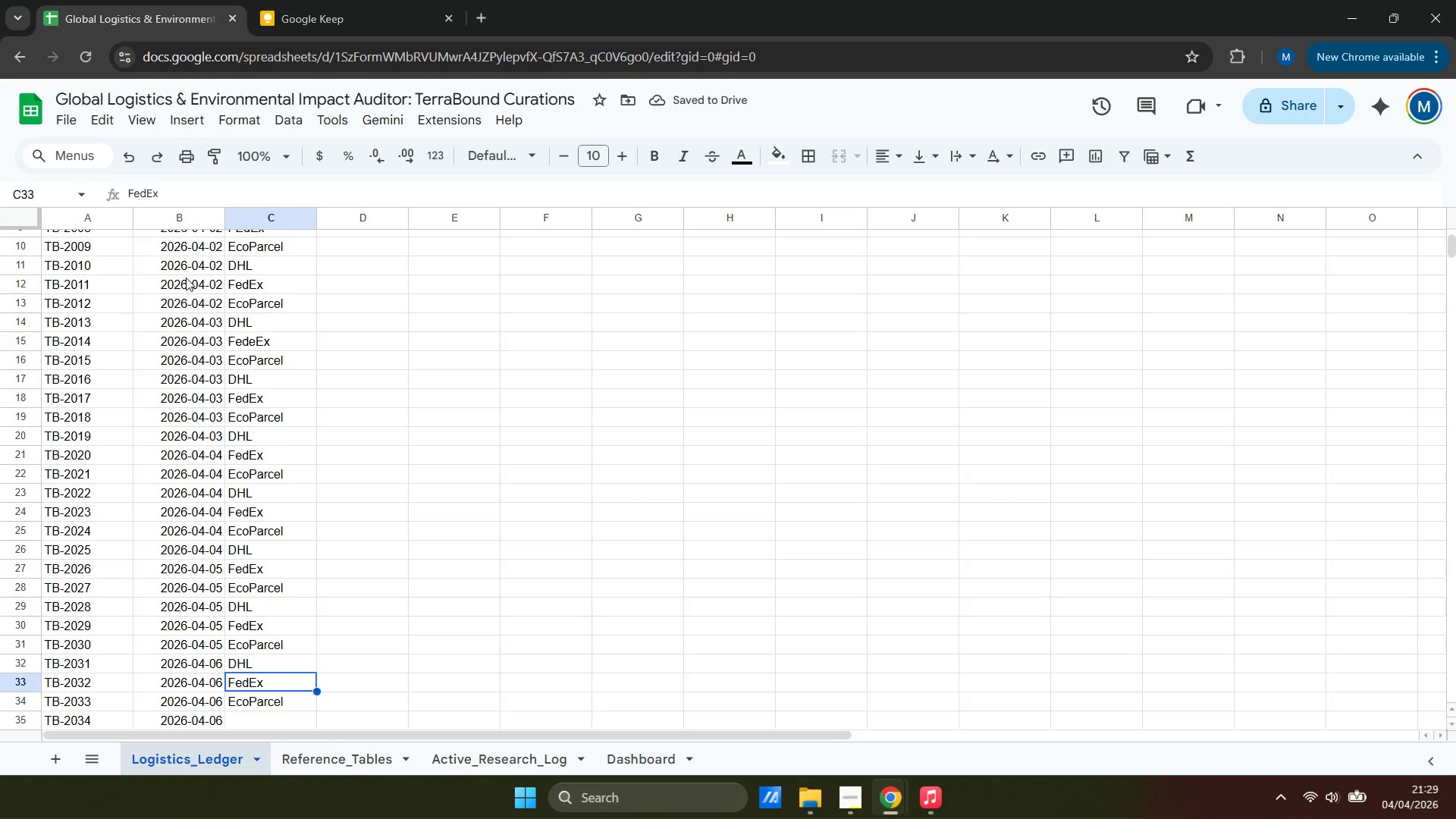 
key(ArrowUp)
 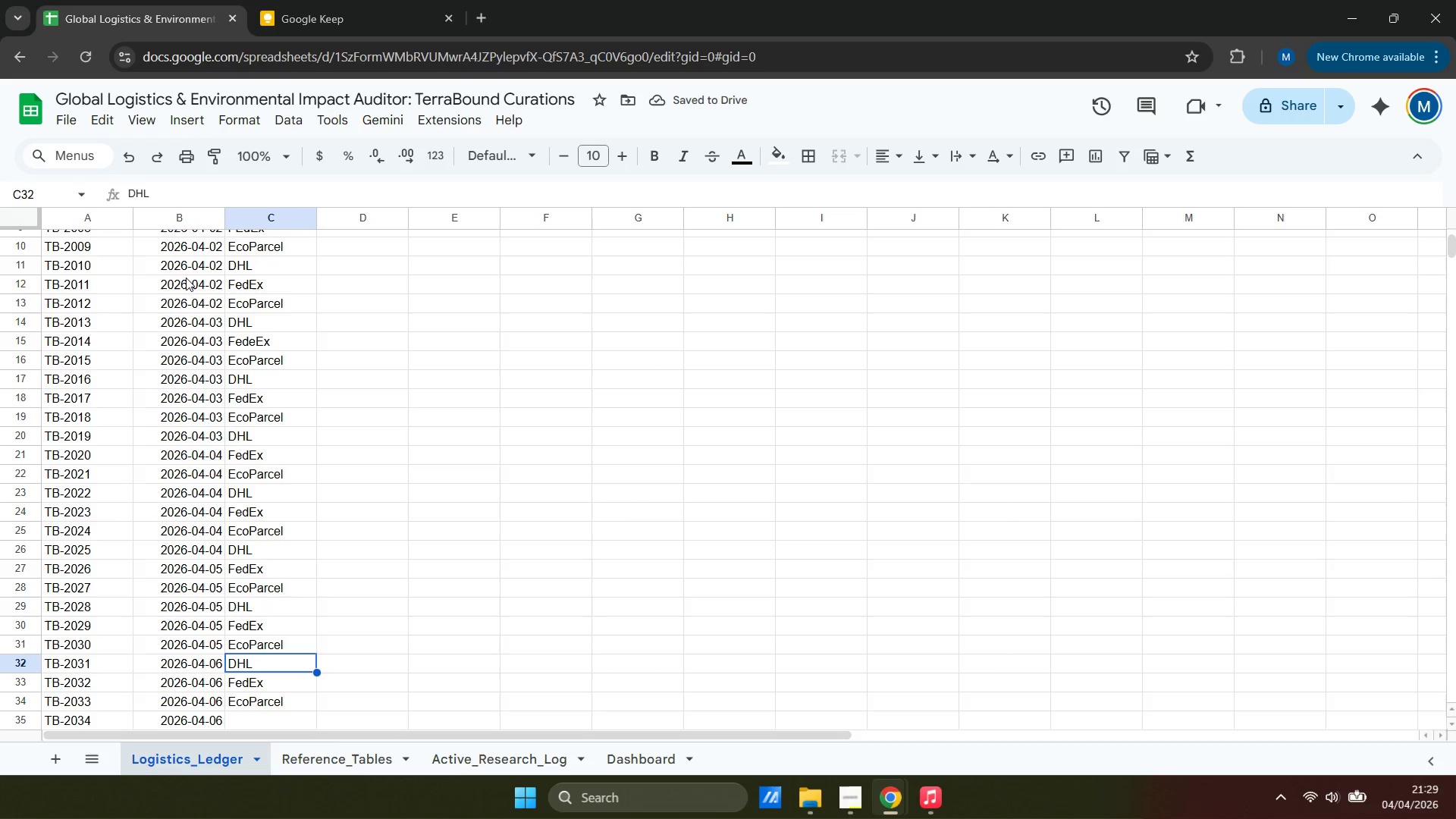 
key(ArrowDown)
 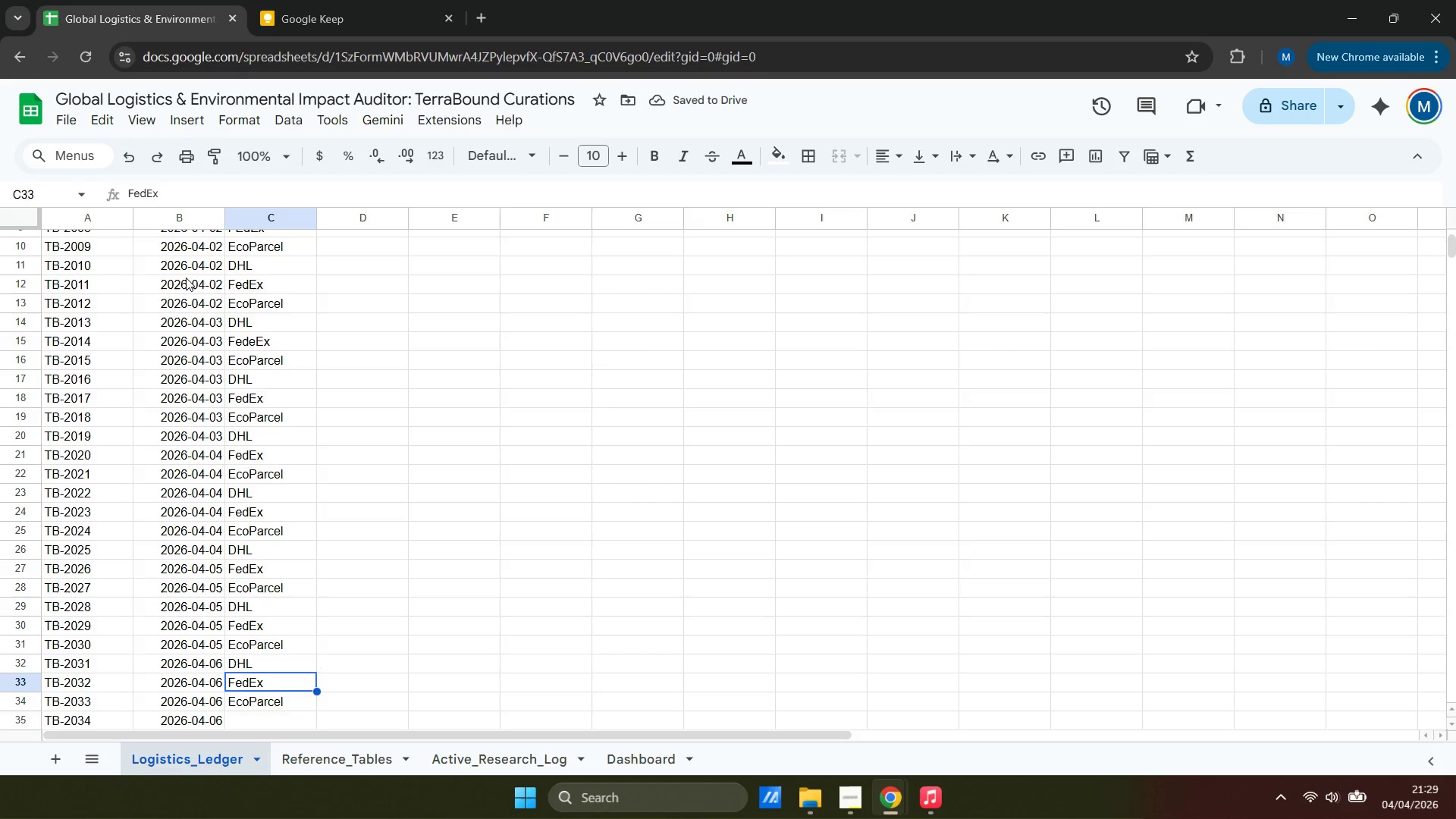 
key(ArrowDown)
 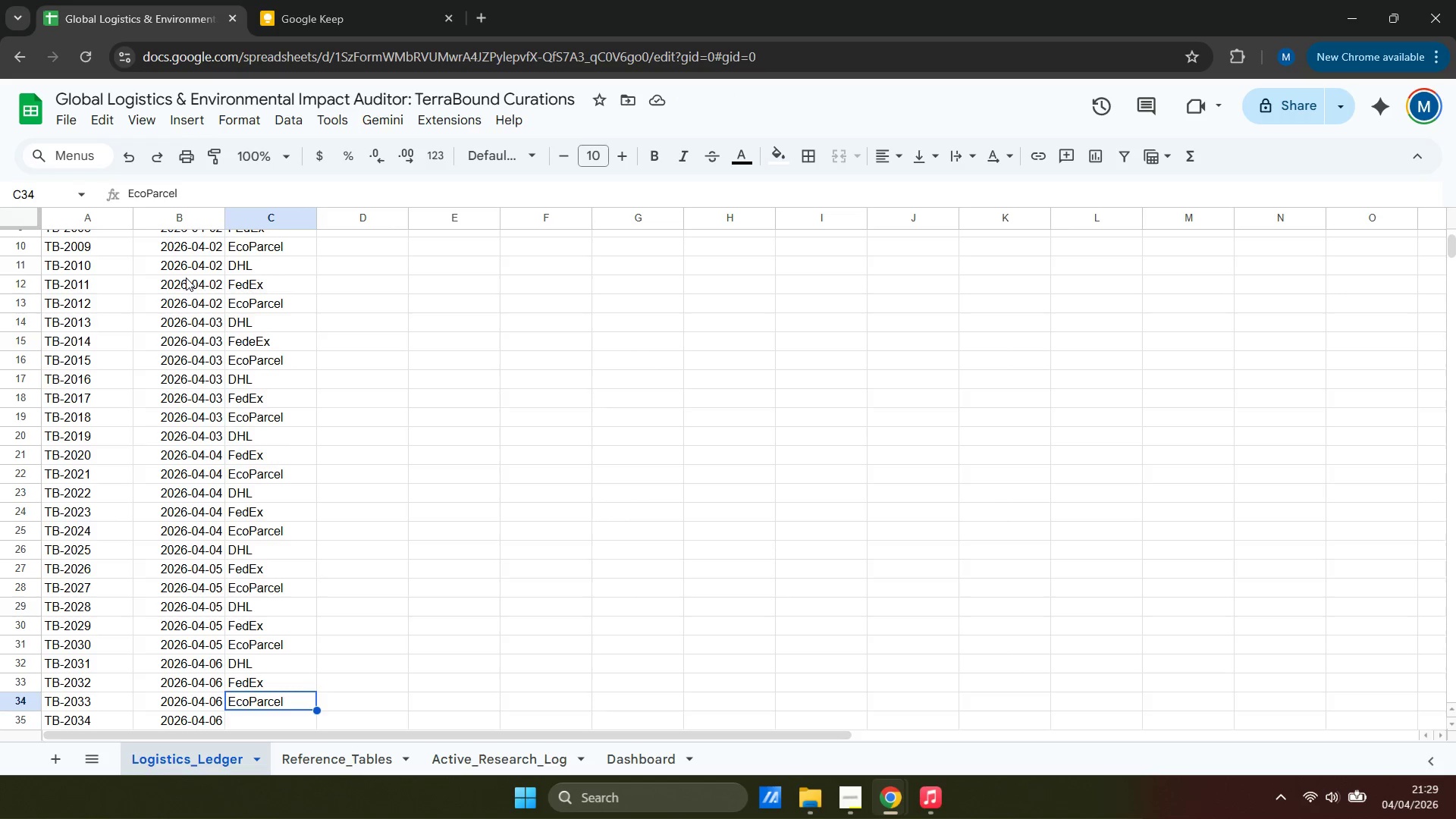 
key(ArrowDown)
 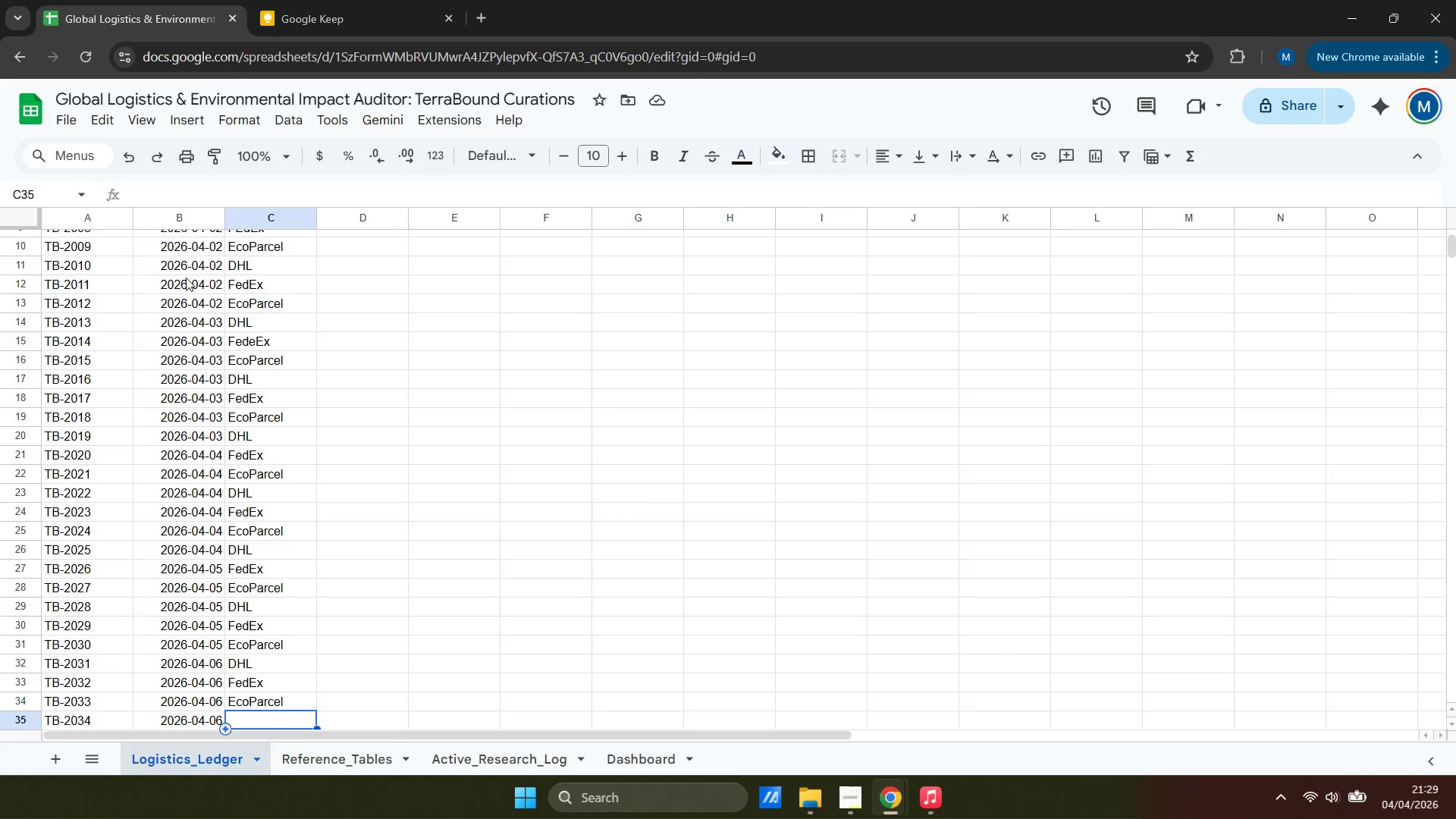 
type(DHL)
 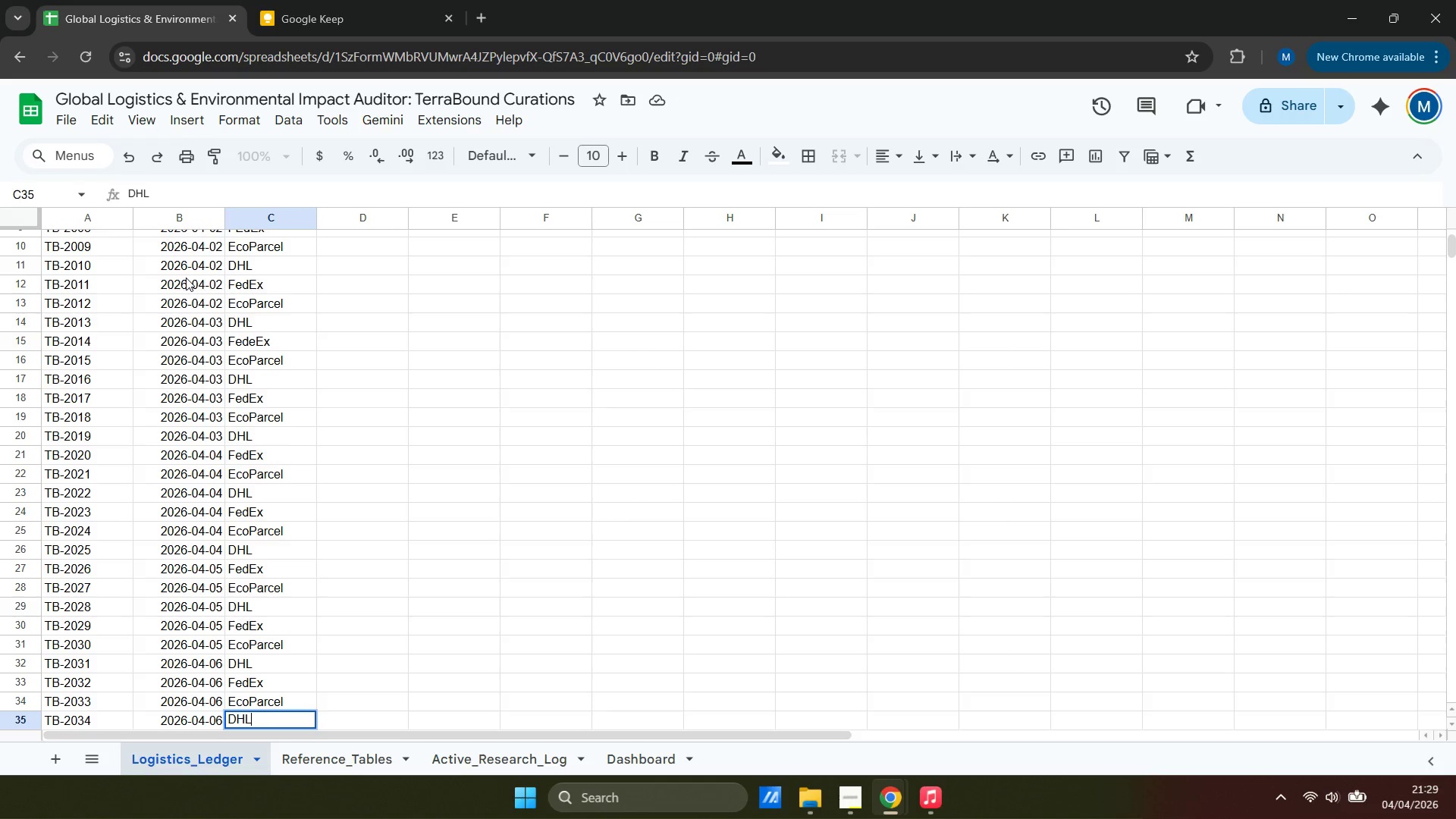 
key(ArrowDown)
 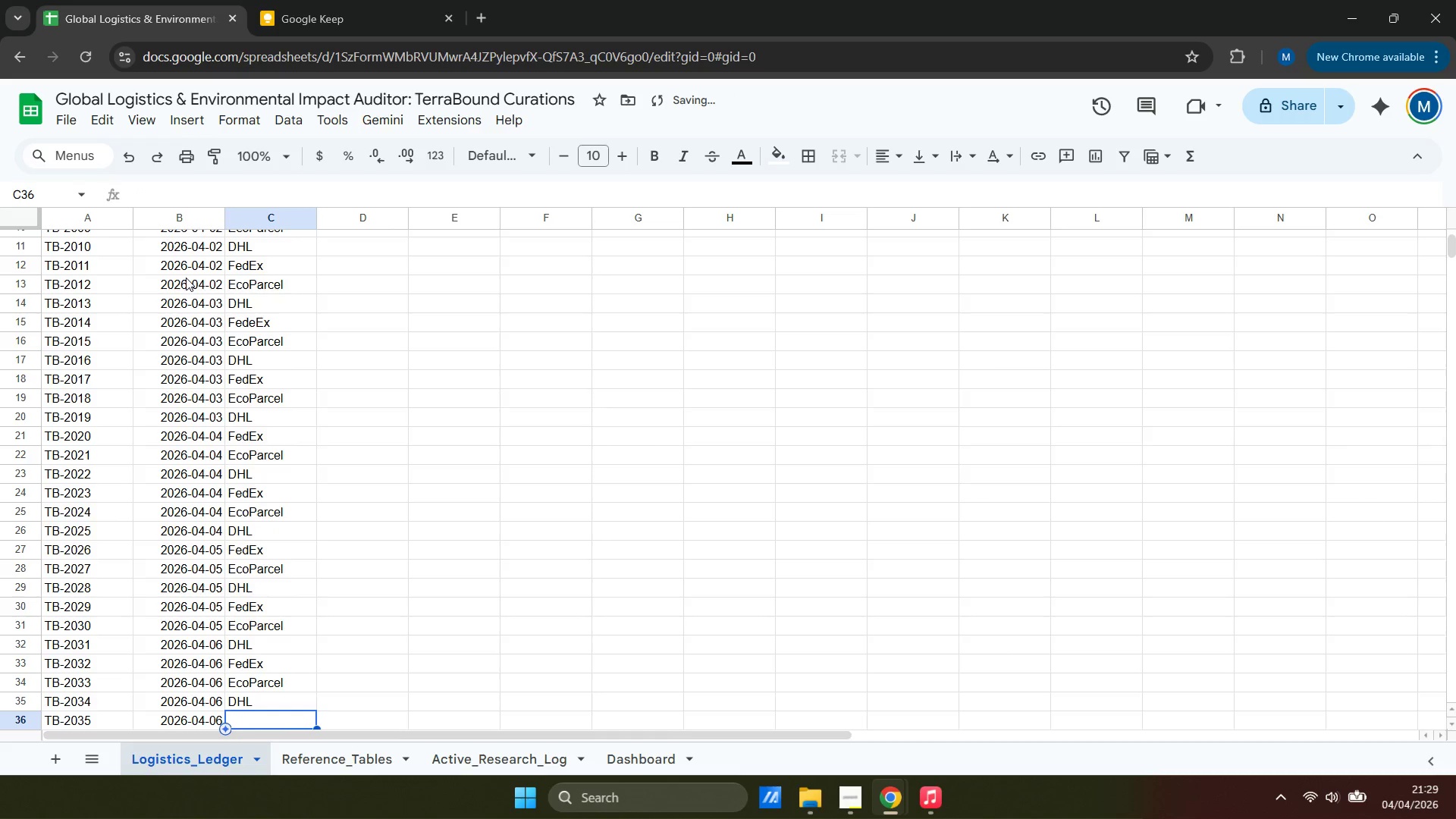 
type(Fede)
key(Backspace)
type(Ex)
 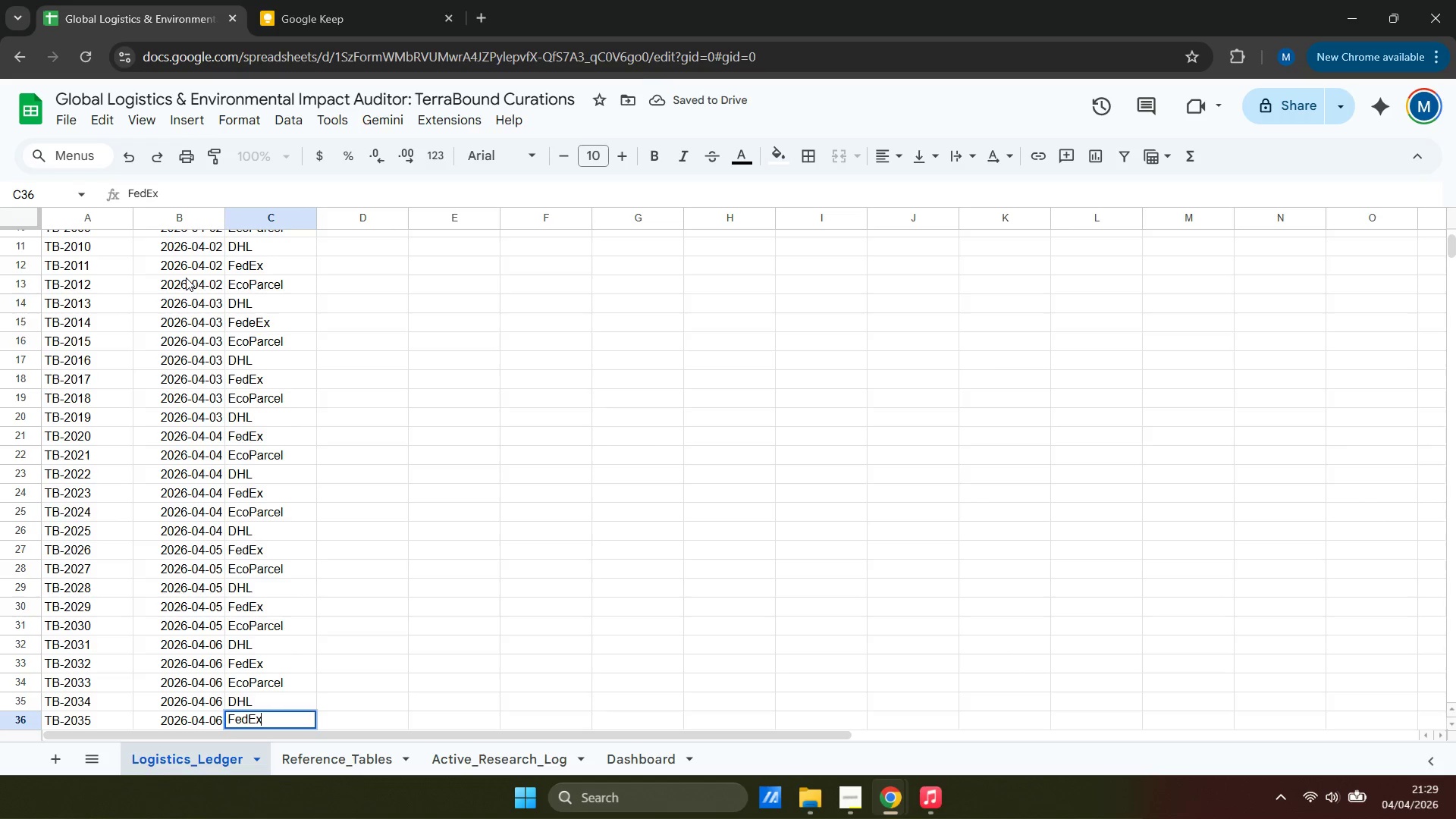 
key(ArrowDown)
 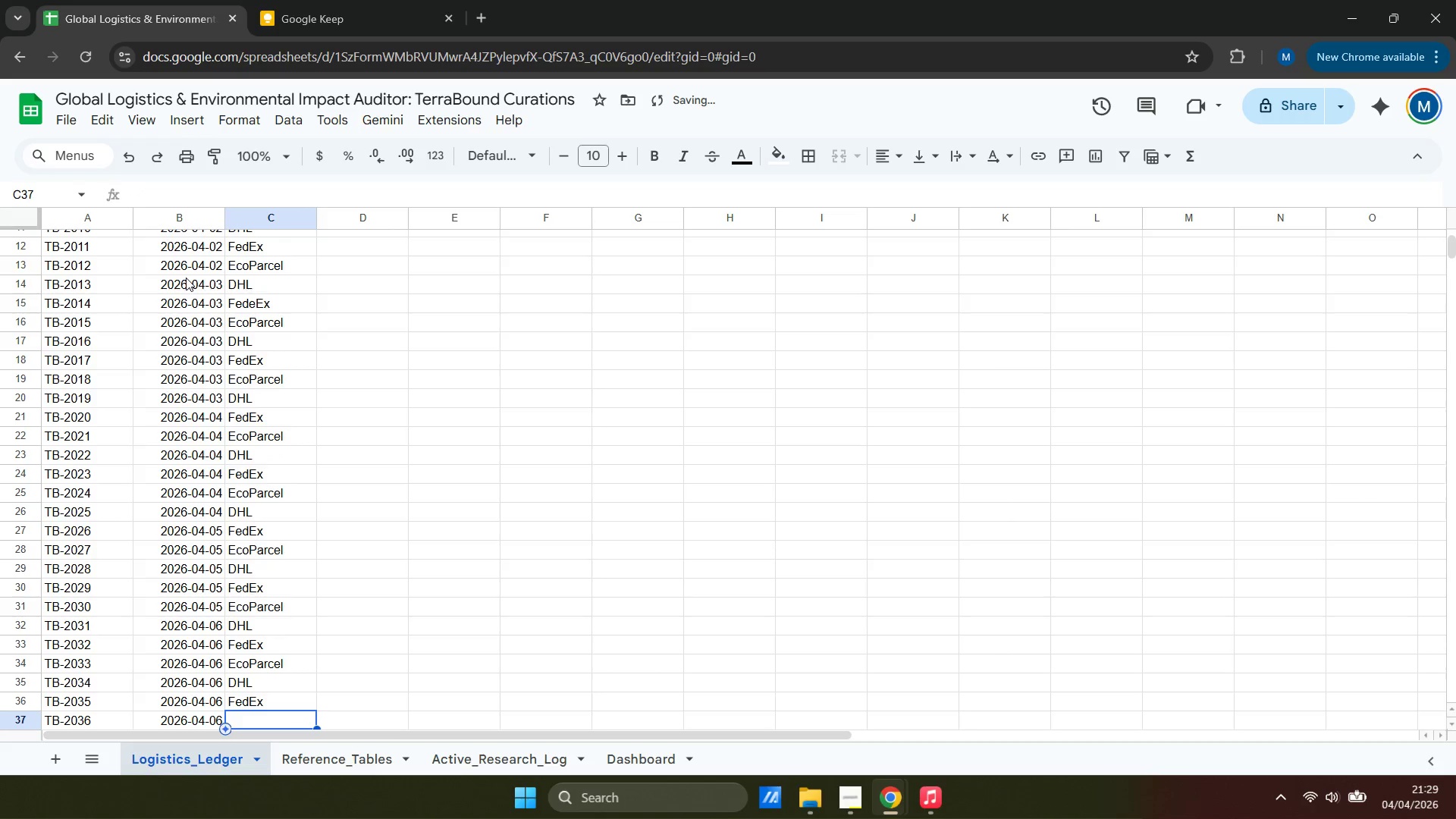 
type(Ec)
 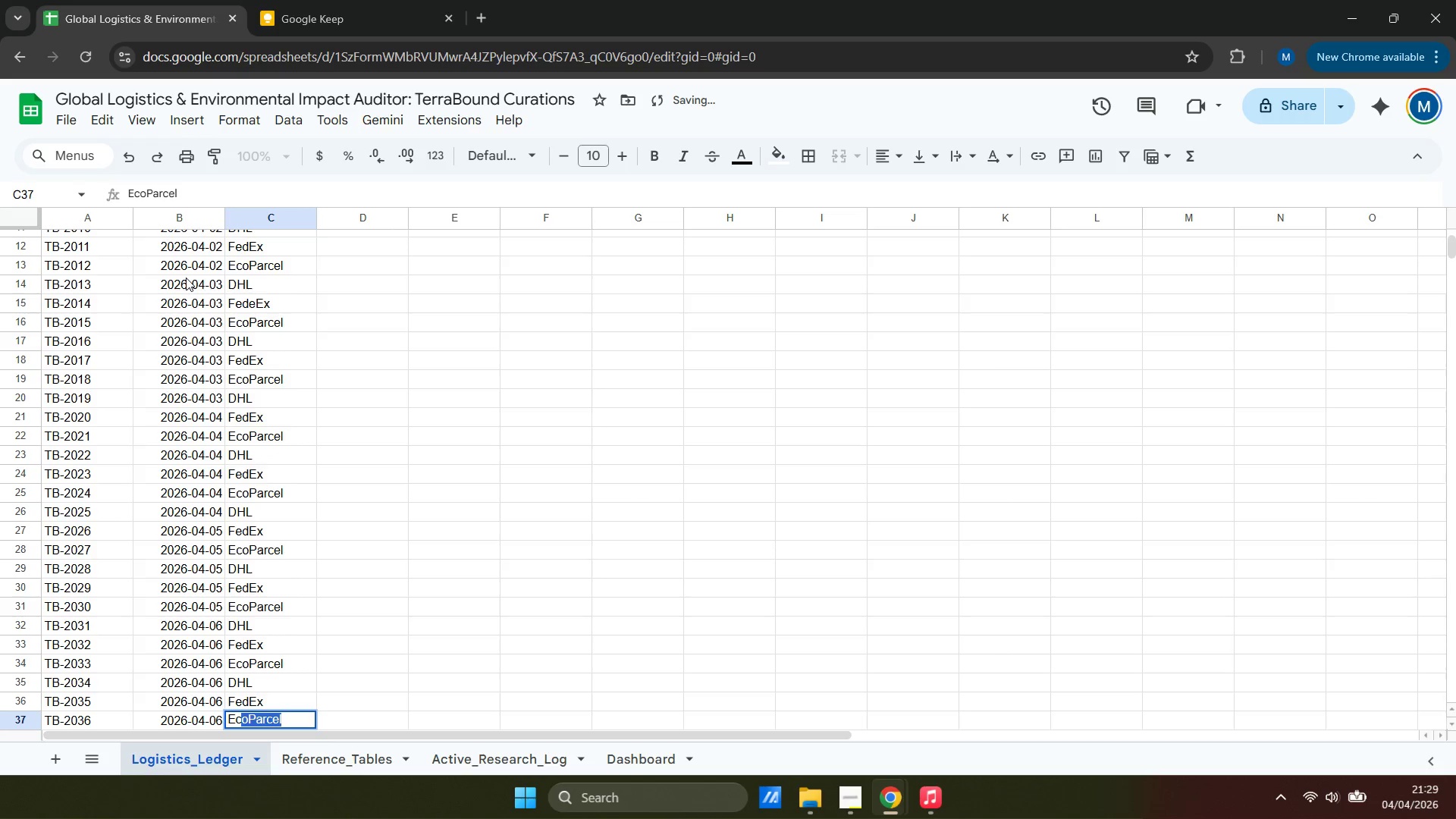 
key(ArrowDown)
 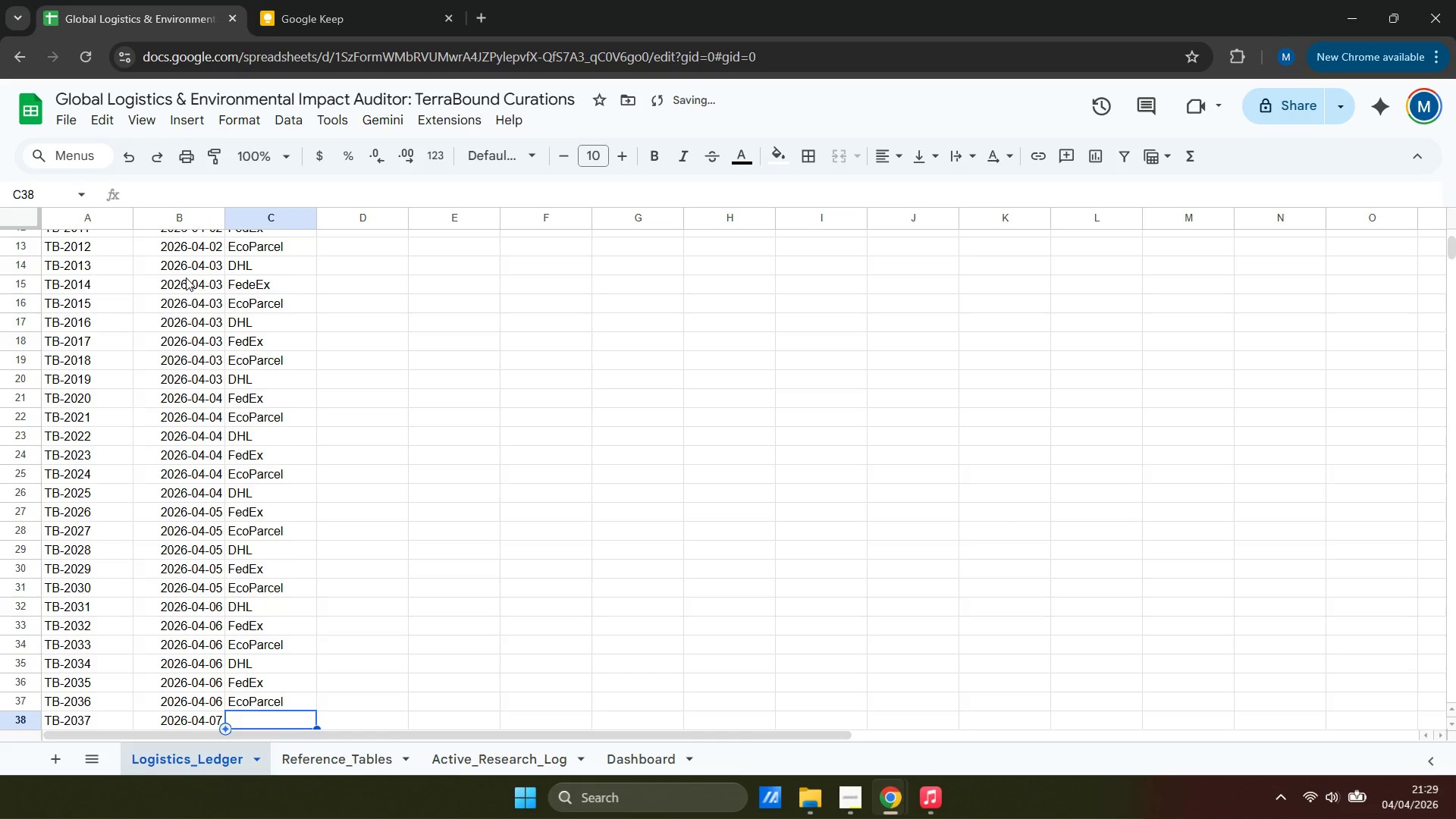 
type(DHL)
 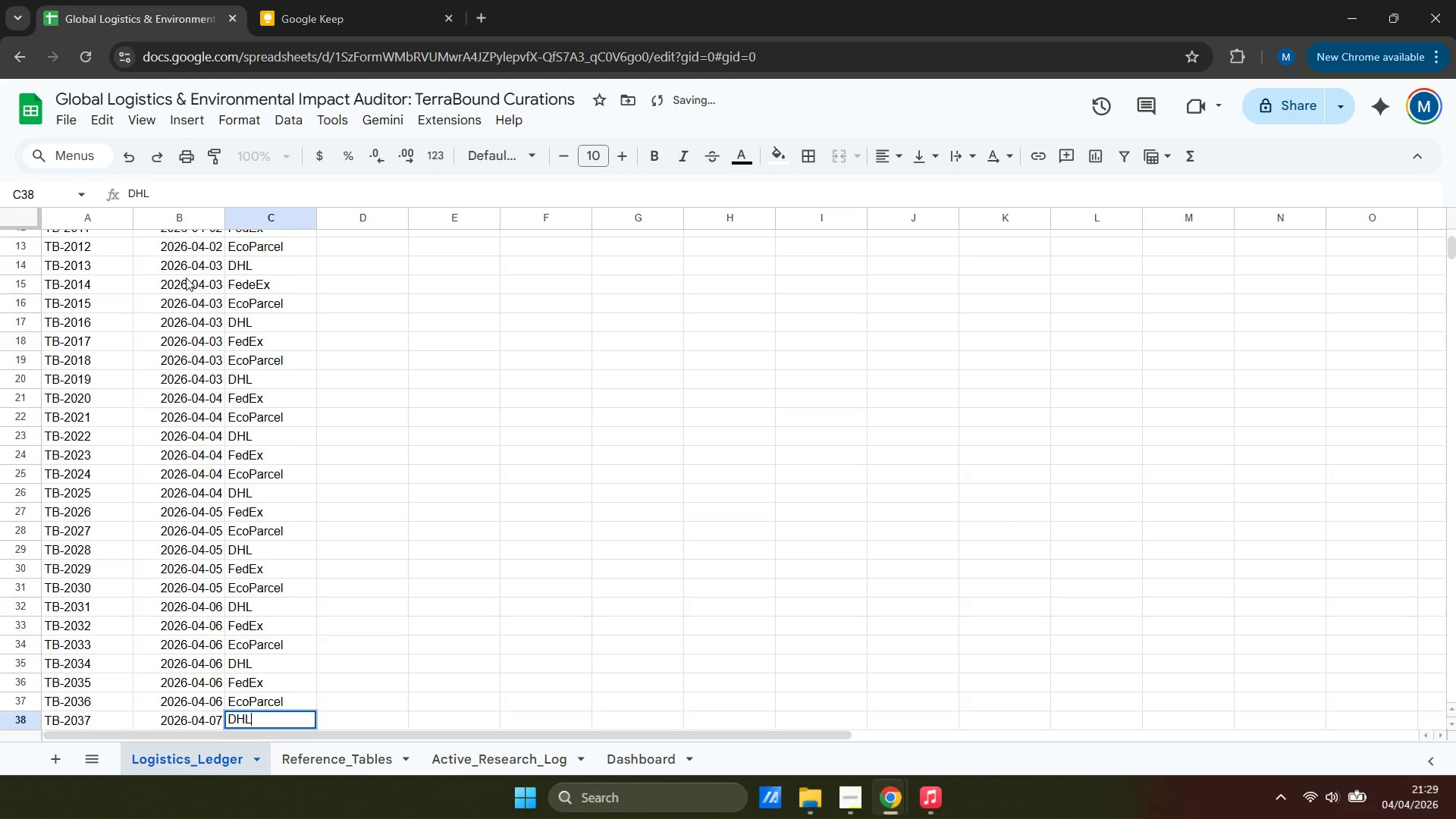 
key(ArrowDown)
 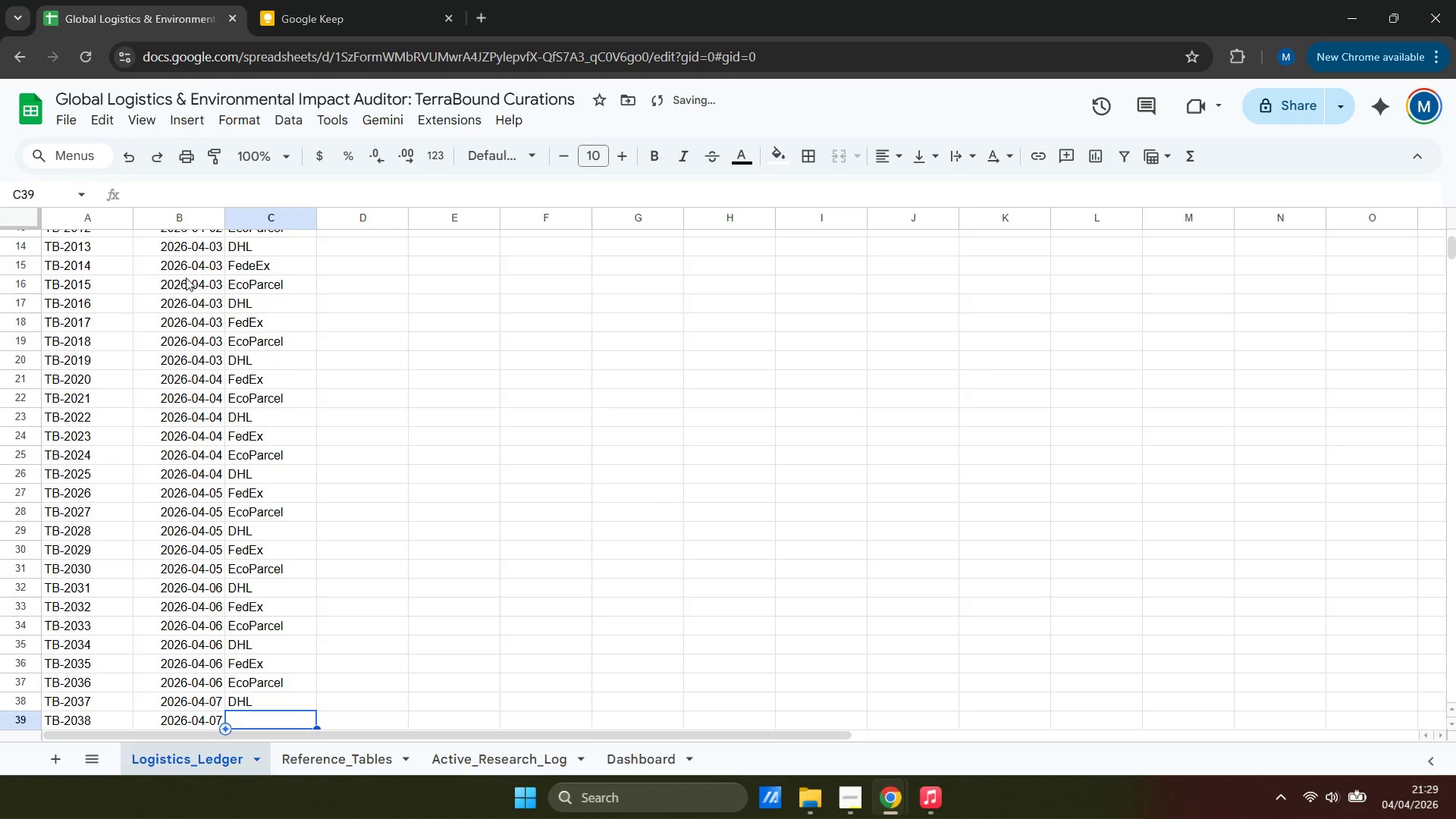 
type(FedEx)
 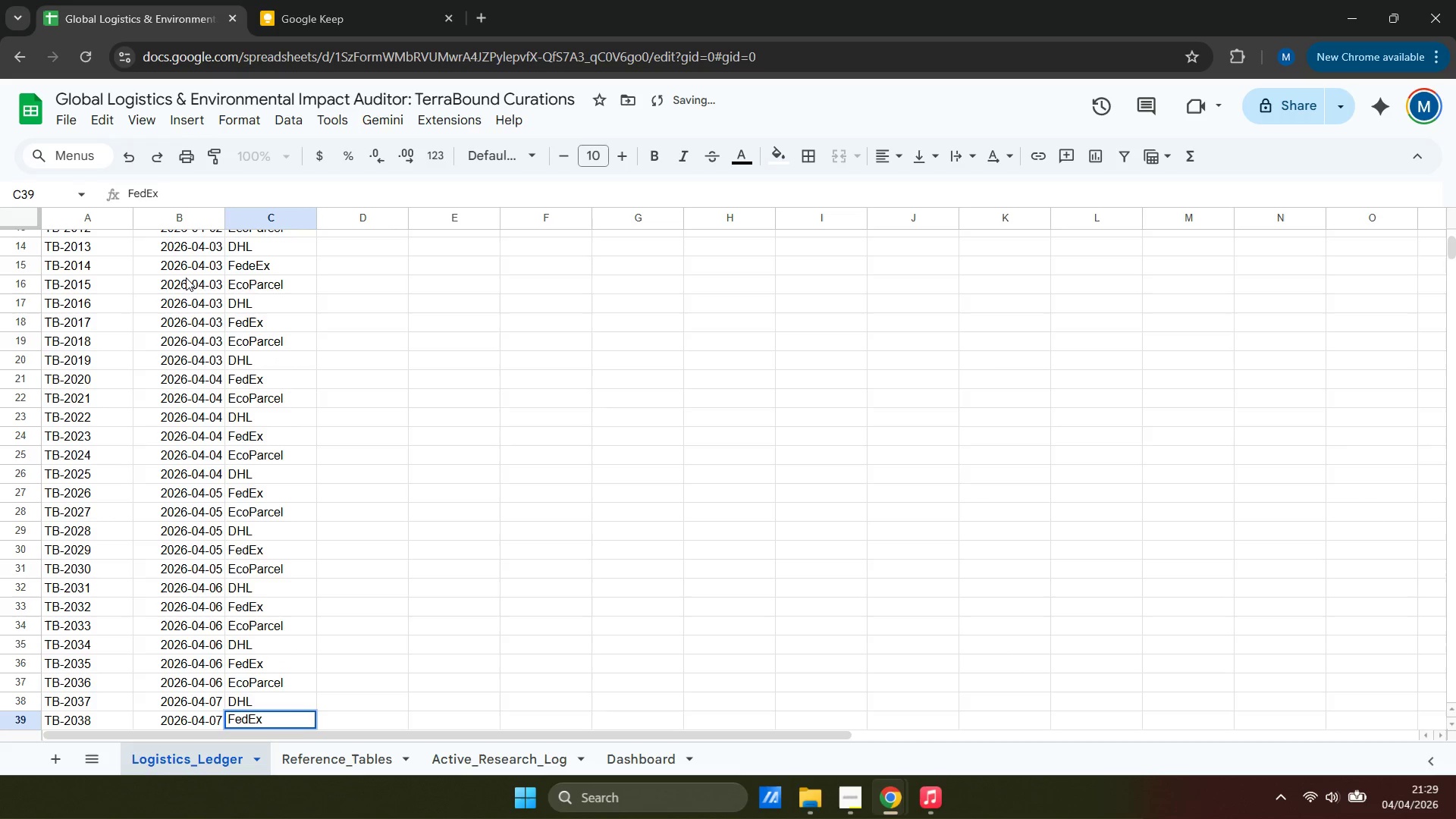 
key(ArrowDown)
 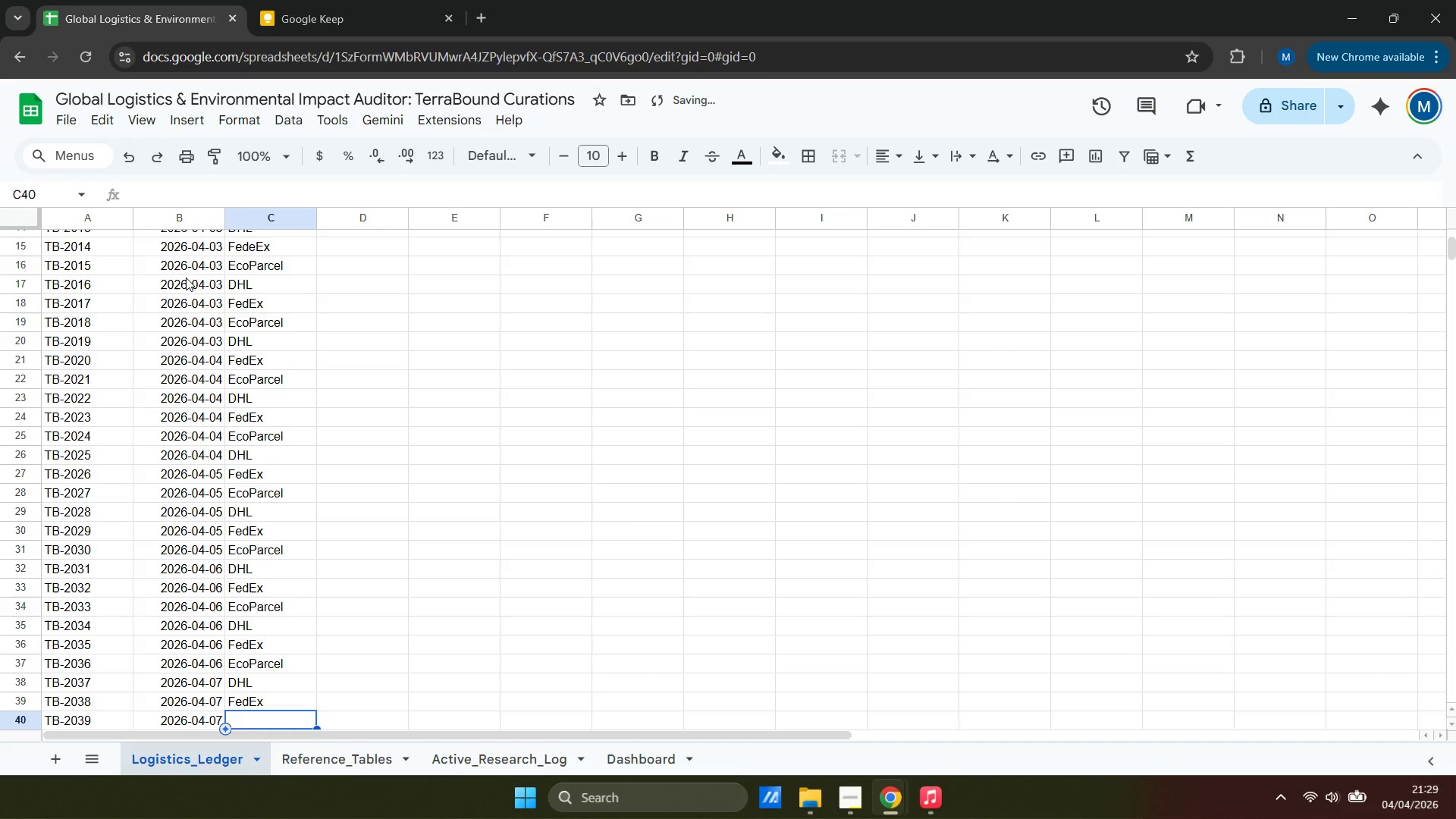 
key(E)
 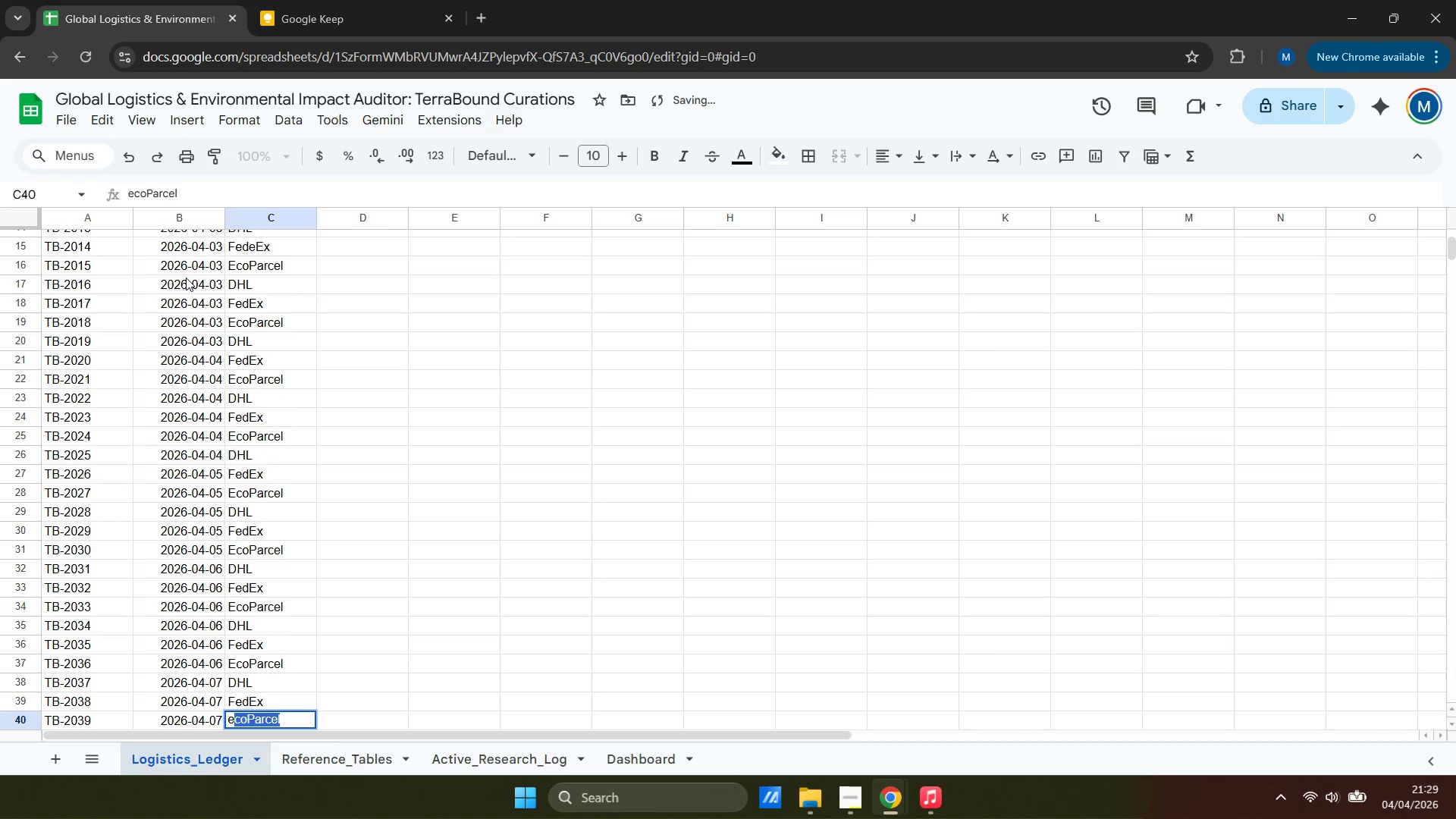 
key(Backspace)
 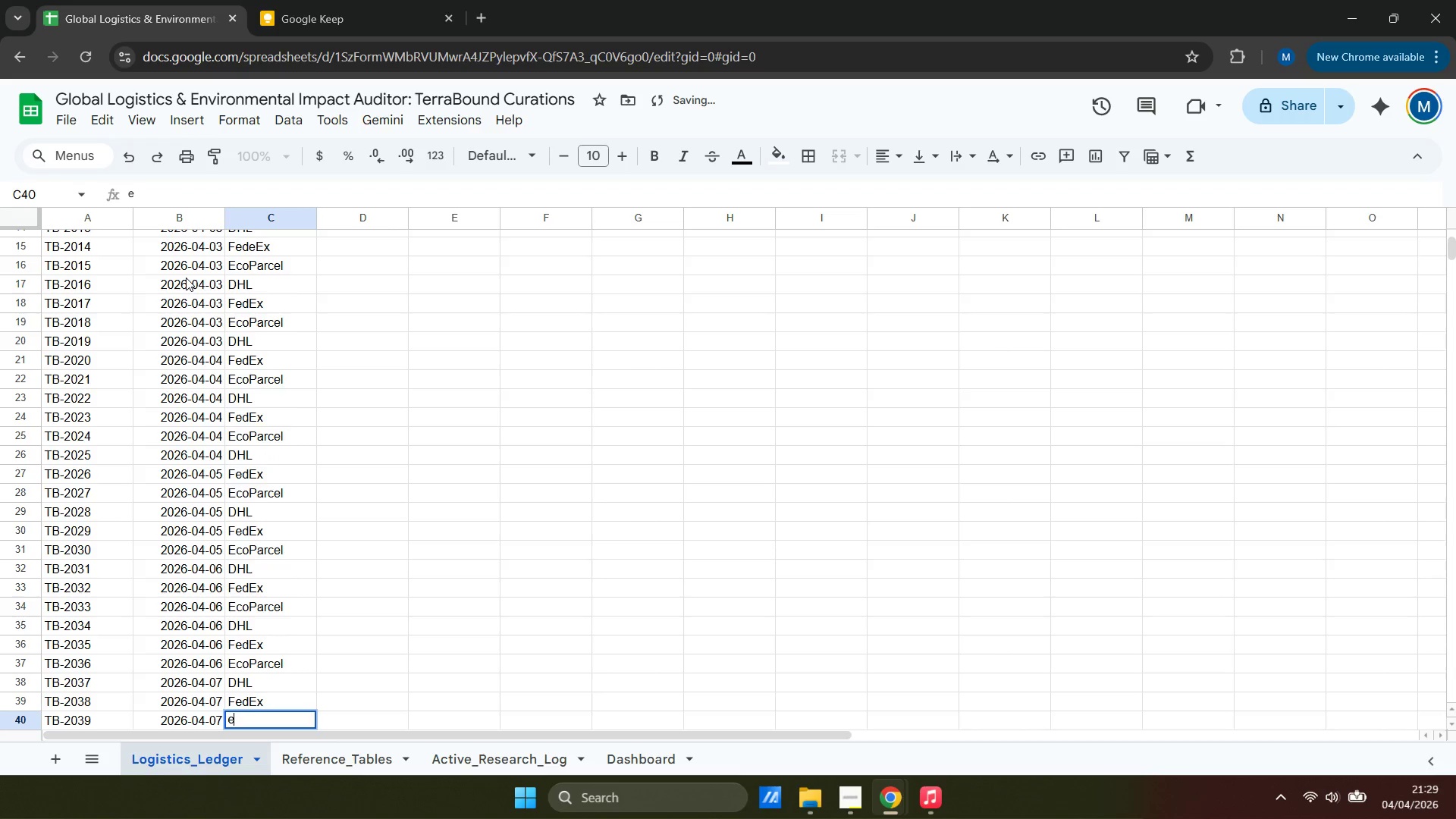 
key(Shift+ShiftRight)
 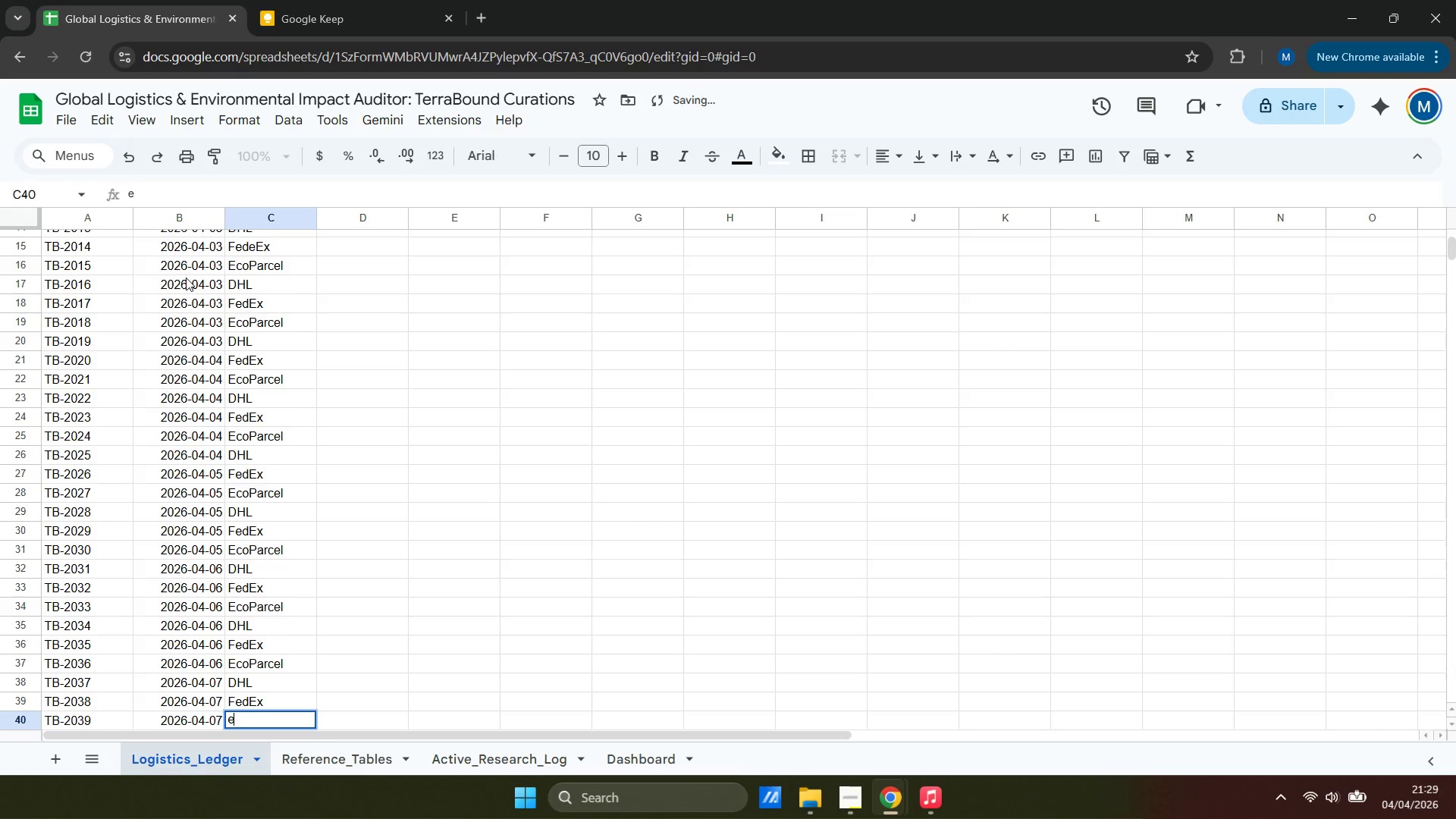 
key(Shift+E)
 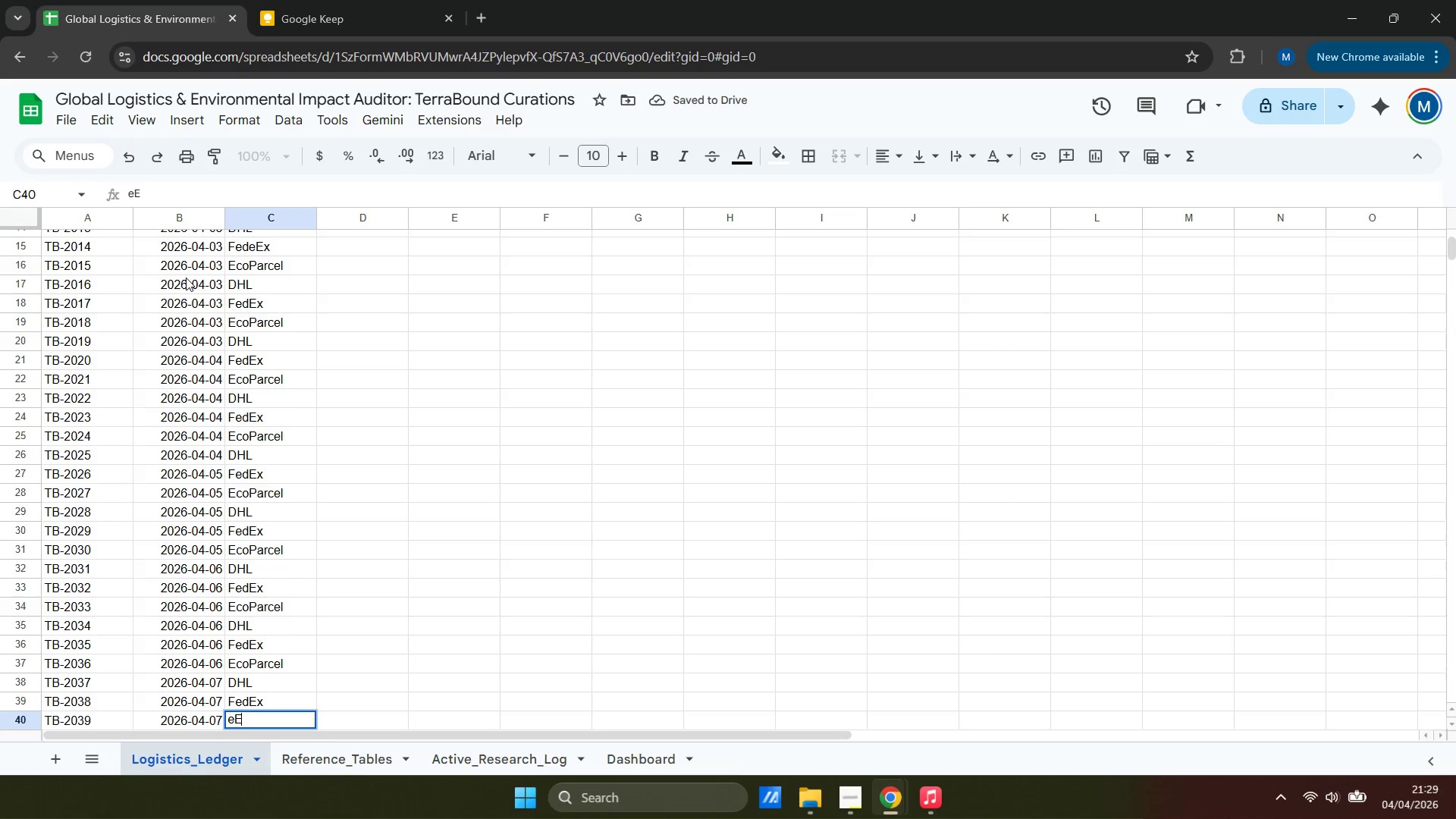 
key(Backspace)
 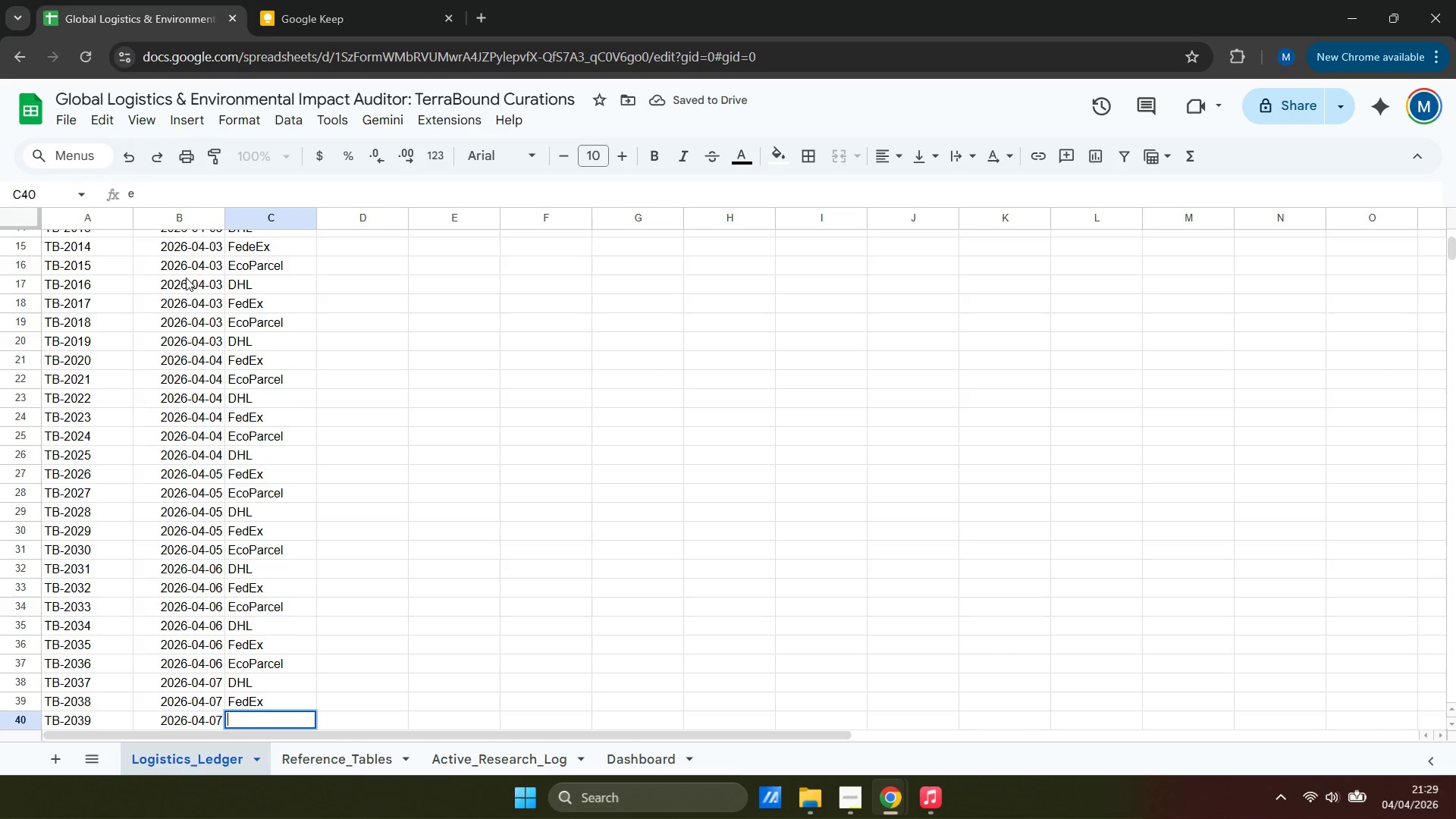 
key(Backspace)
 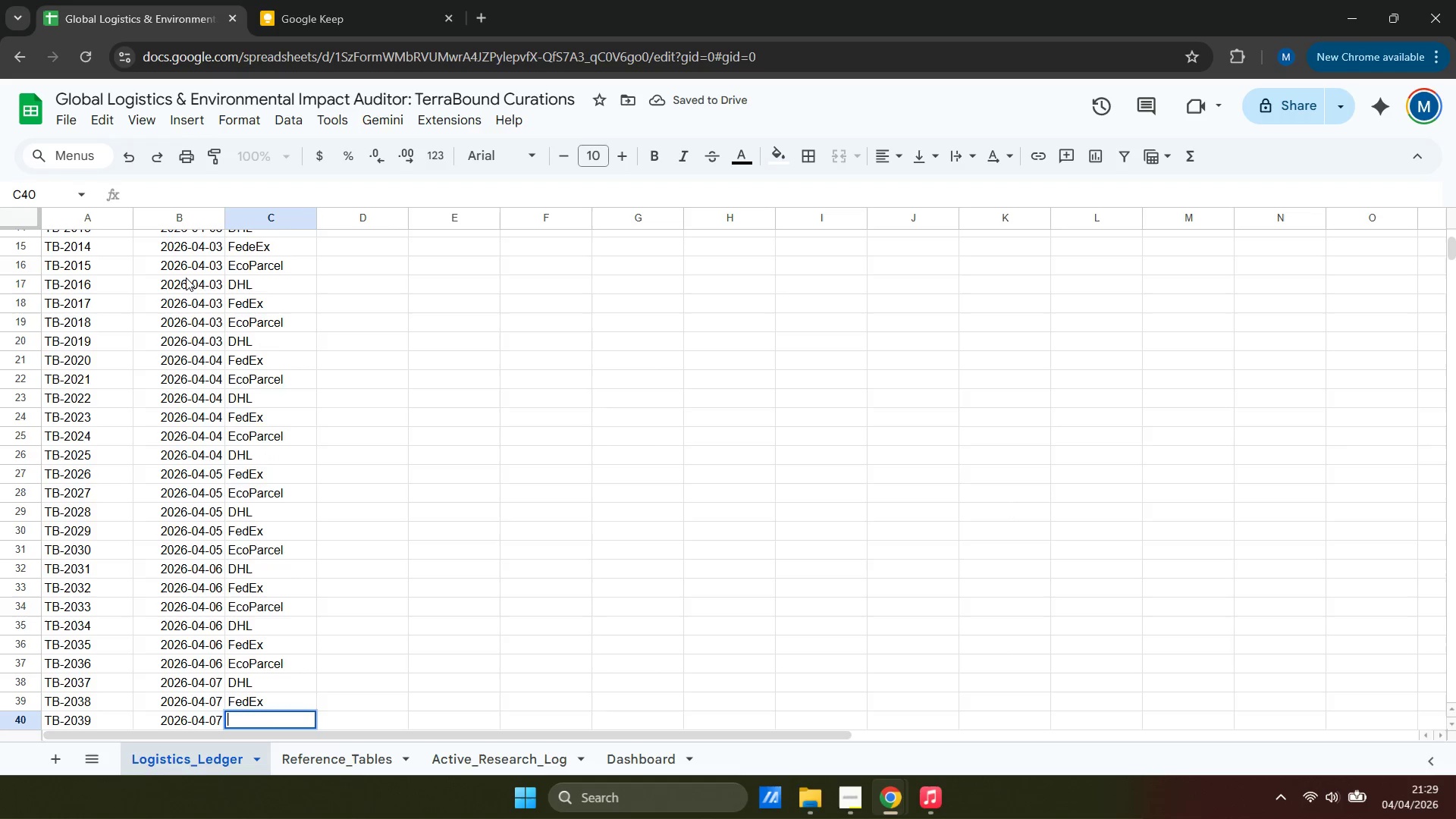 
key(Shift+ShiftRight)
 